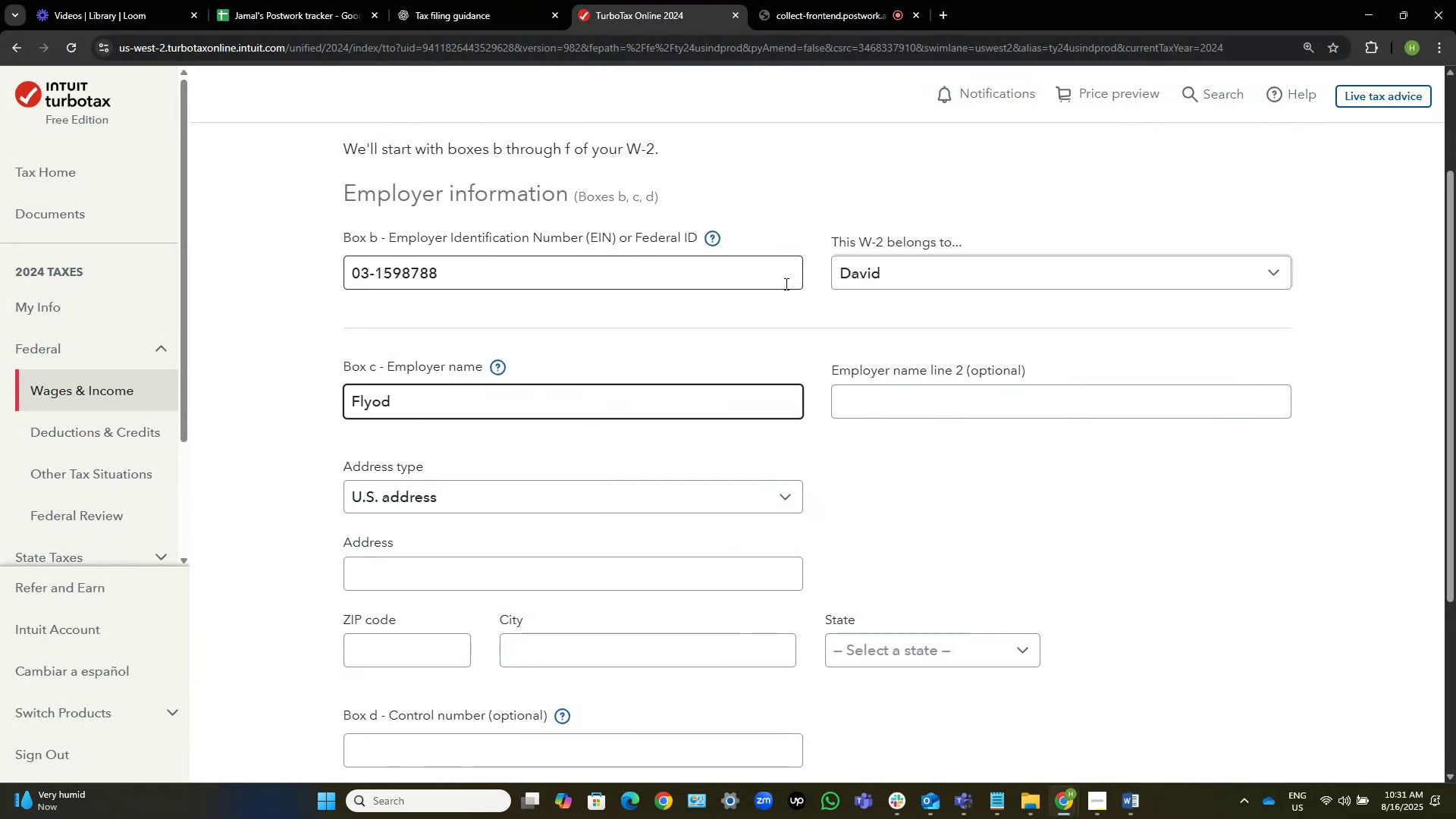 
key(Alt+AltLeft)
 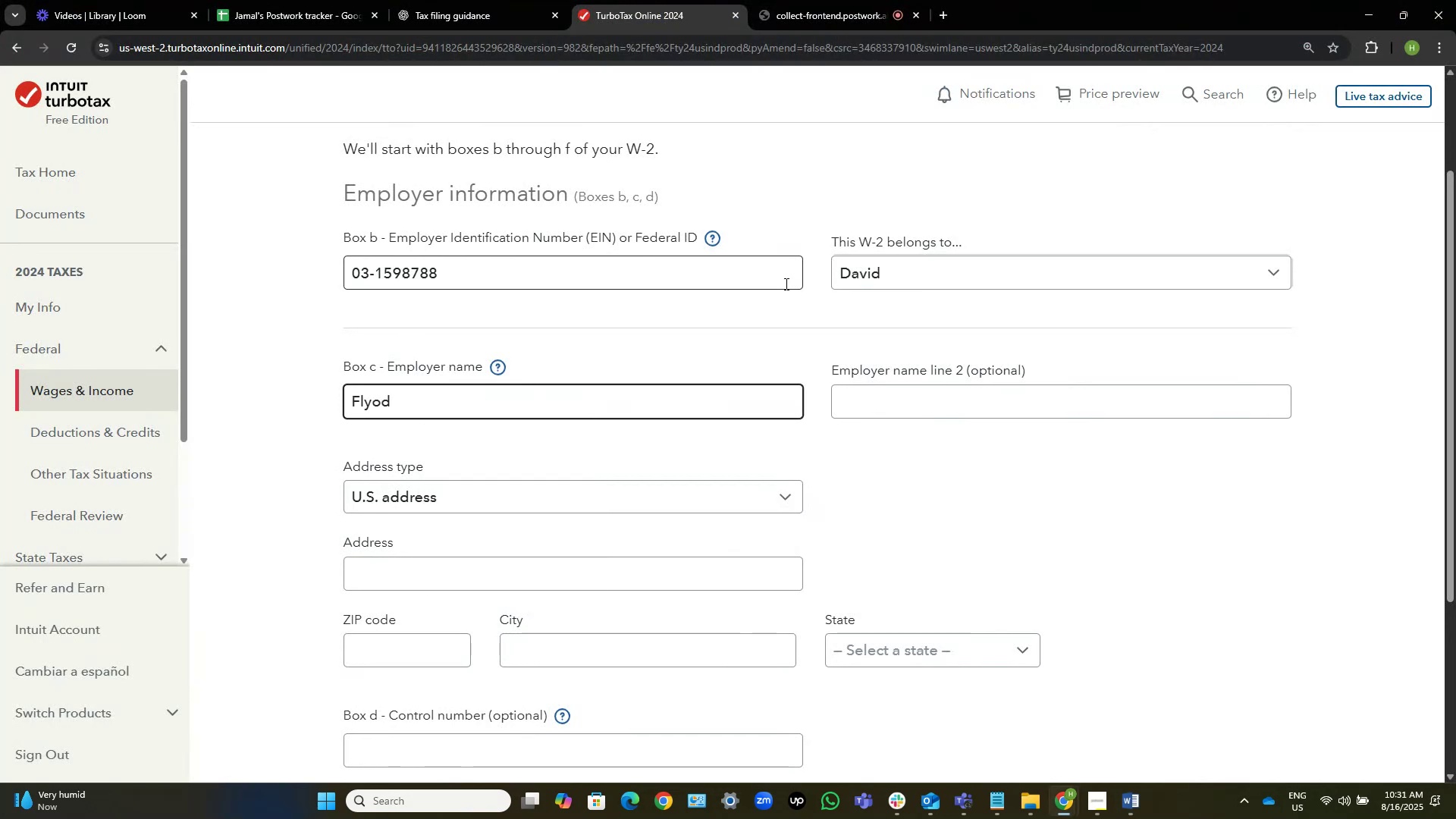 
key(Alt+Tab)
 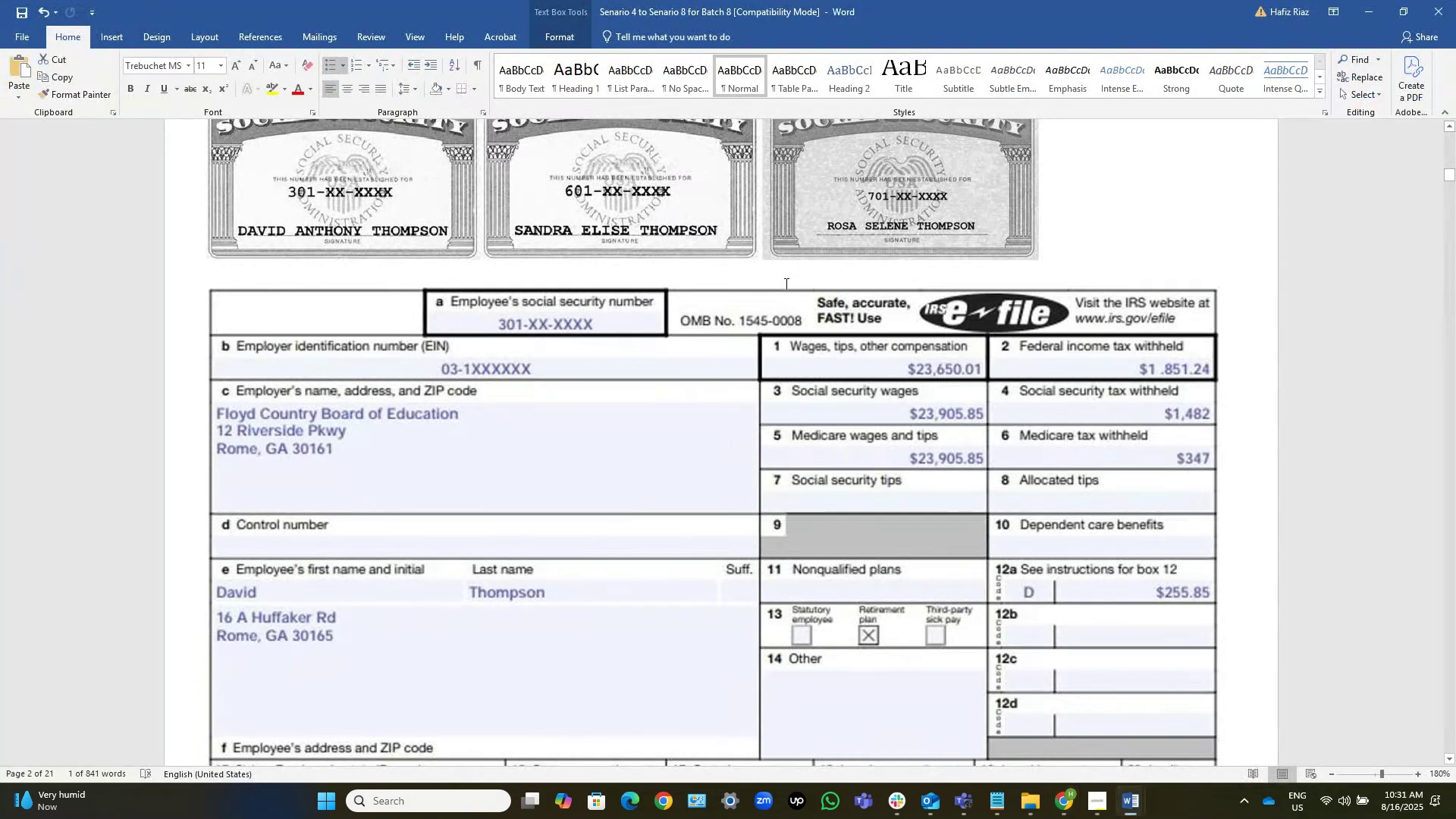 
key(Alt+AltLeft)
 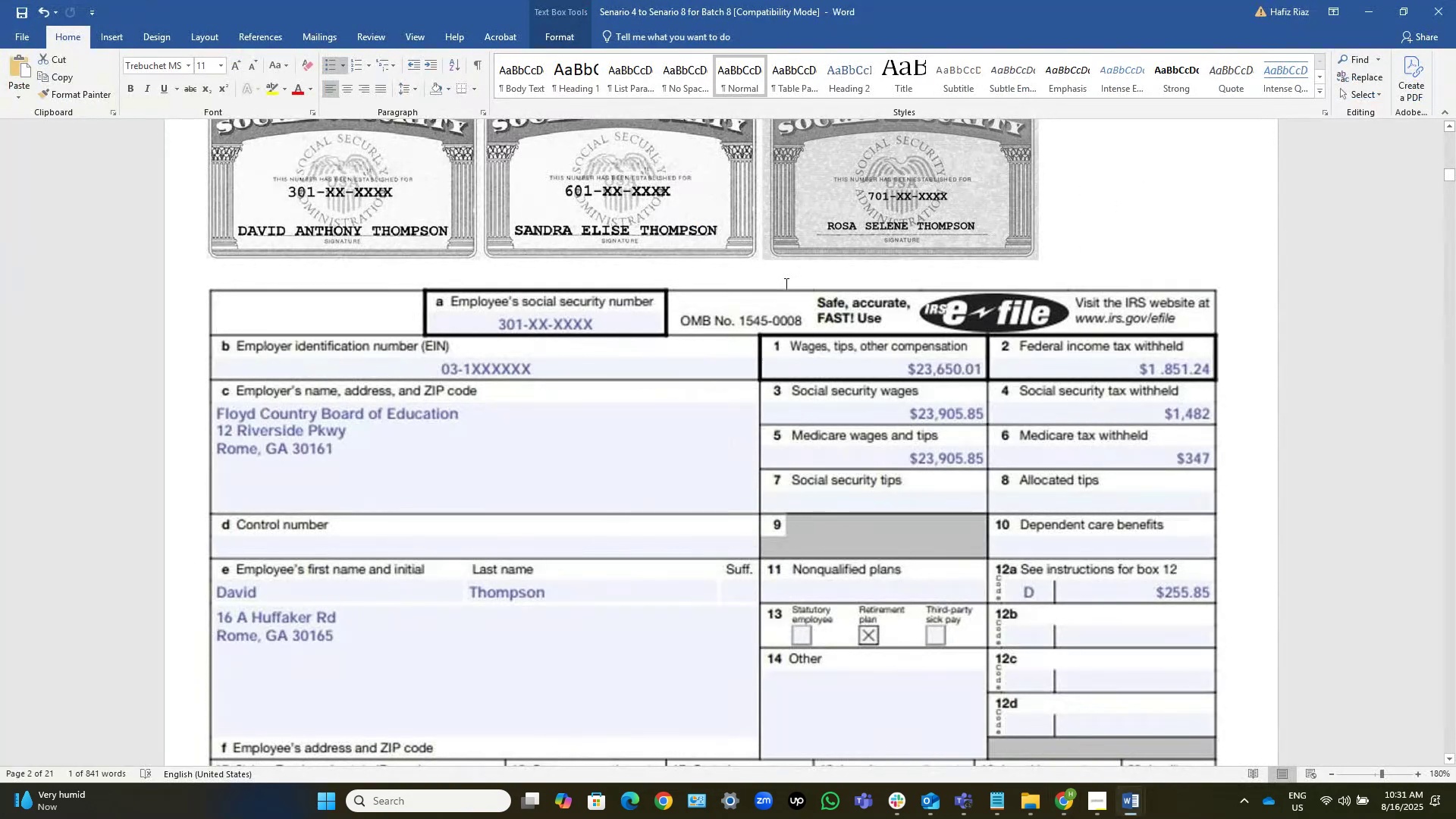 
key(Alt+Tab)
 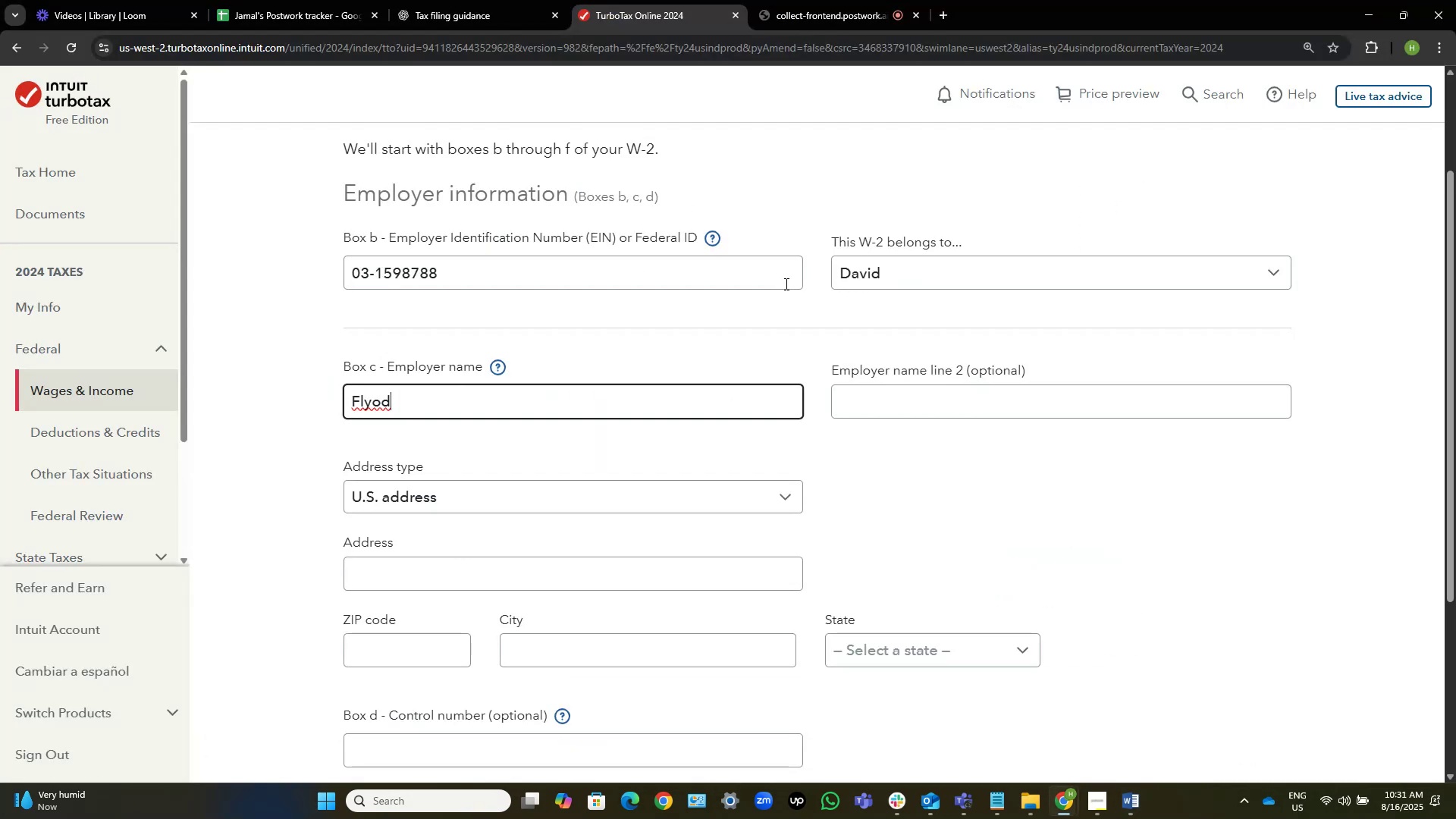 
key(ArrowLeft)
 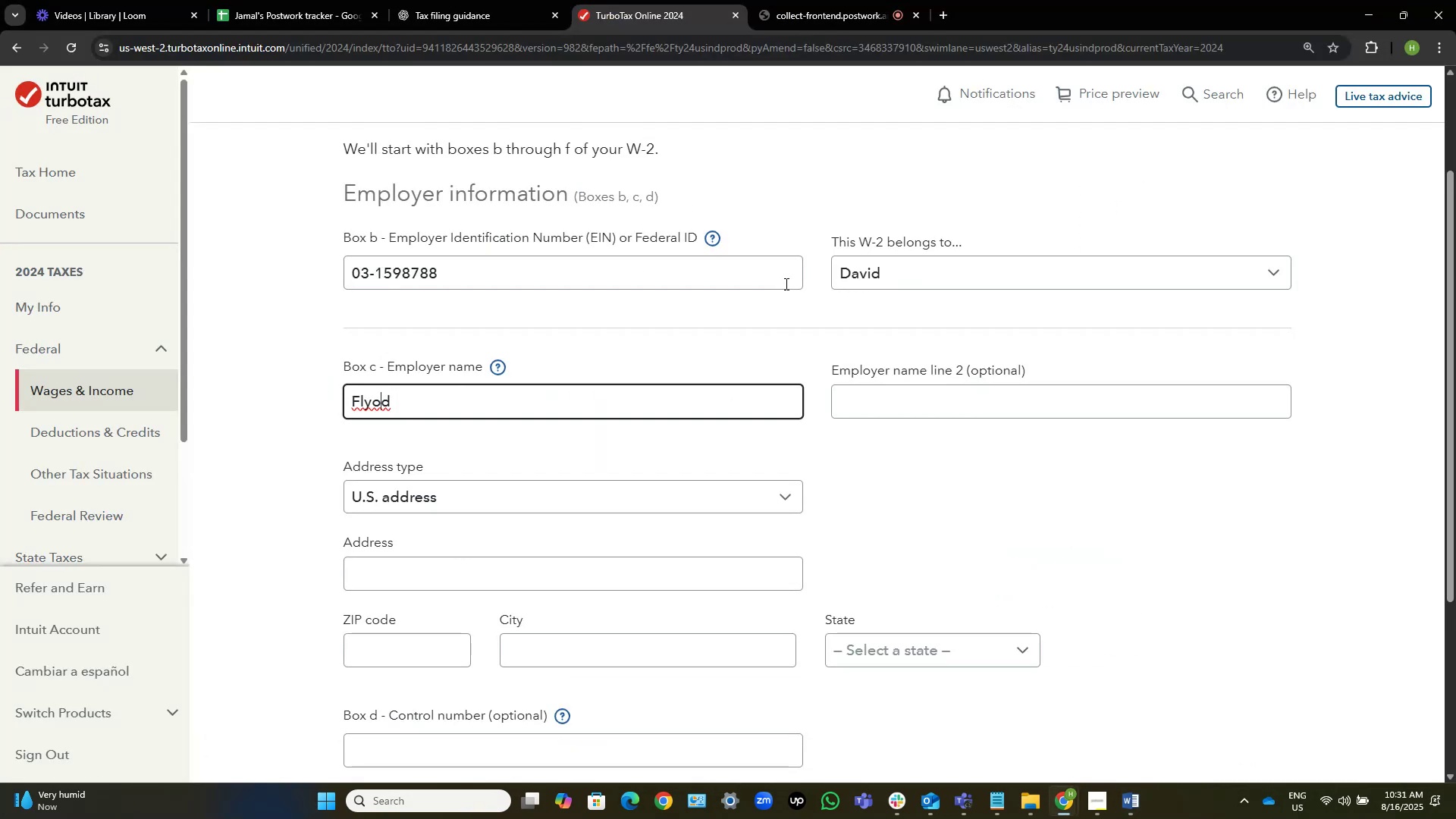 
key(Backspace)
key(Backspace)
type(oy)
 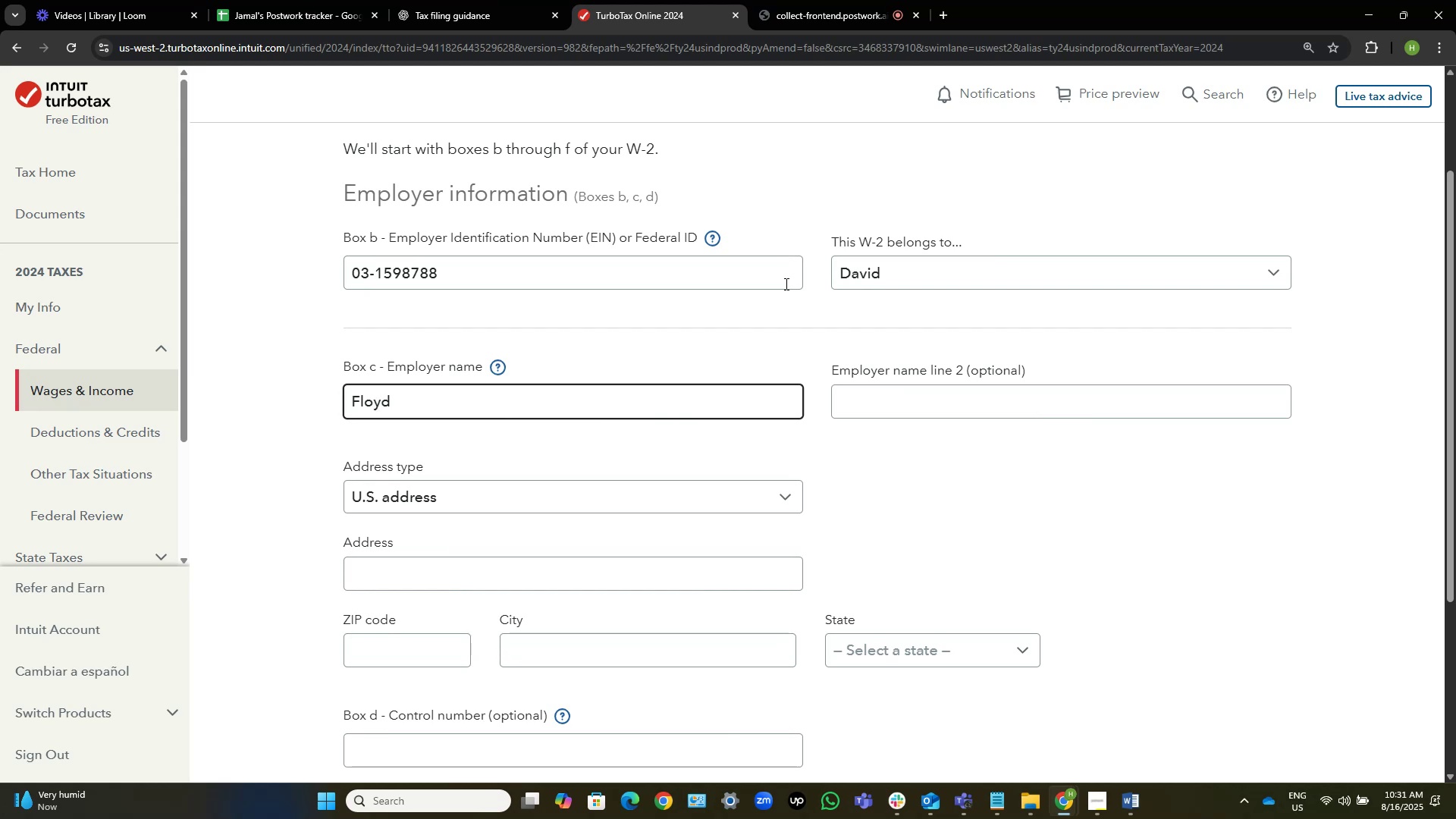 
key(ArrowRight)
 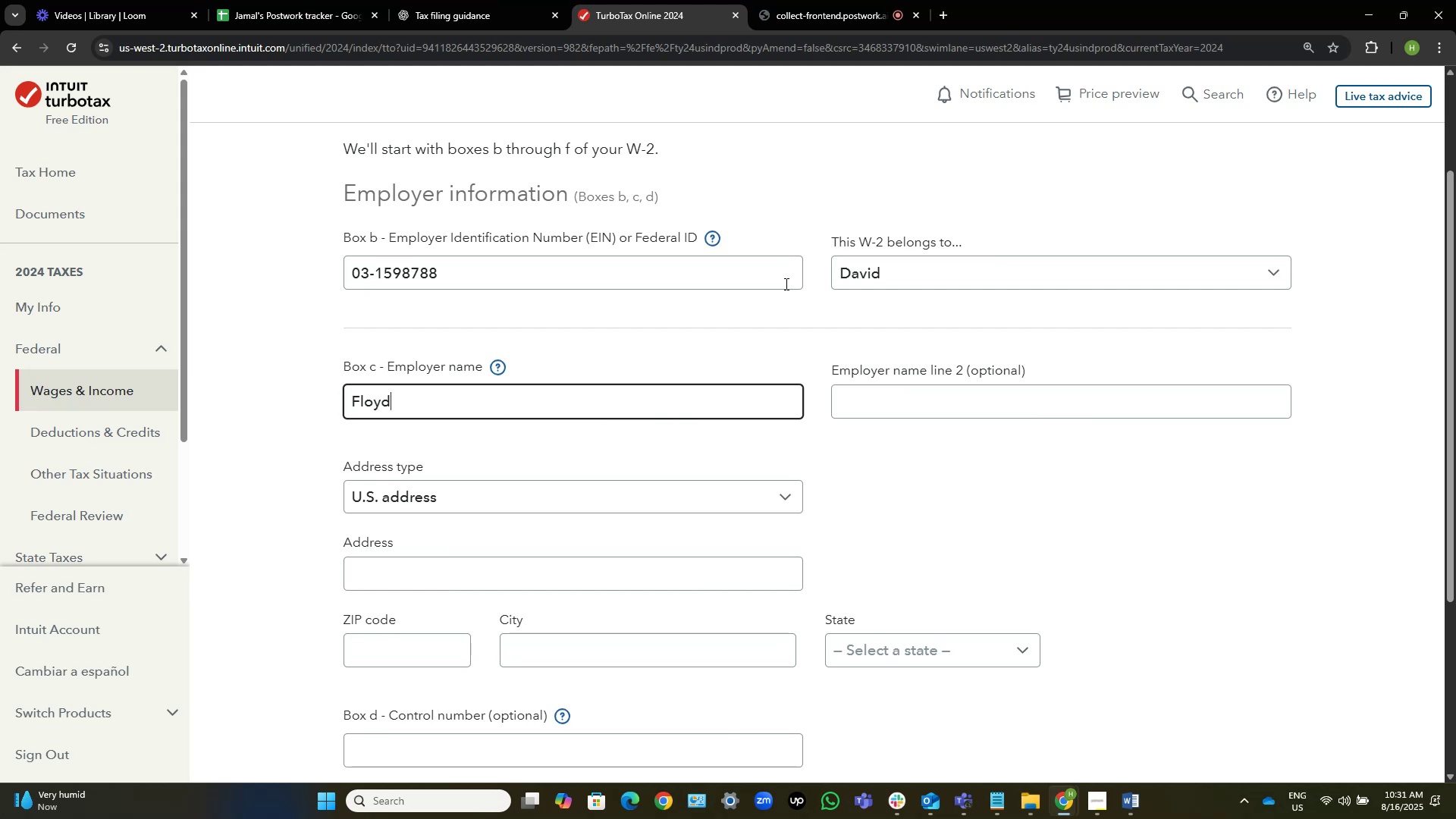 
type( Country)
 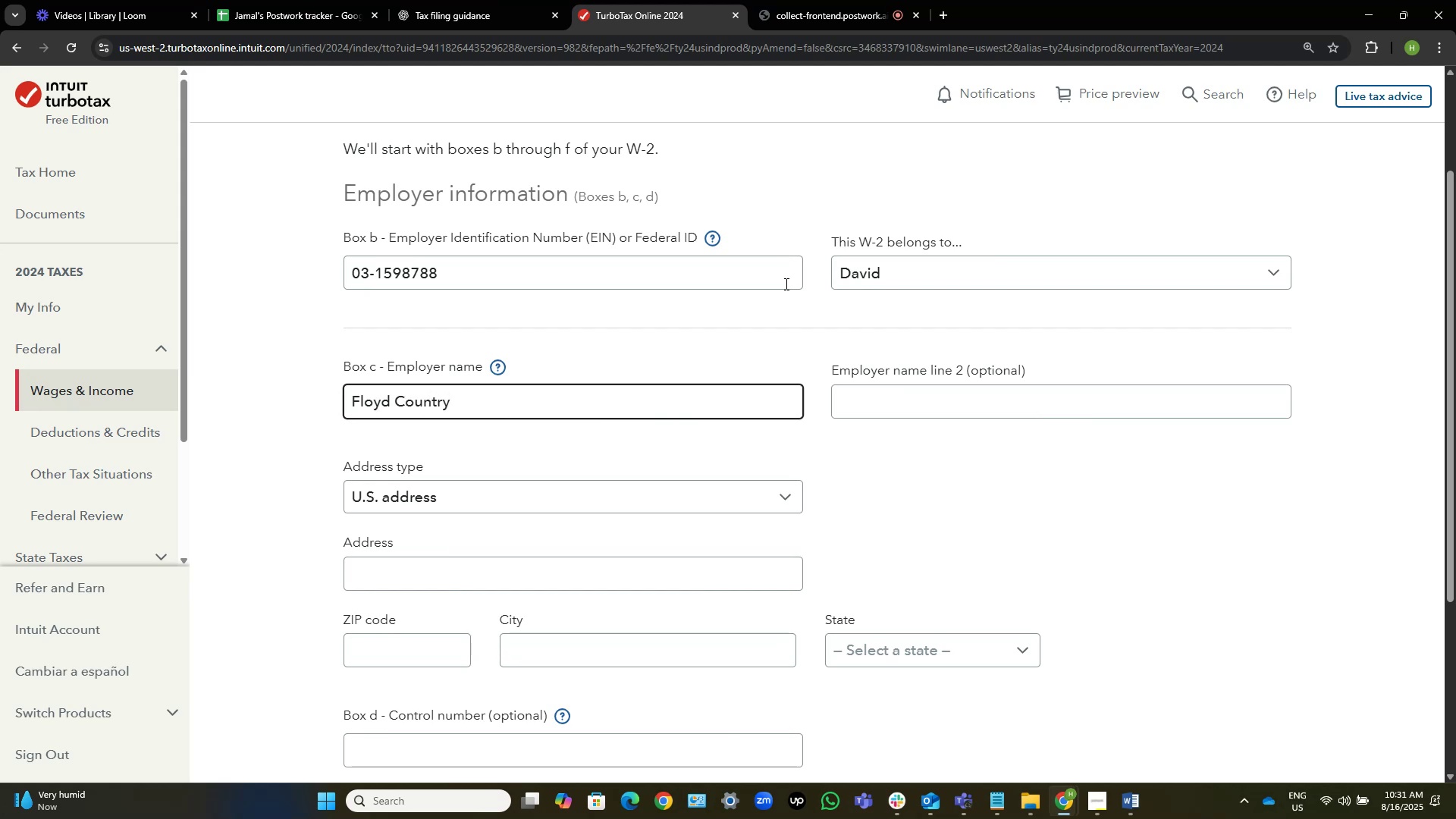 
key(Alt+AltLeft)
 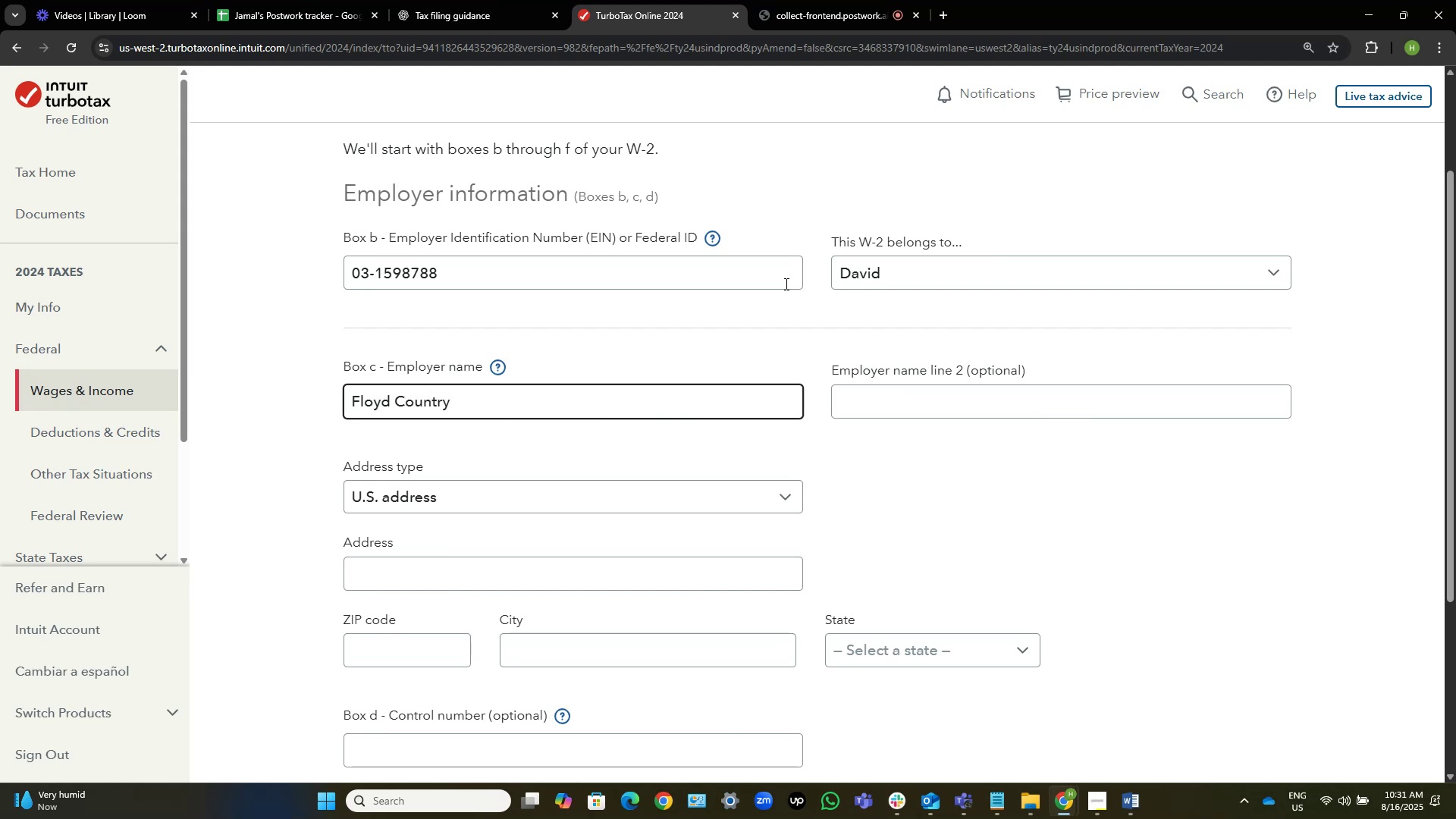 
key(Alt+Tab)
 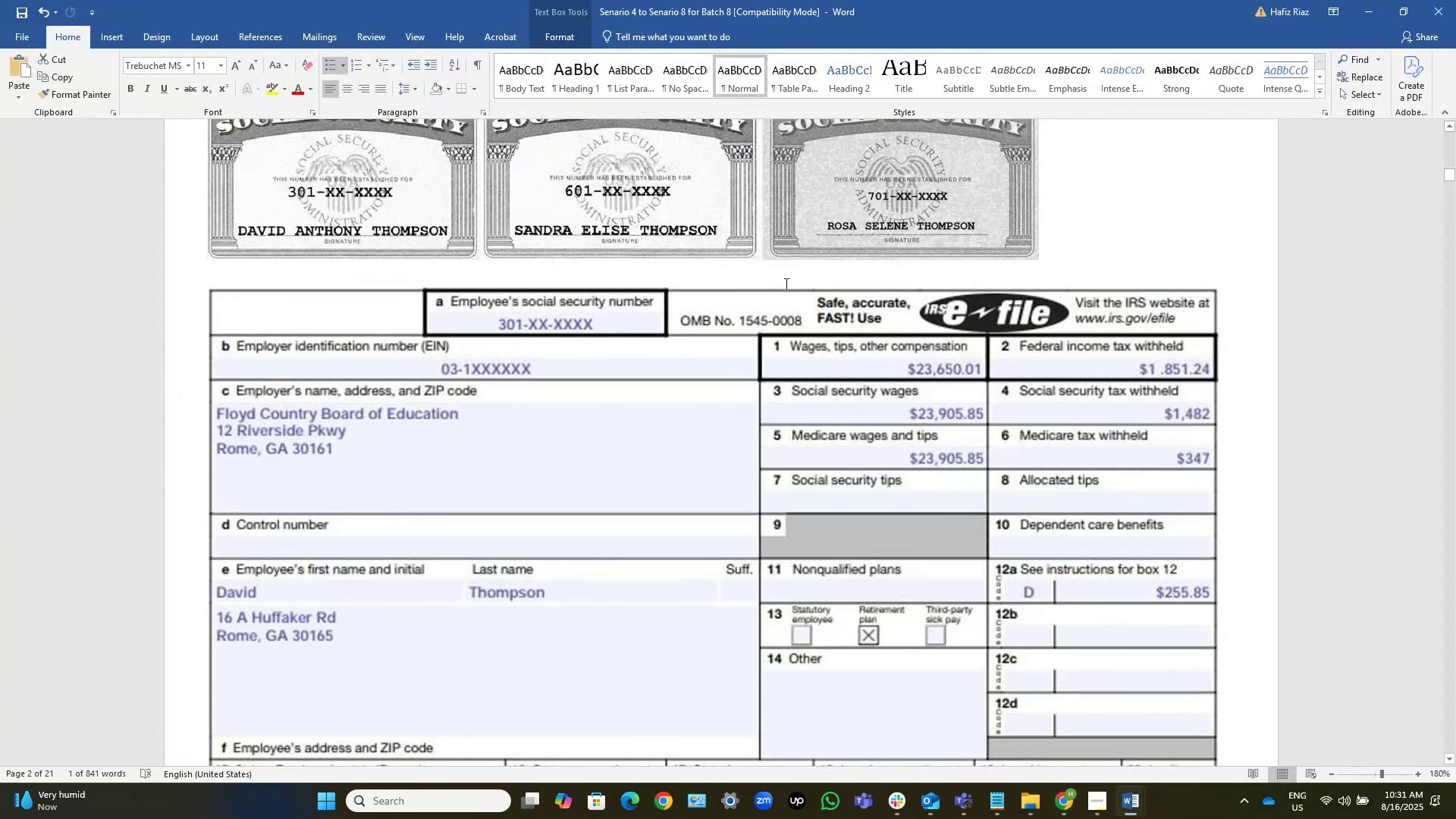 
key(Alt+AltLeft)
 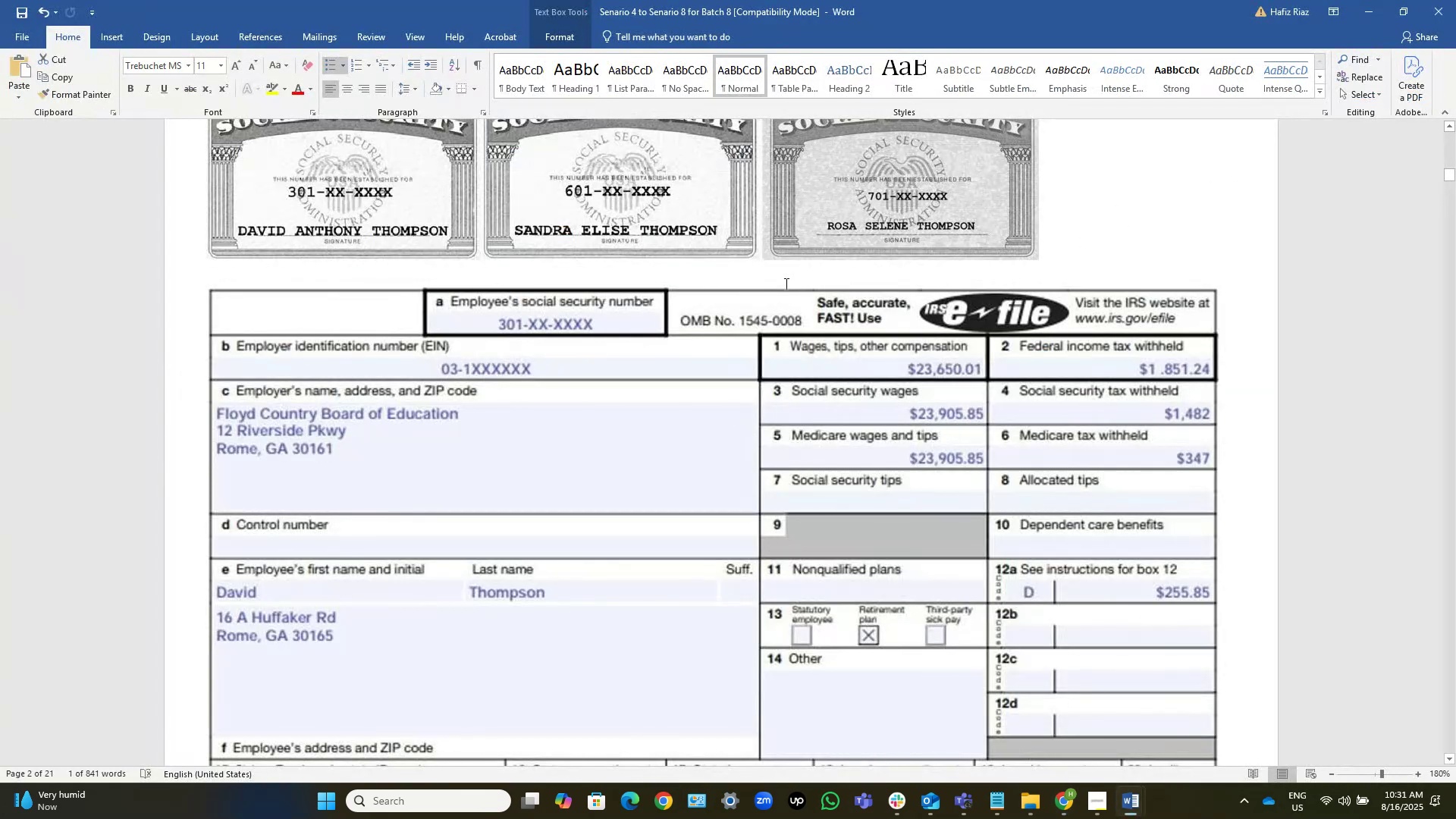 
key(Alt+Tab)
 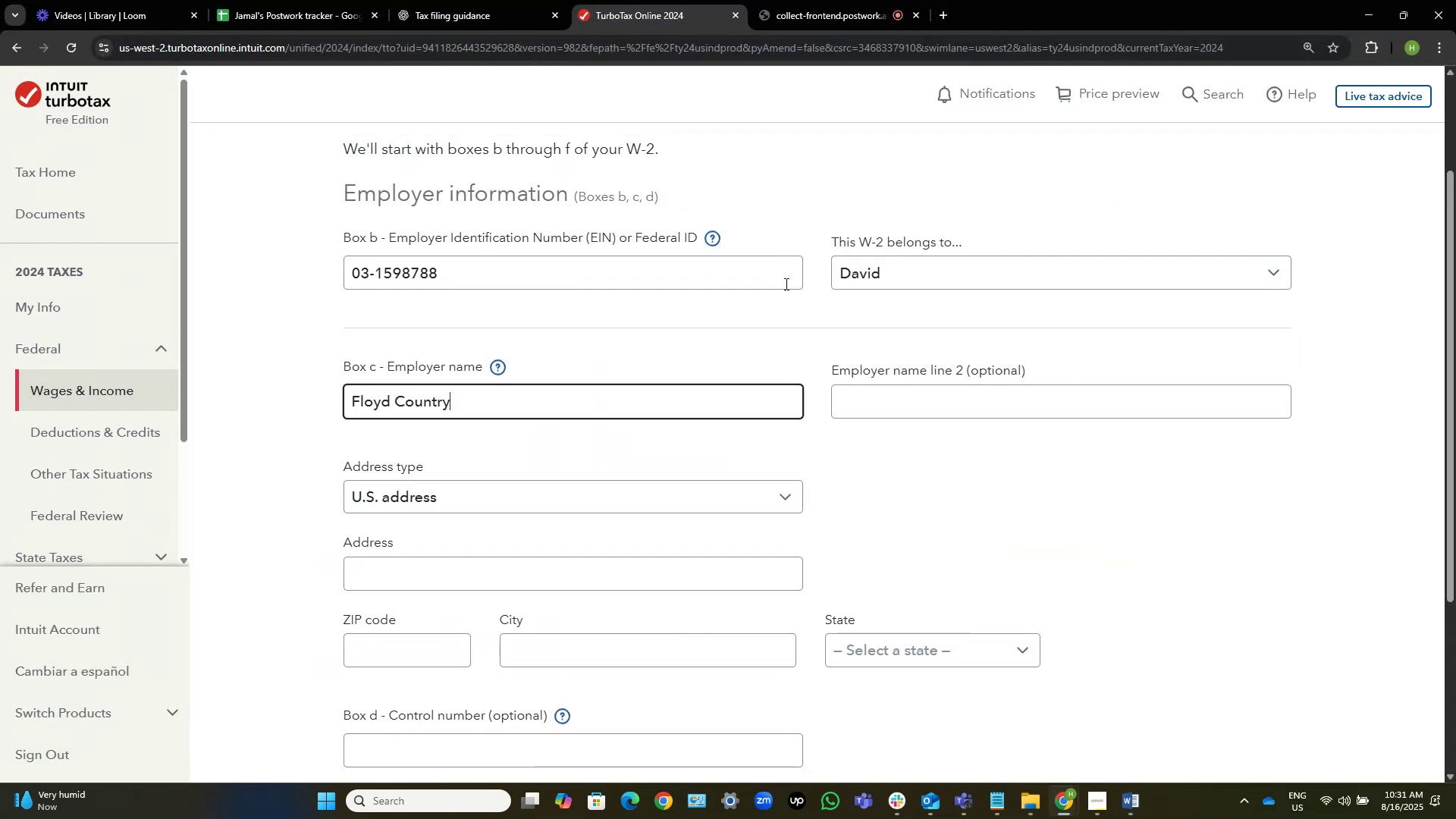 
key(Alt+AltLeft)
 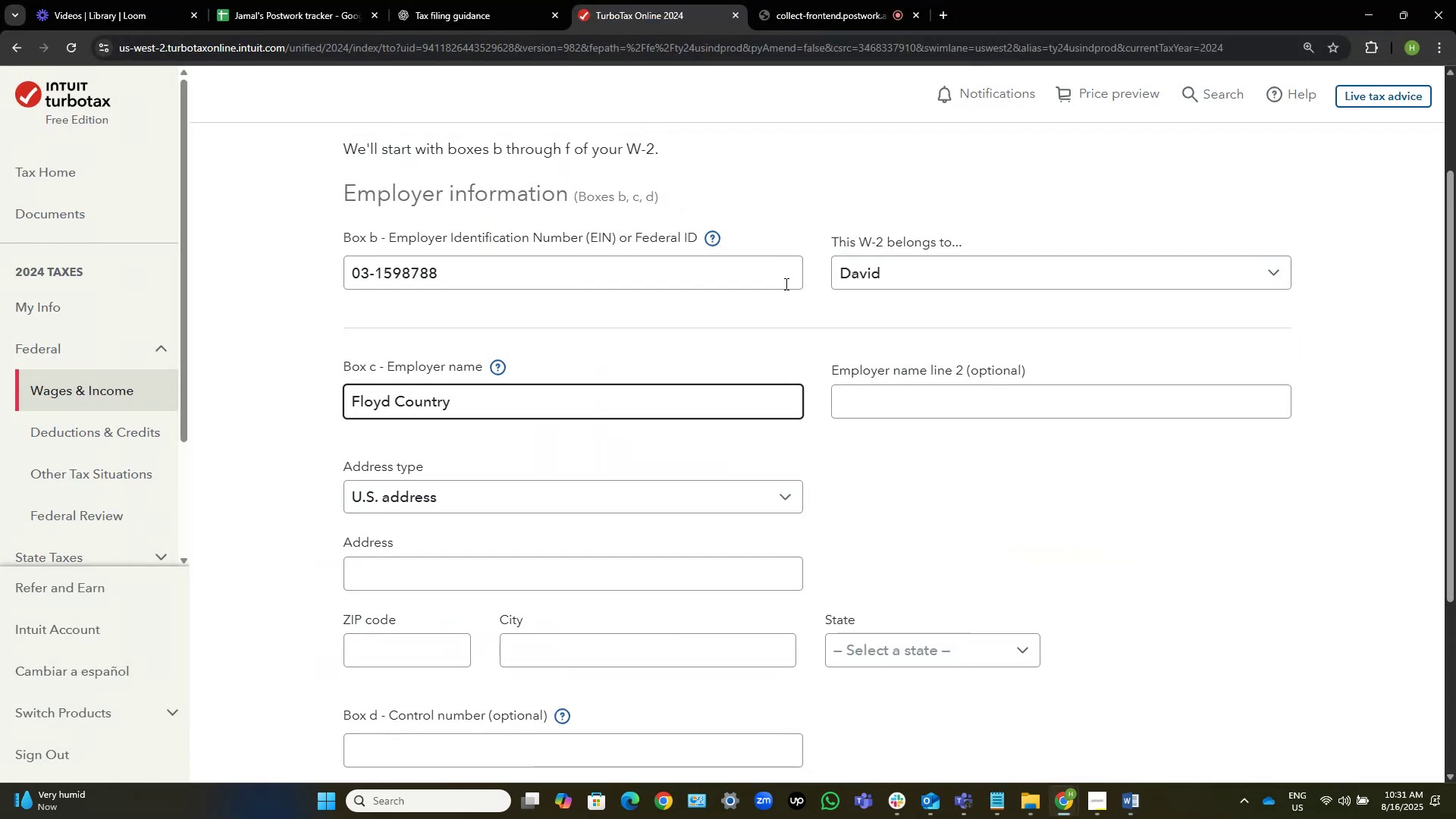 
key(Alt+Tab)
 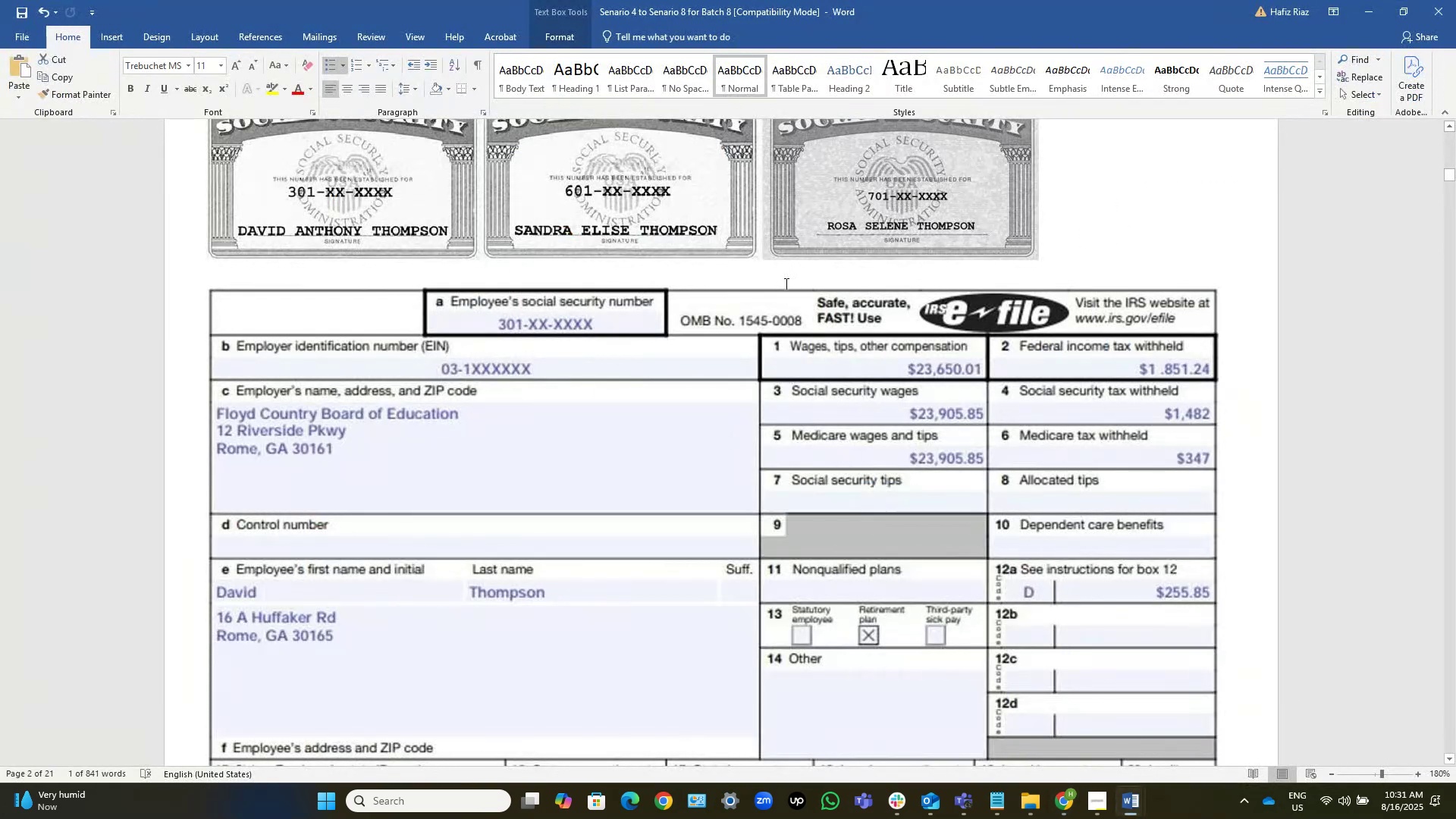 
key(Alt+AltLeft)
 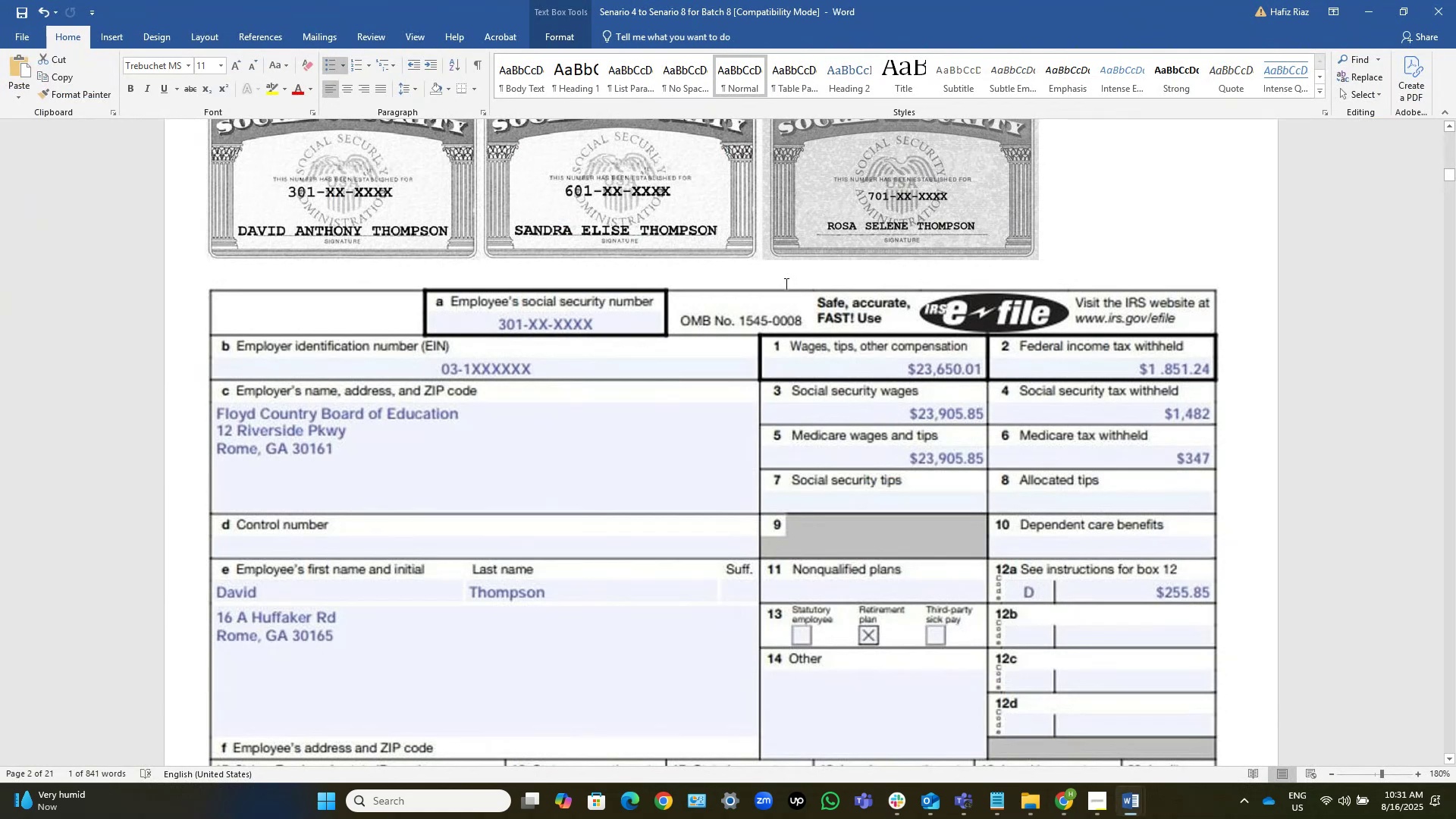 
key(Tab)
type( Board O)
key(Backspace)
 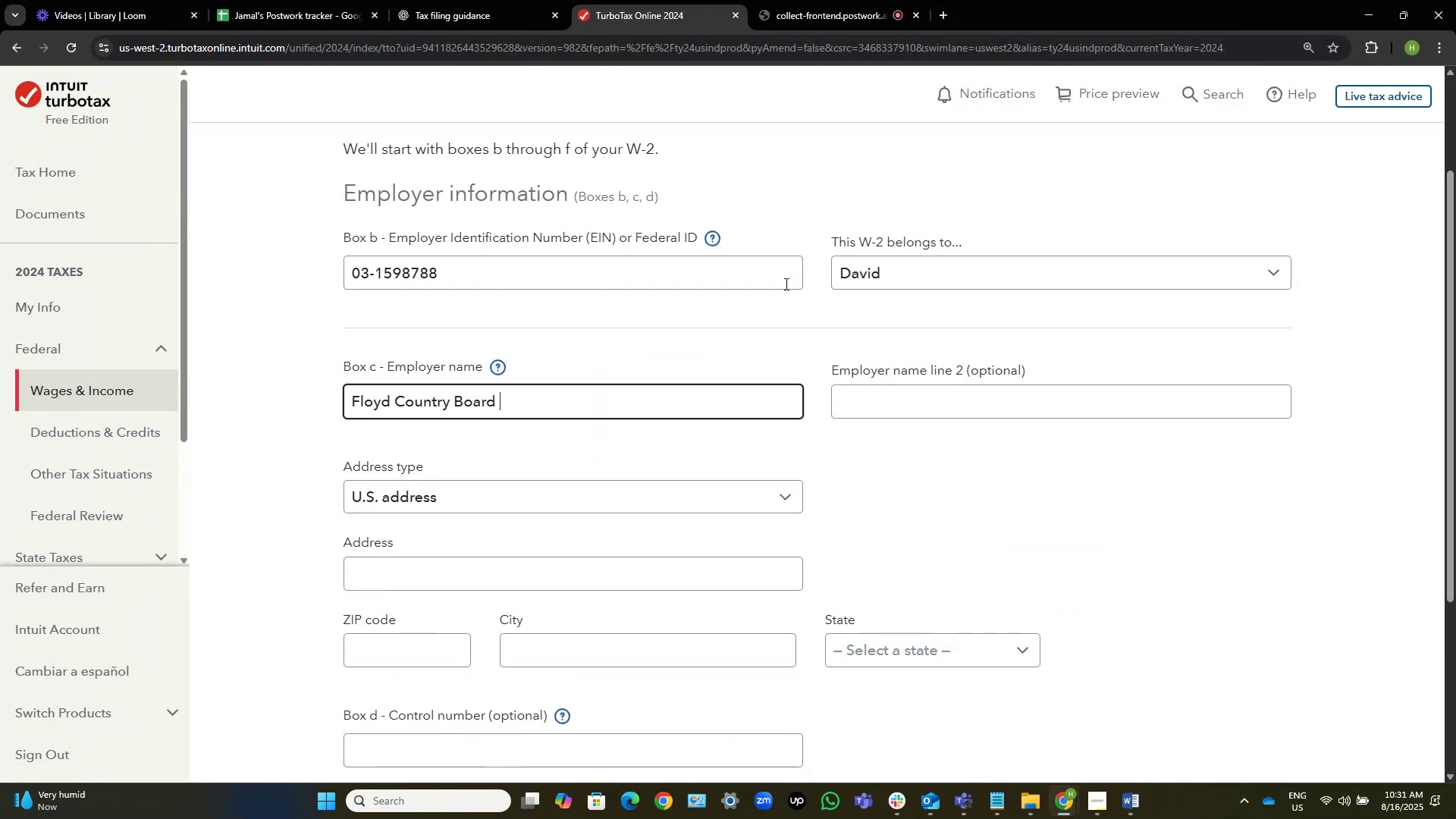 
key(Alt+AltLeft)
 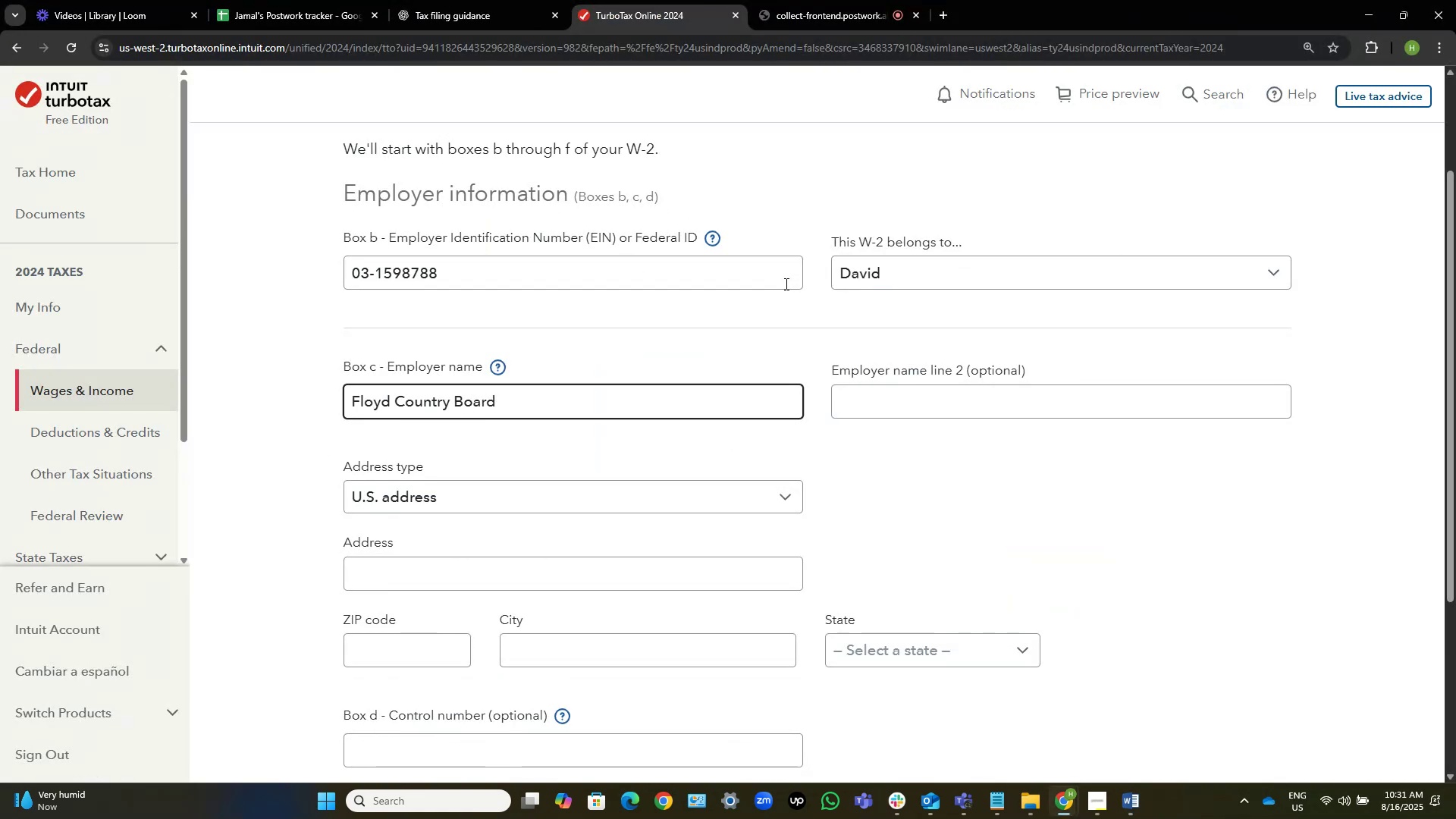 
key(Alt+Tab)
 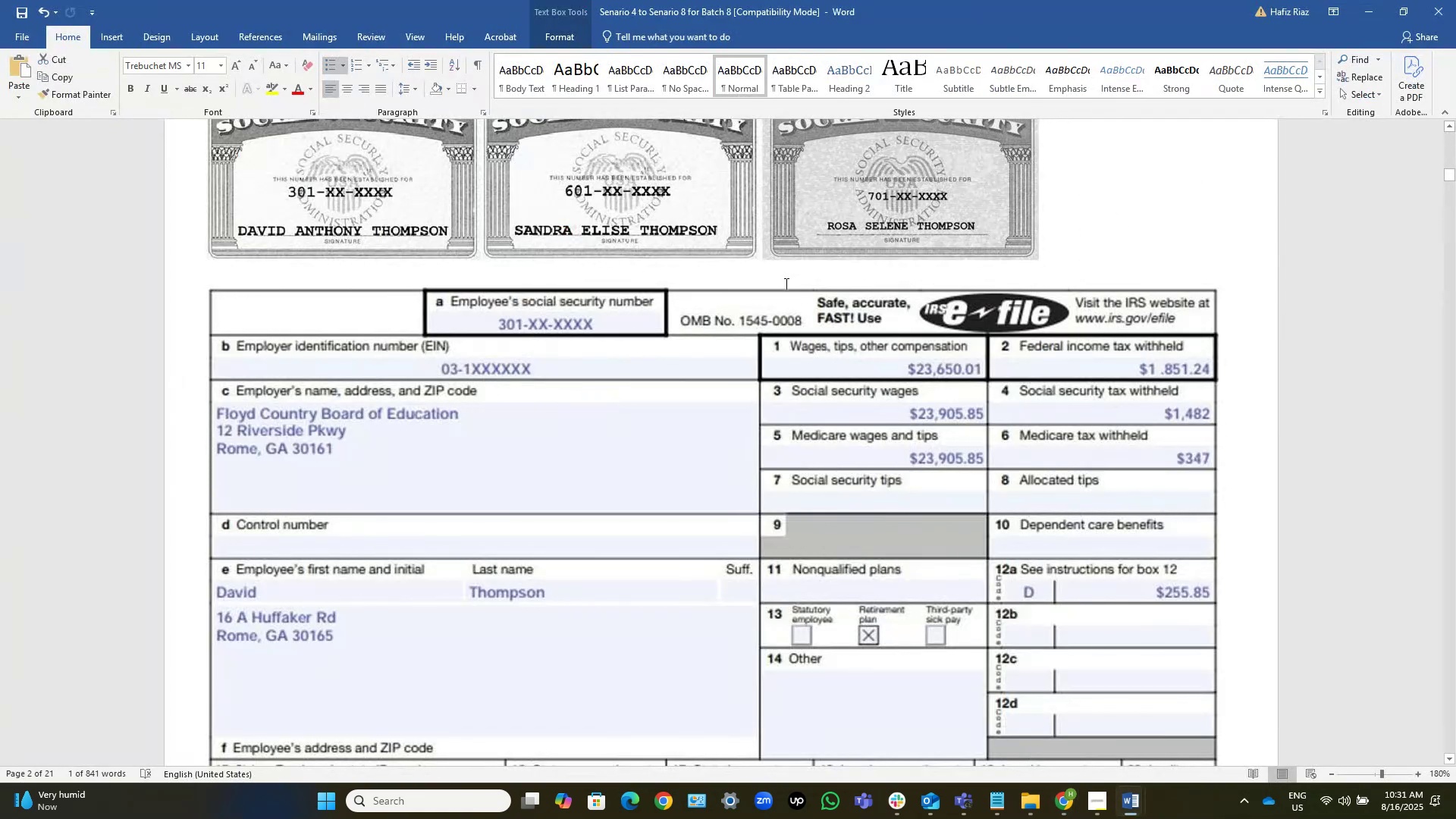 
key(Alt+AltLeft)
 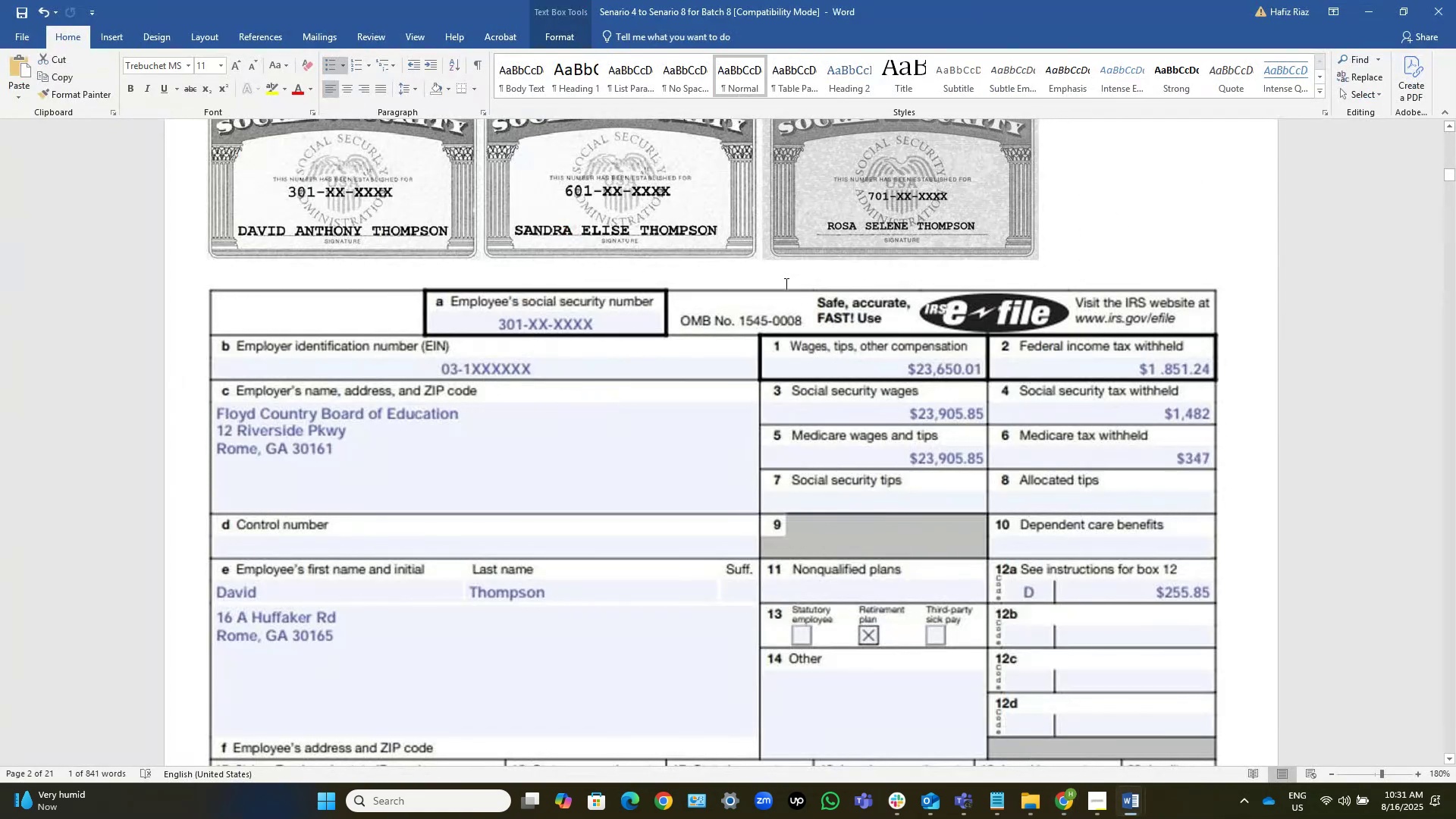 
key(Tab)
type(of)
key(Backspace)
key(Backspace)
 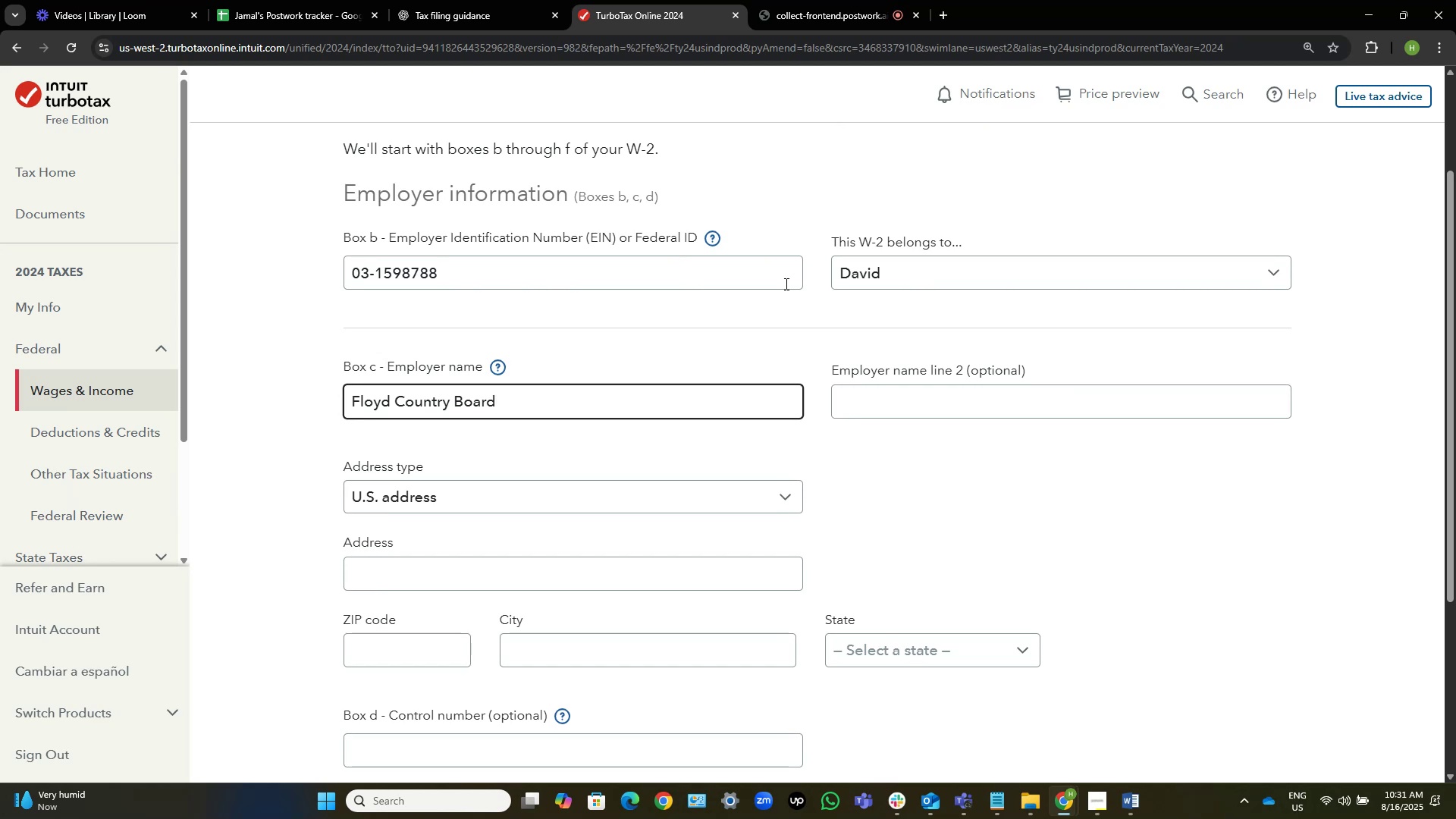 
type( of Eduction)
 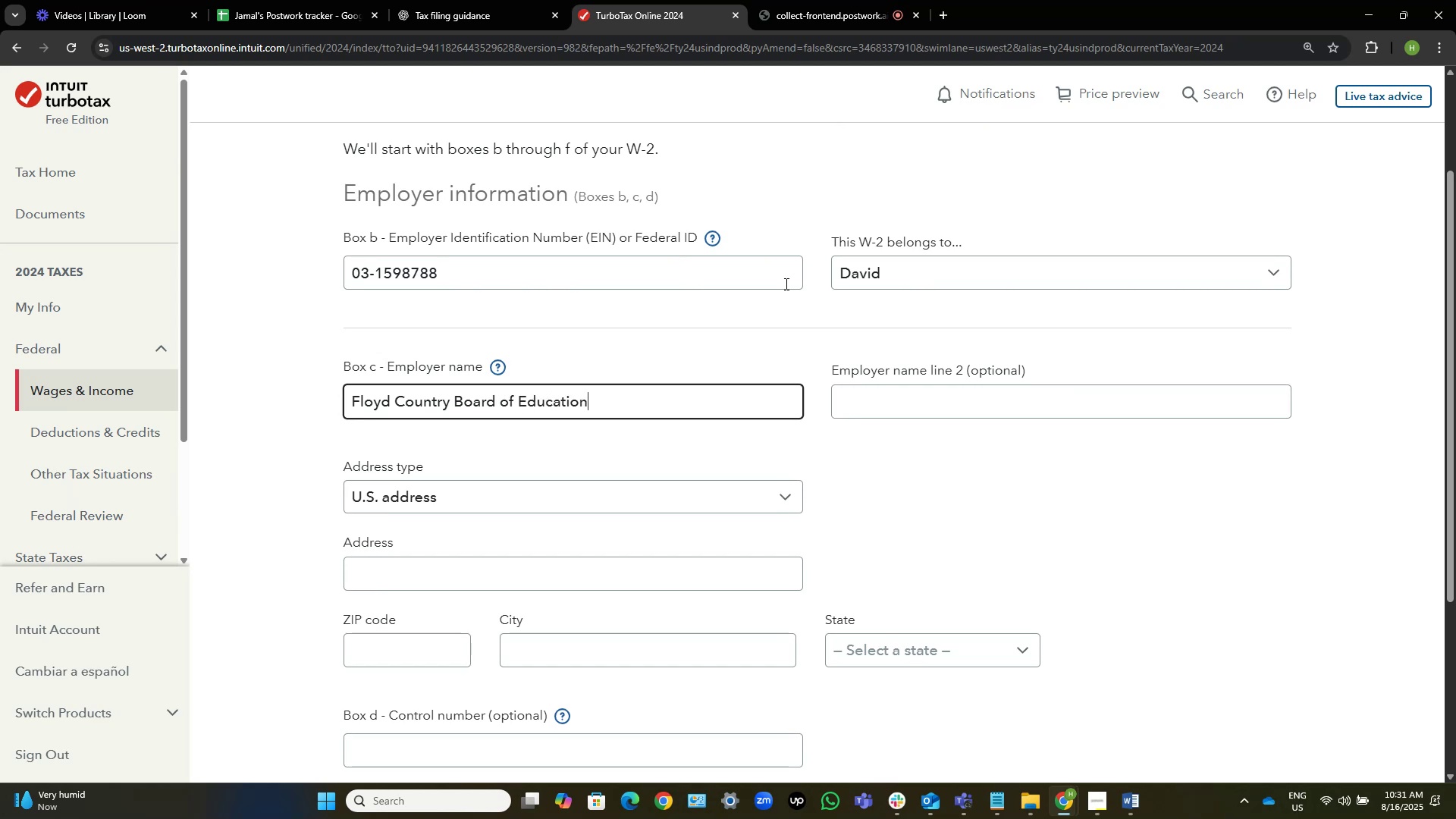 
 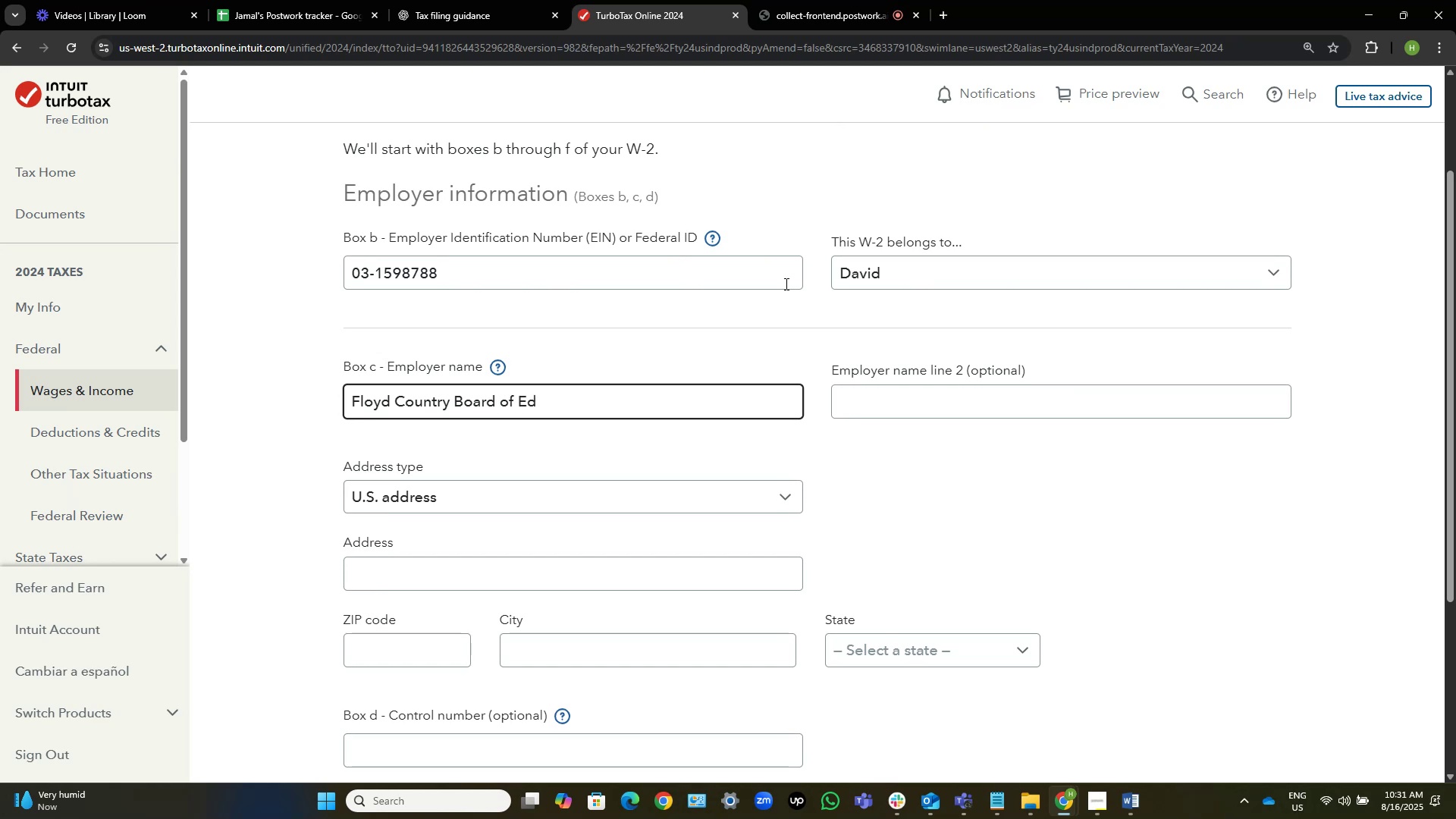 
hold_key(key=A, duration=0.33)
 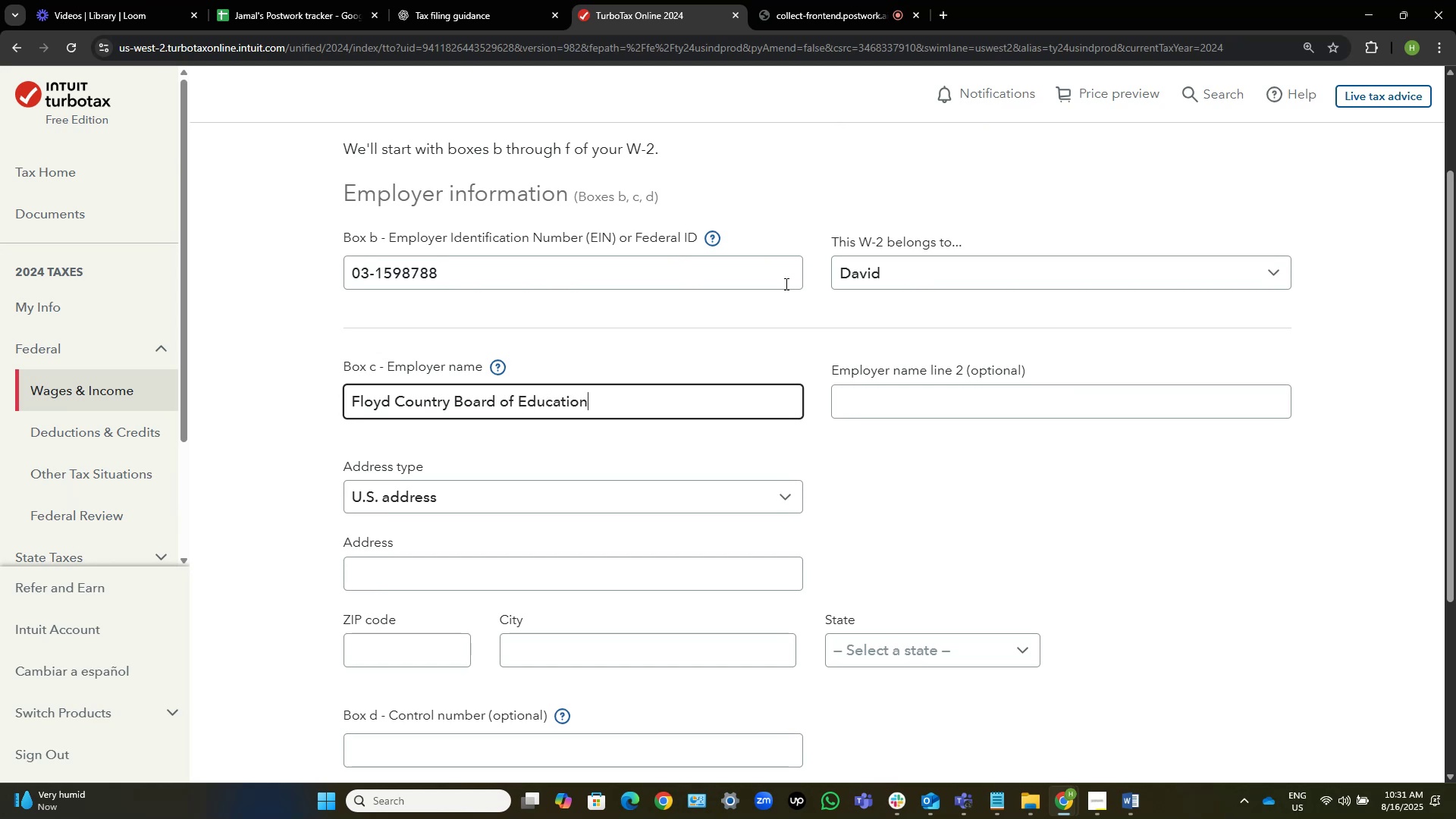 
key(Alt+AltLeft)
 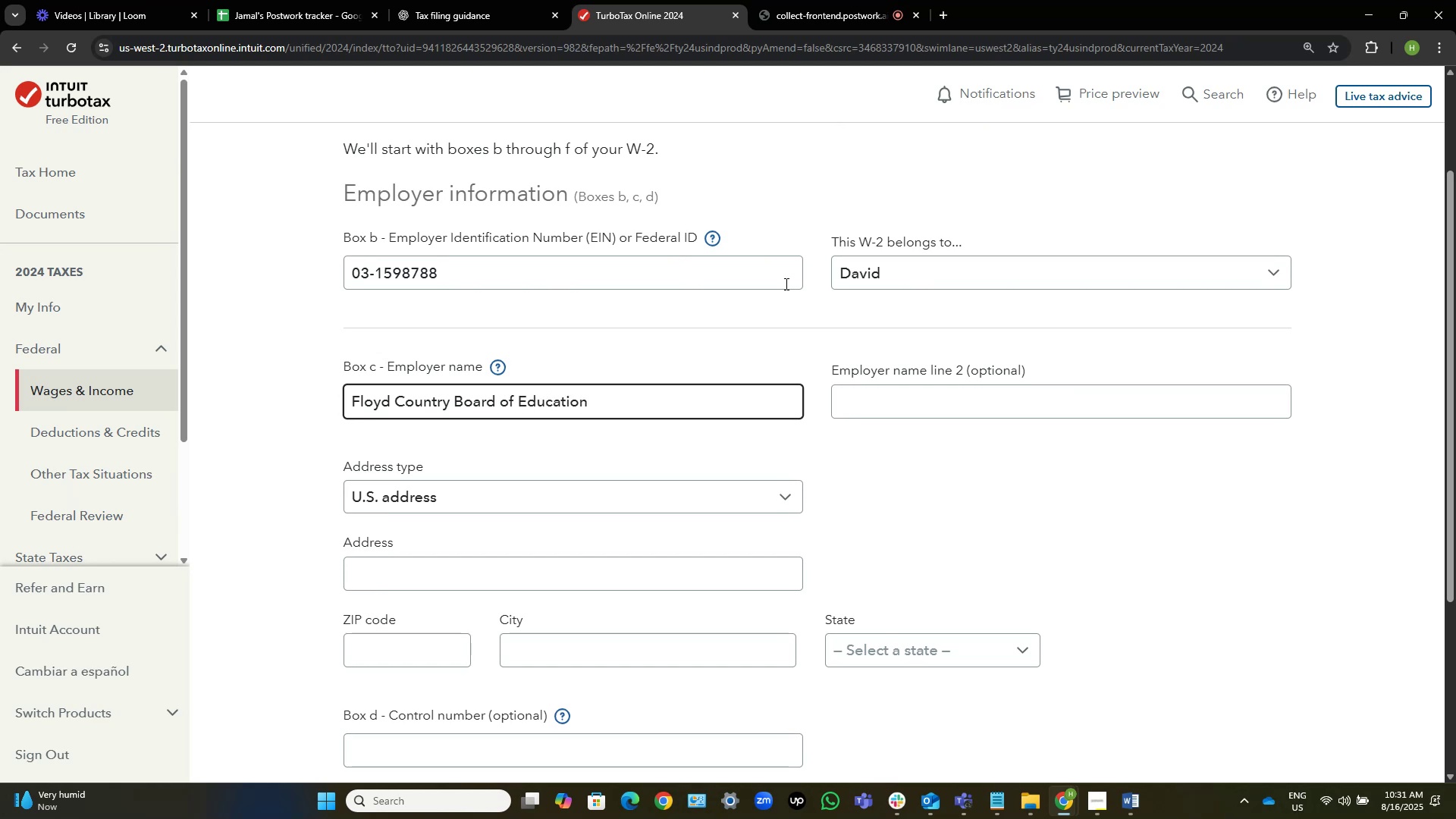 
key(Alt+Tab)
 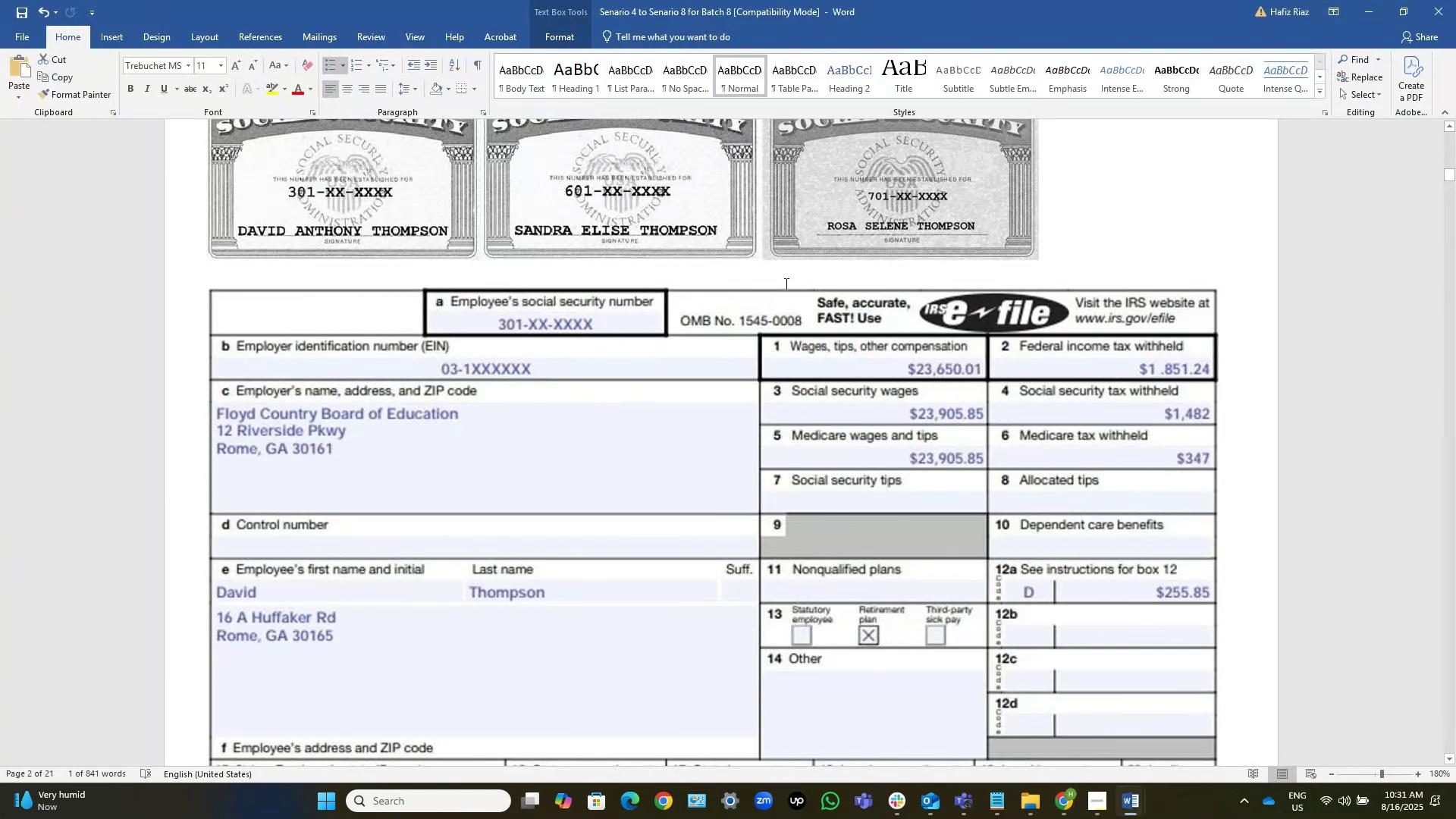 
key(Alt+AltLeft)
 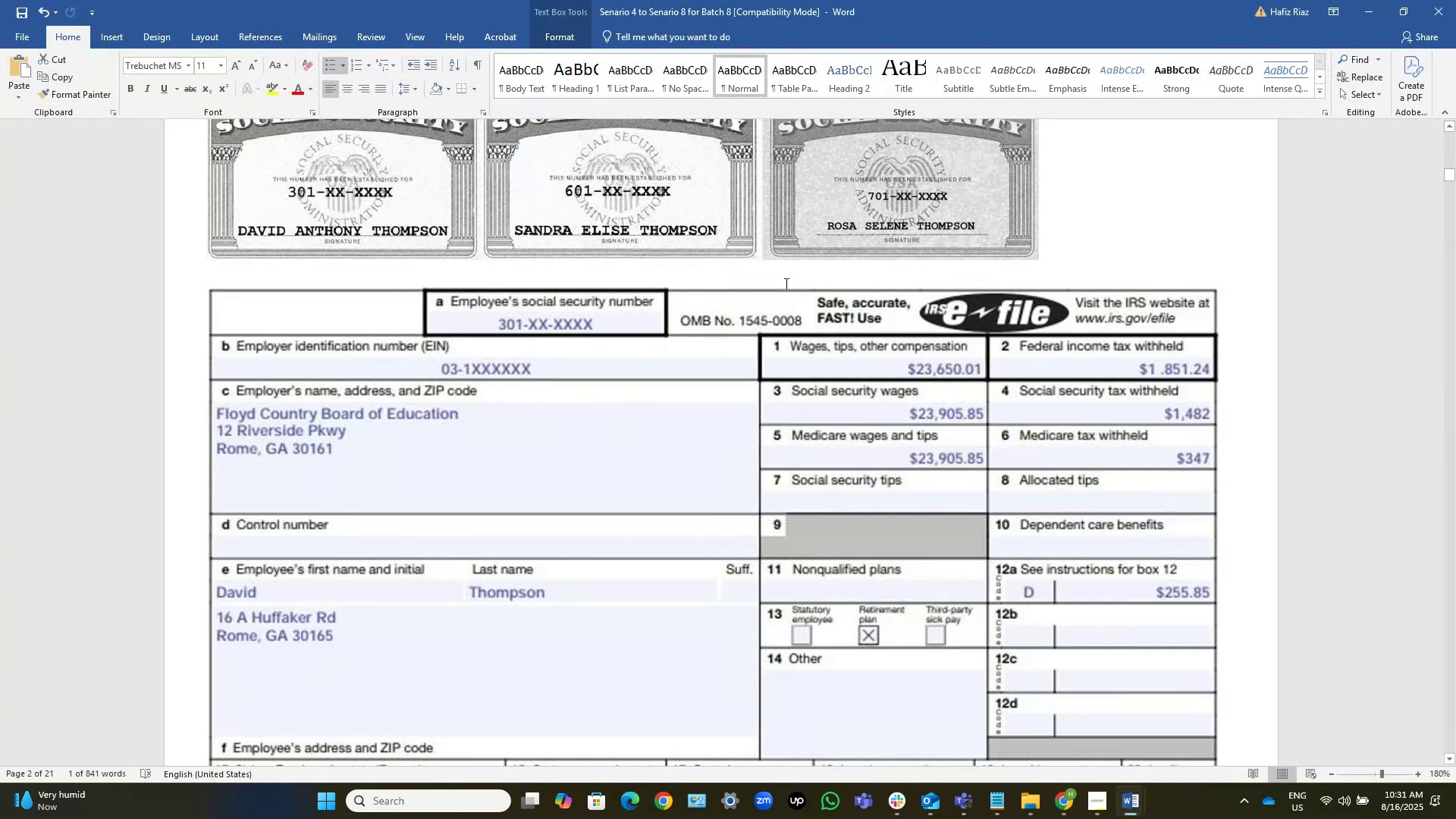 
key(Alt+Tab)
 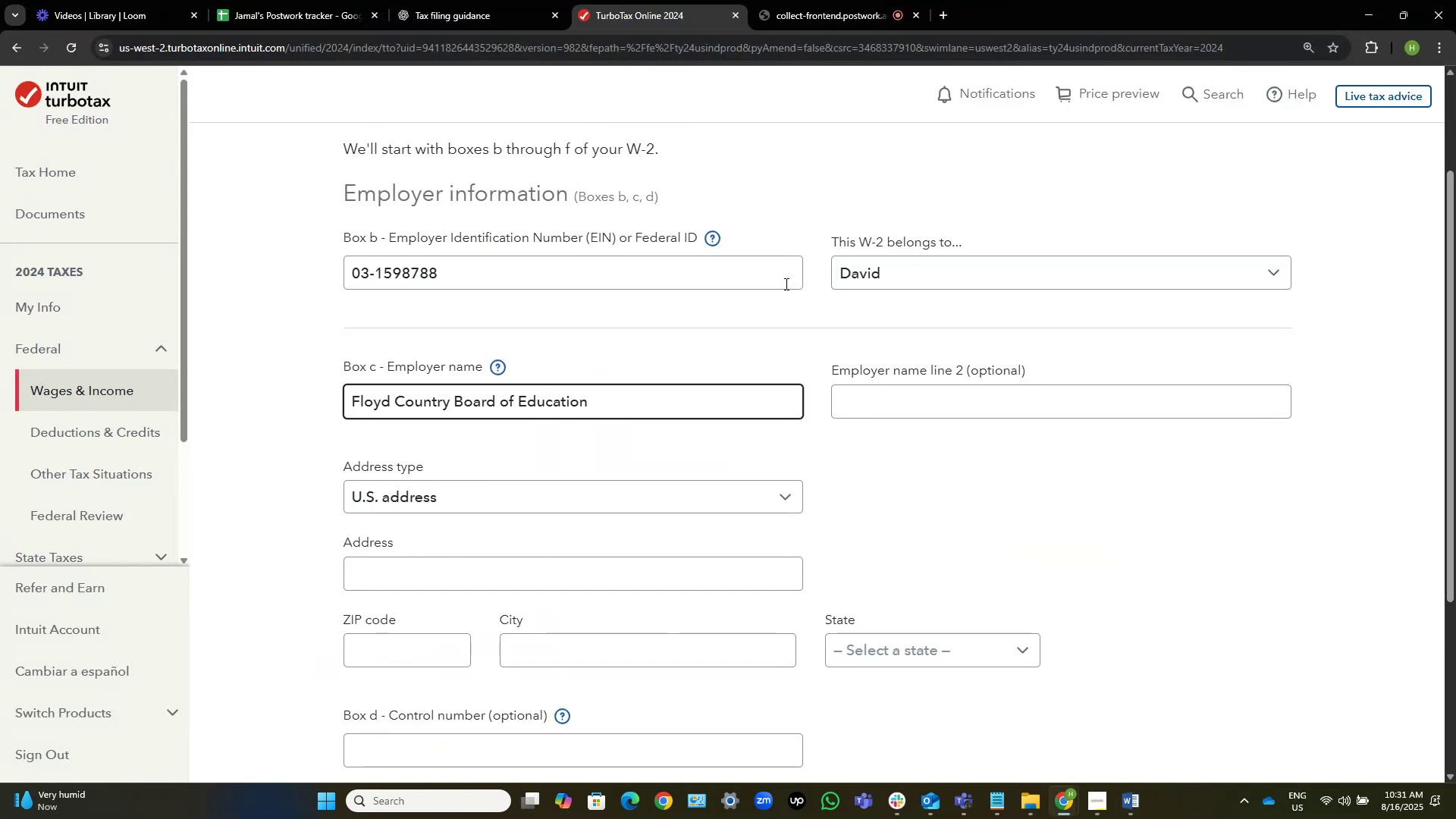 
key(Alt+AltLeft)
 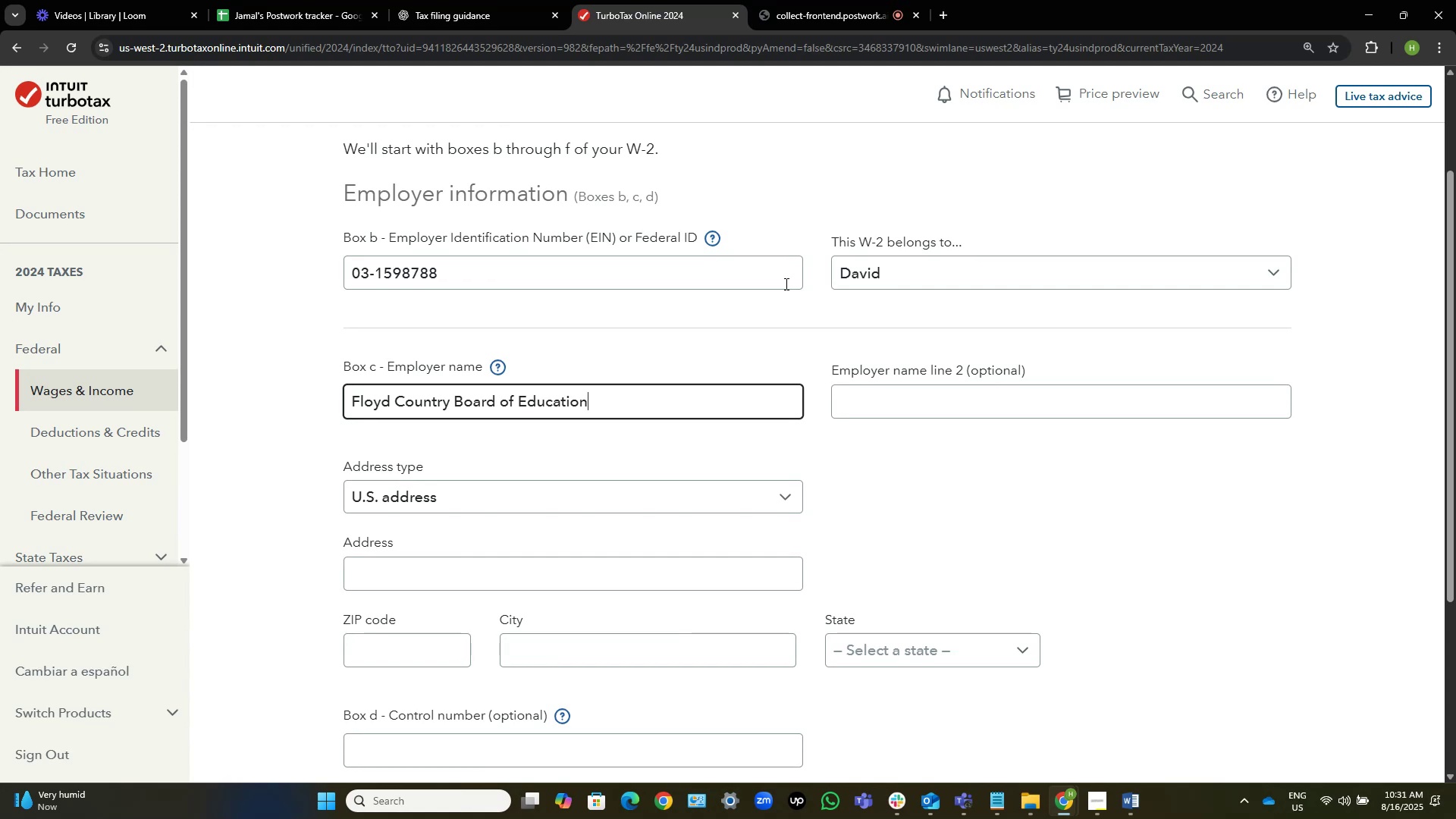 
key(Alt+Tab)
 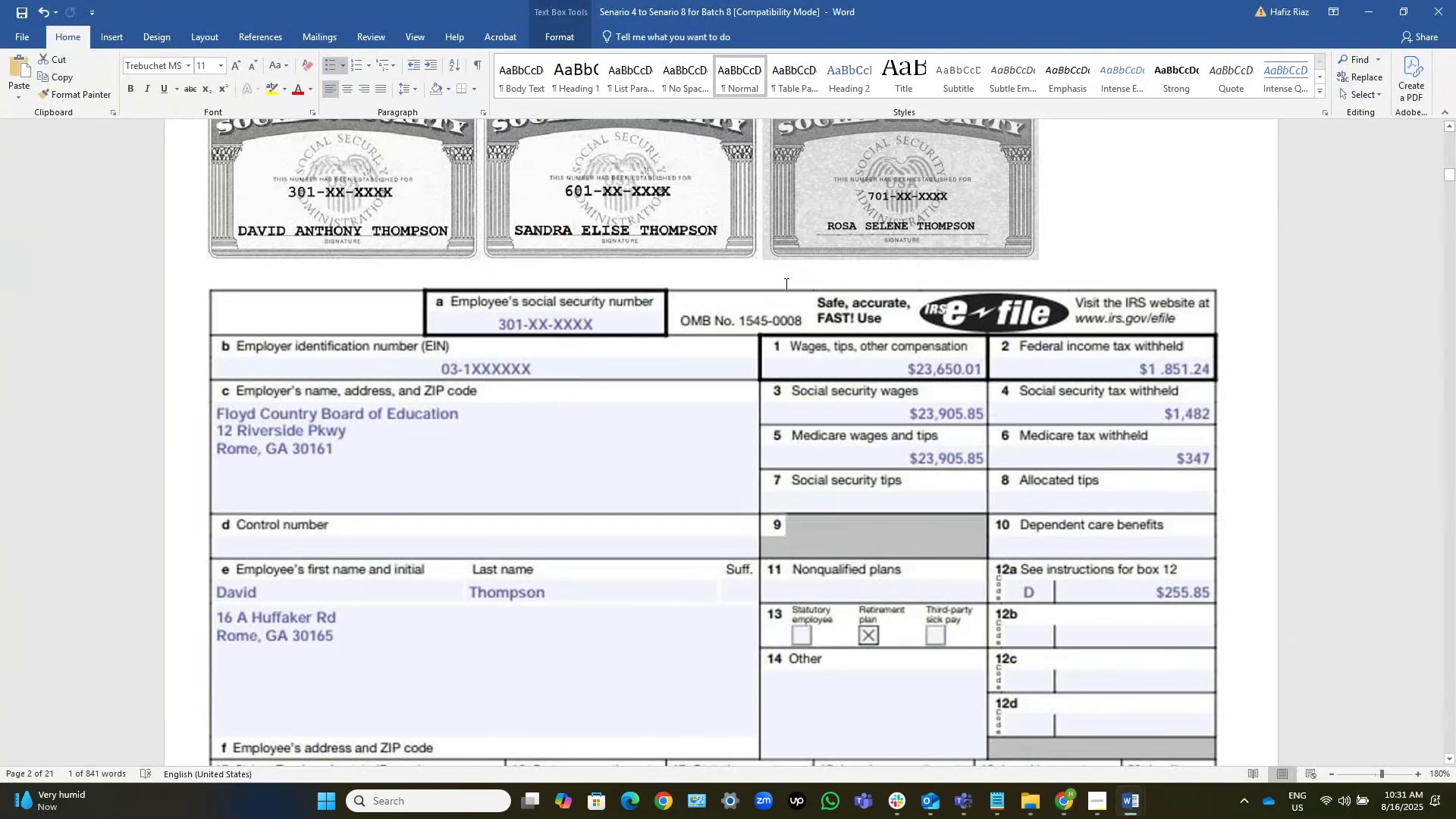 
key(Alt+AltLeft)
 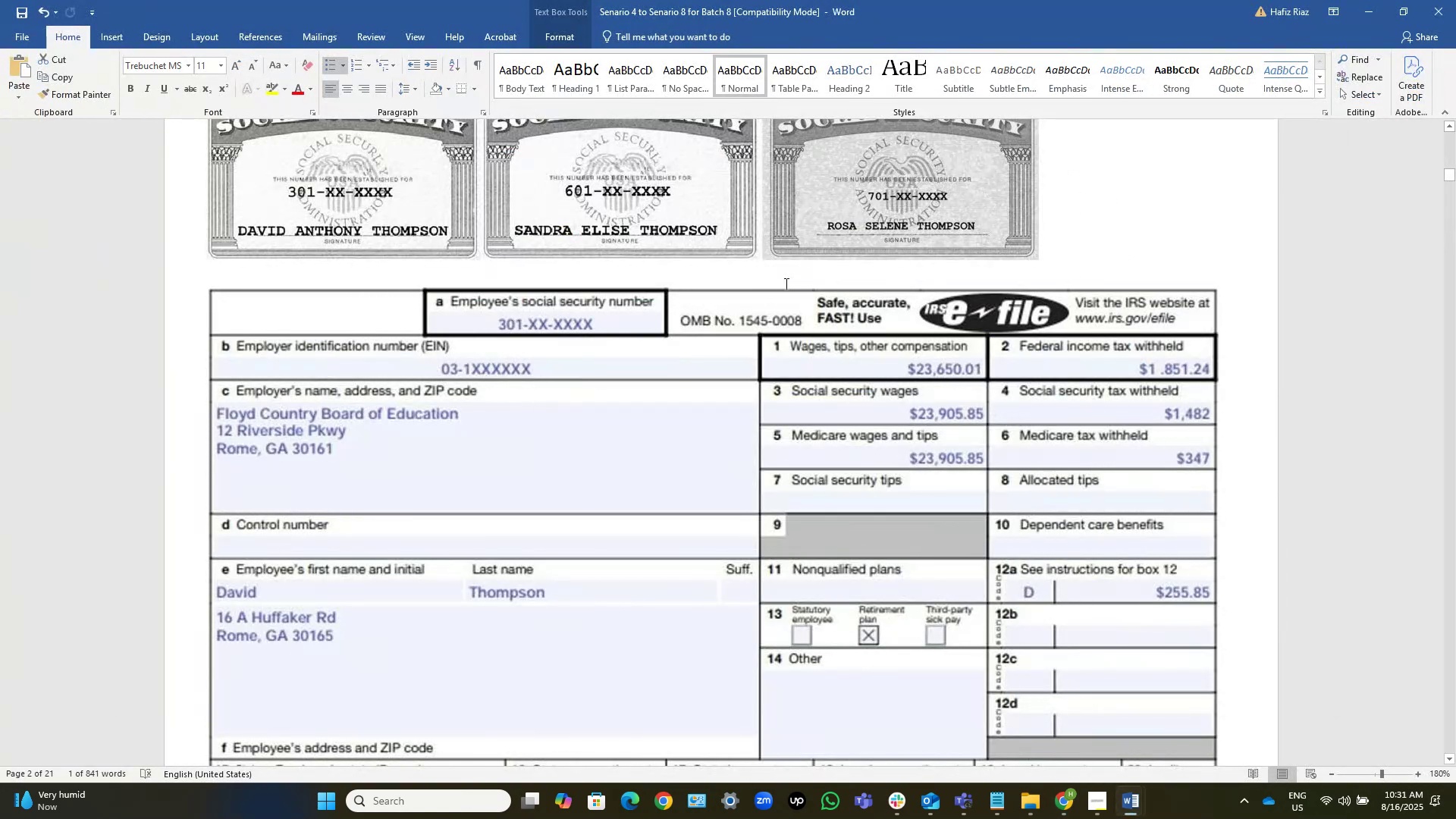 
key(Alt+Tab)
 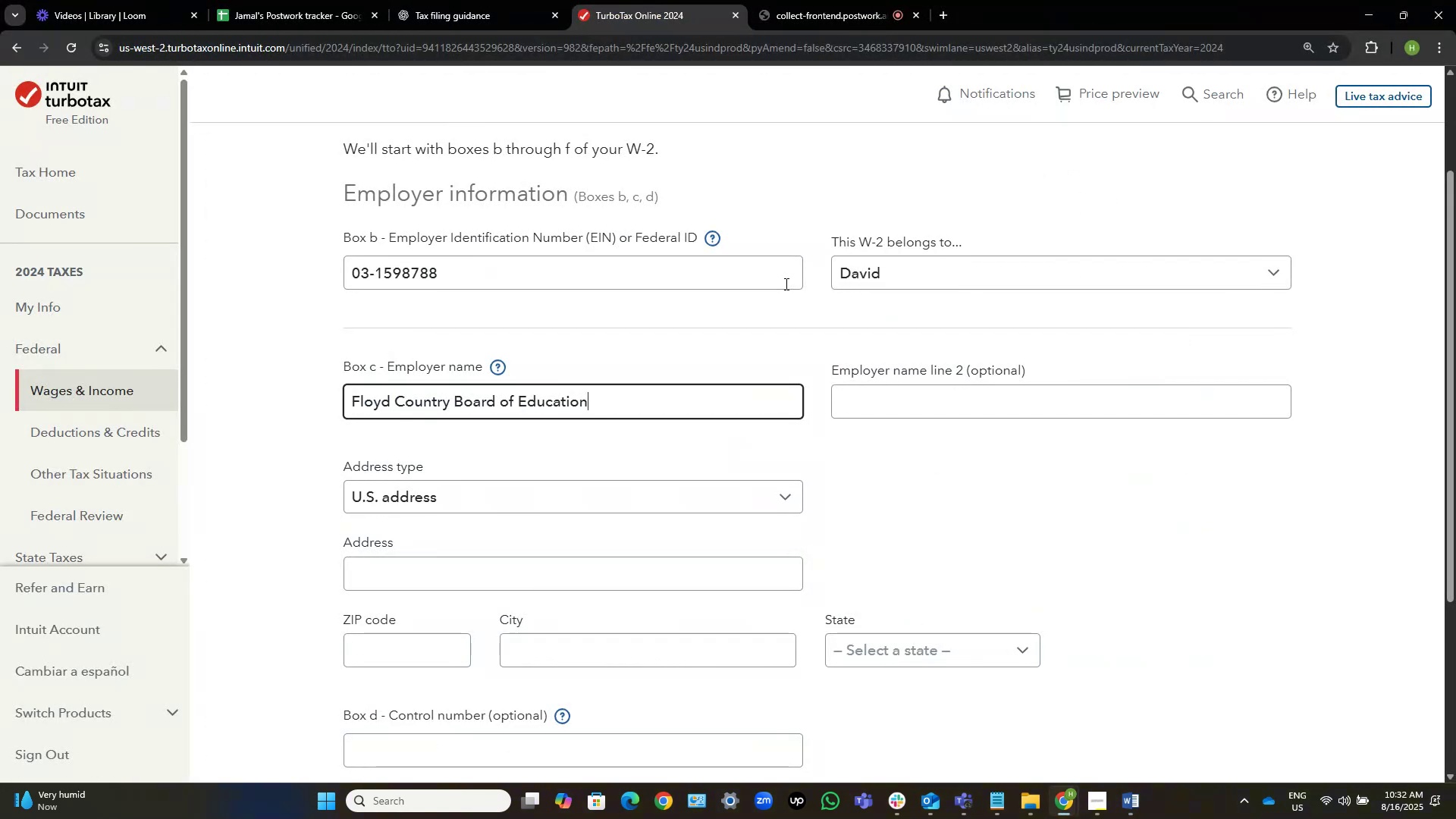 
scroll: coordinate [824, 221], scroll_direction: down, amount: 3.0
 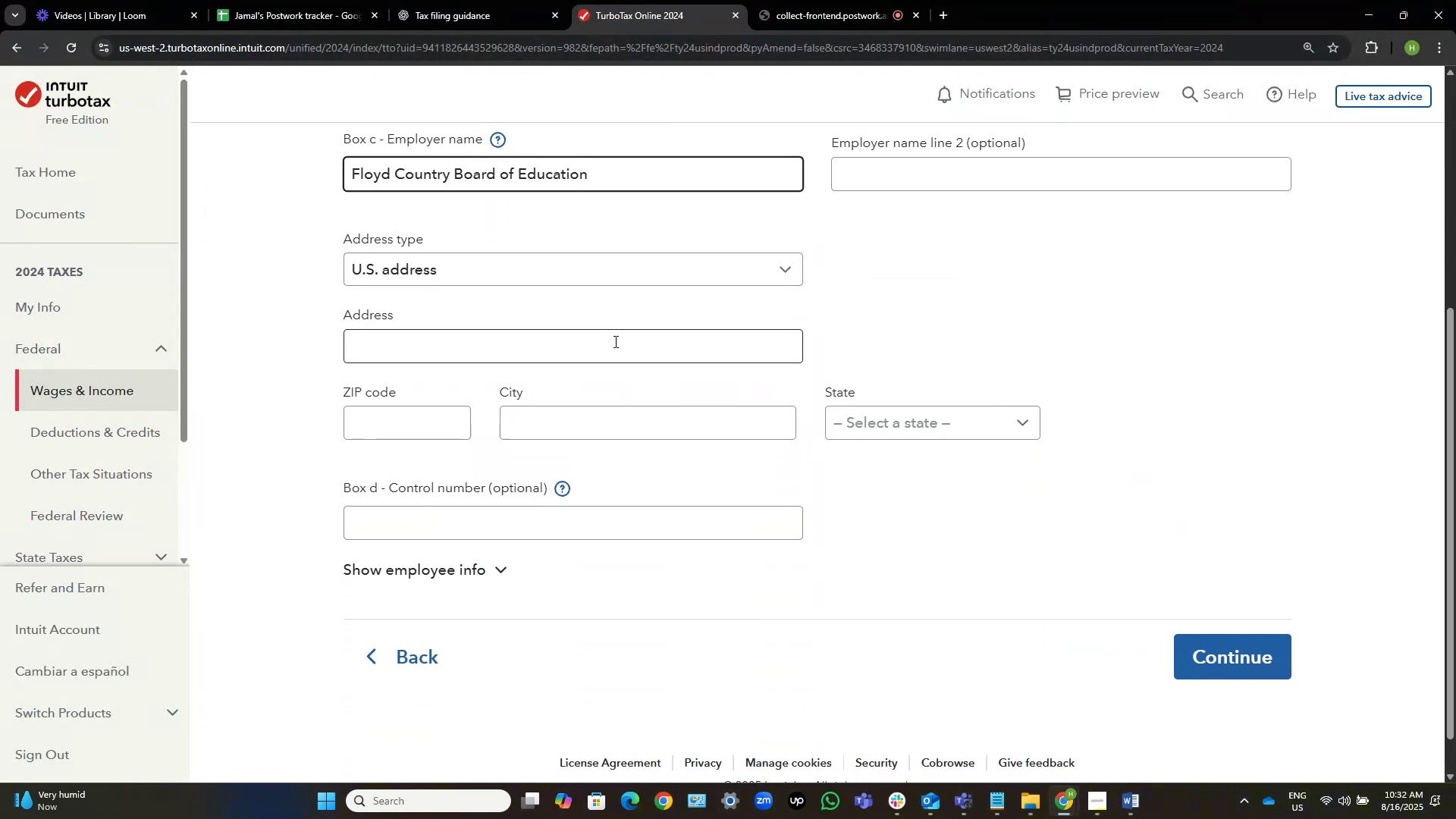 
left_click([614, 341])
 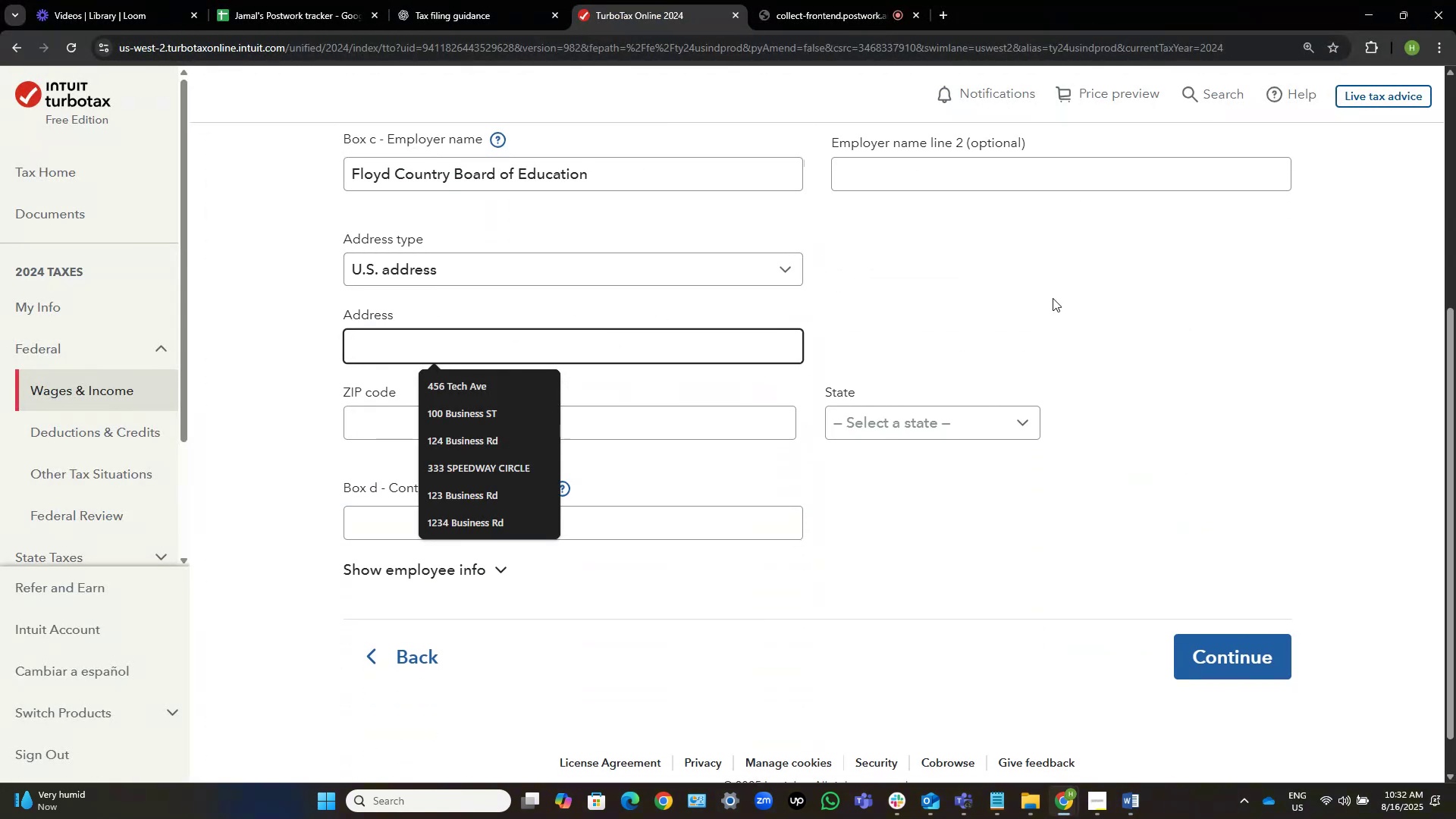 
left_click([1053, 298])
 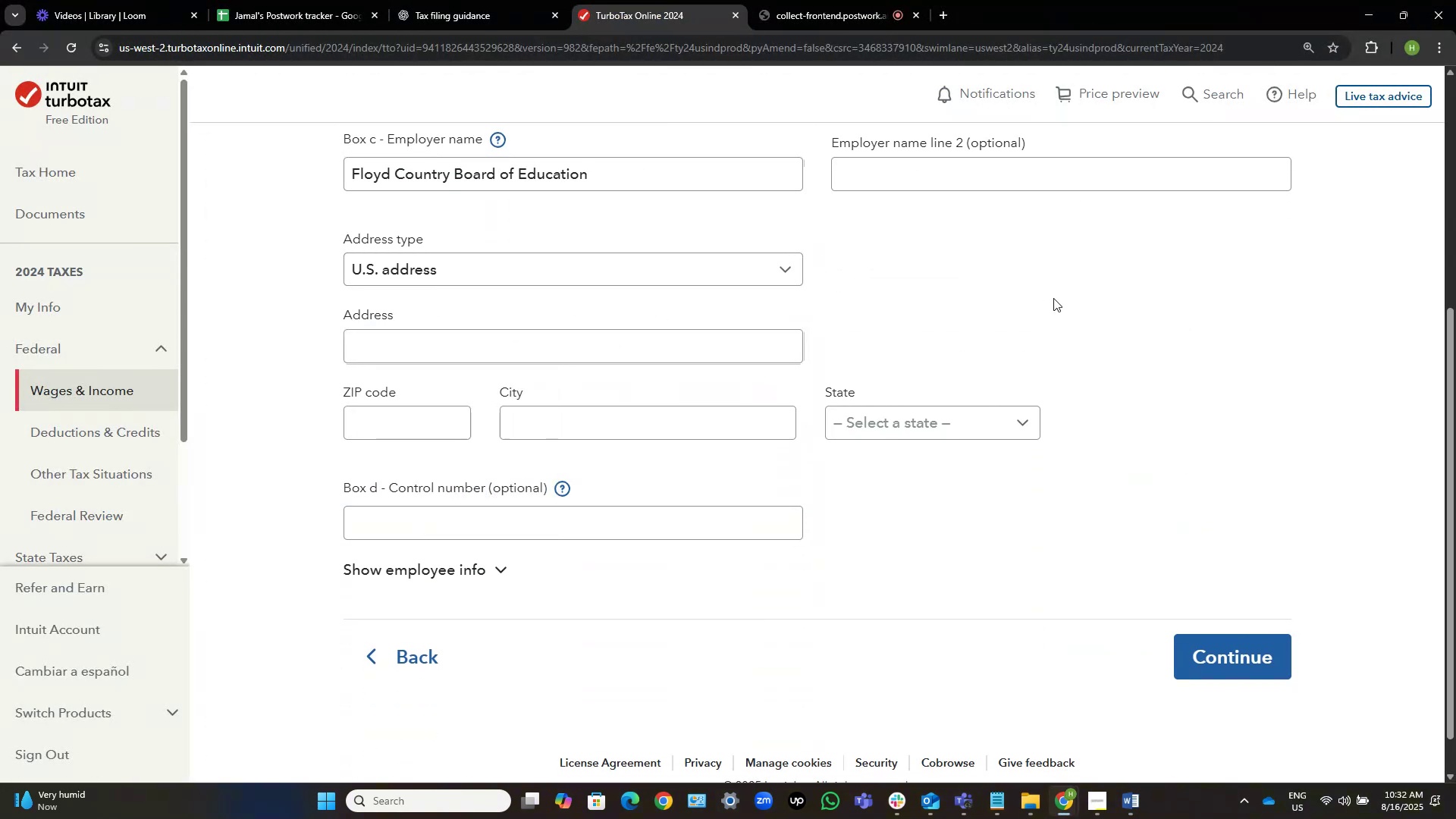 
key(Alt+AltLeft)
 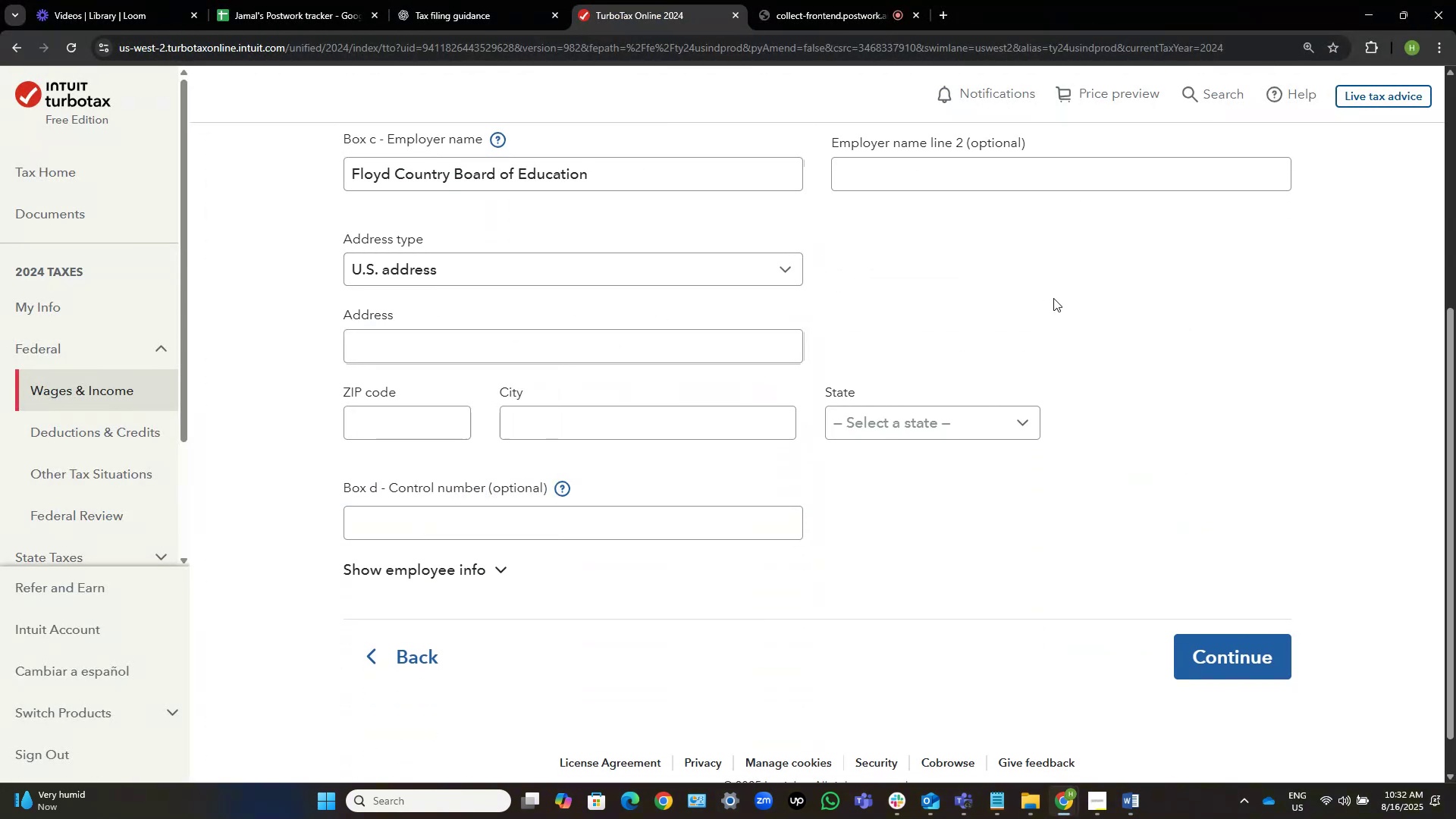 
key(Alt+Tab)
 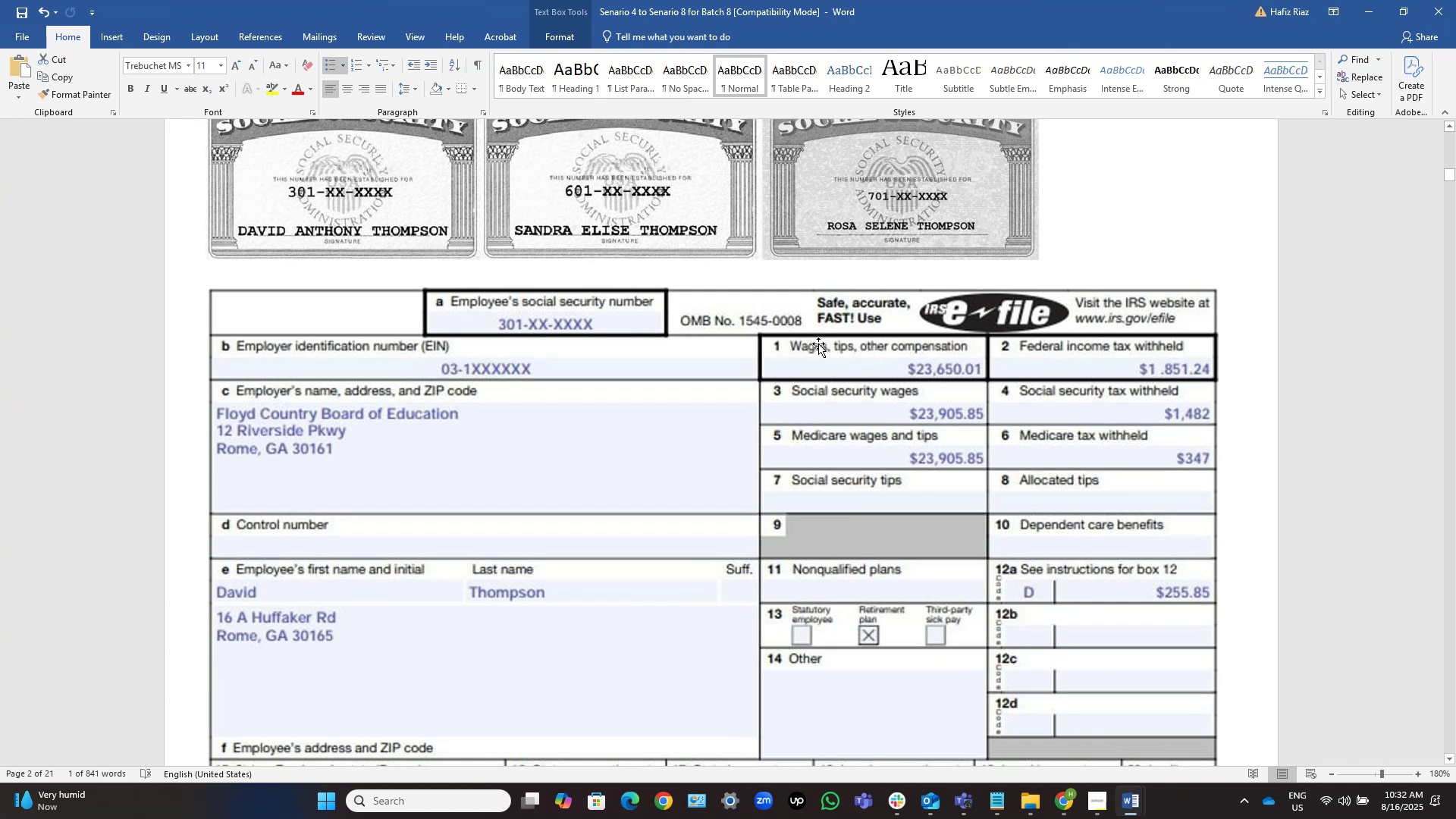 
key(Alt+AltLeft)
 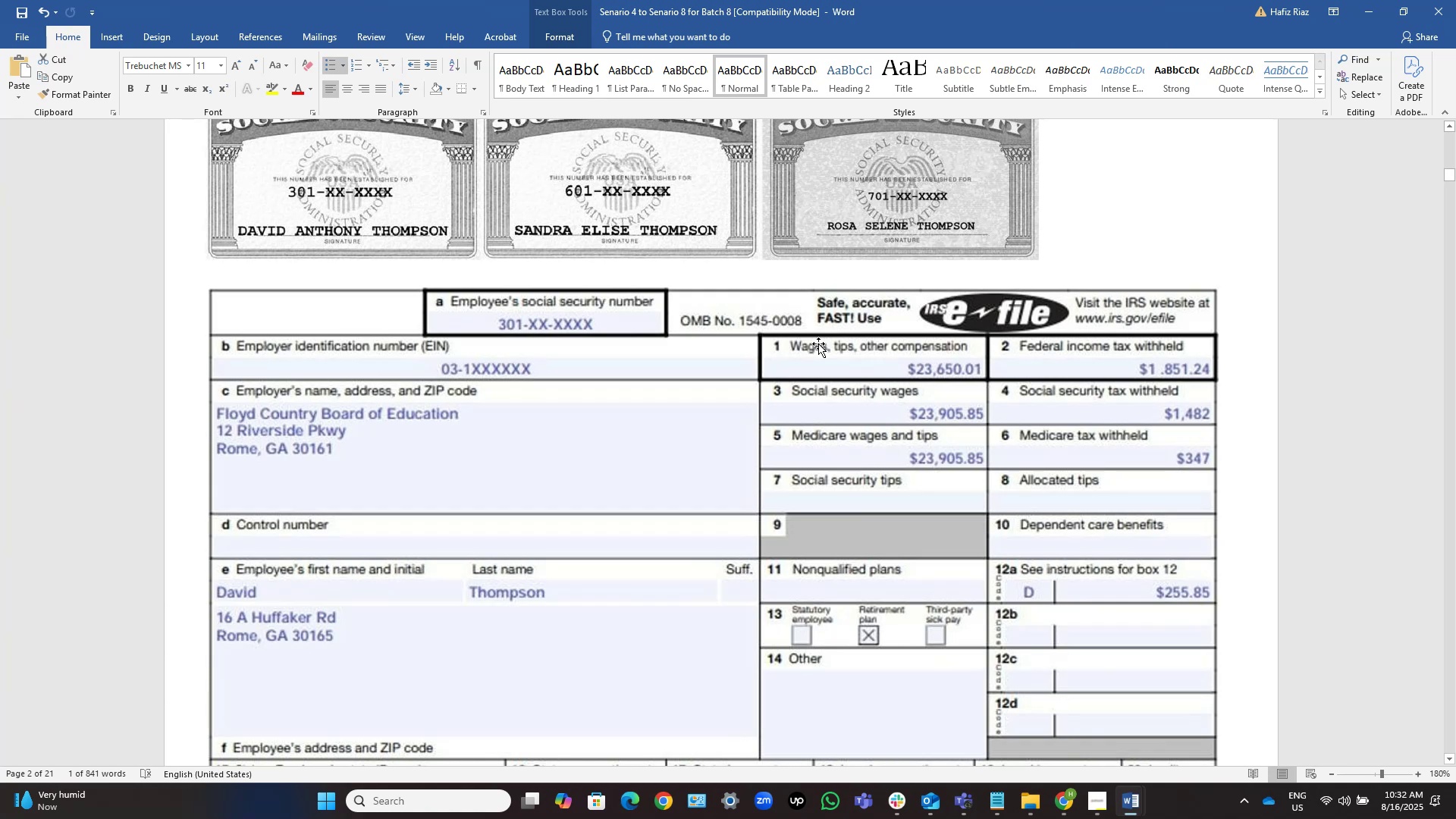 
key(Alt+Tab)
 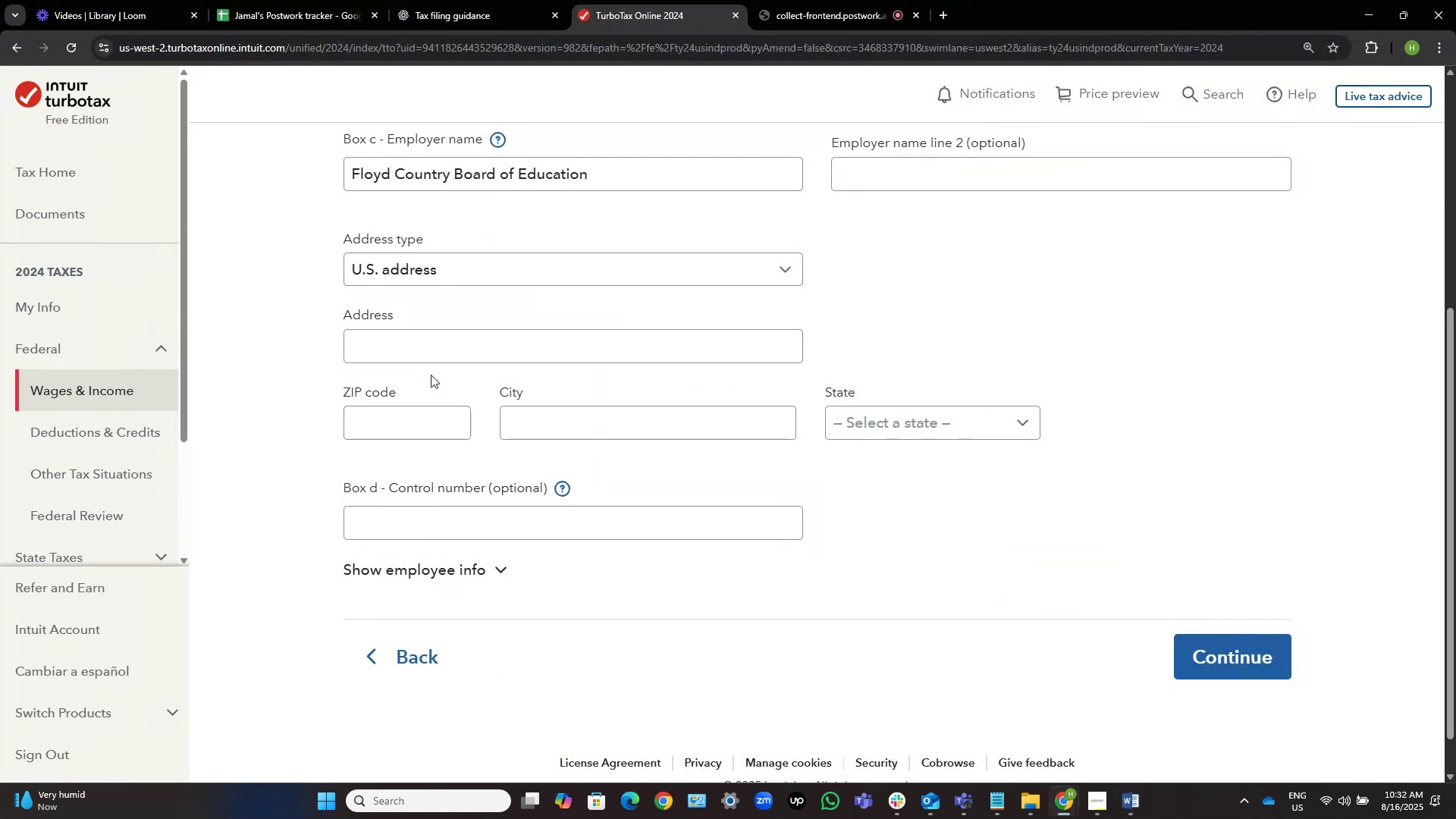 
left_click([435, 344])
 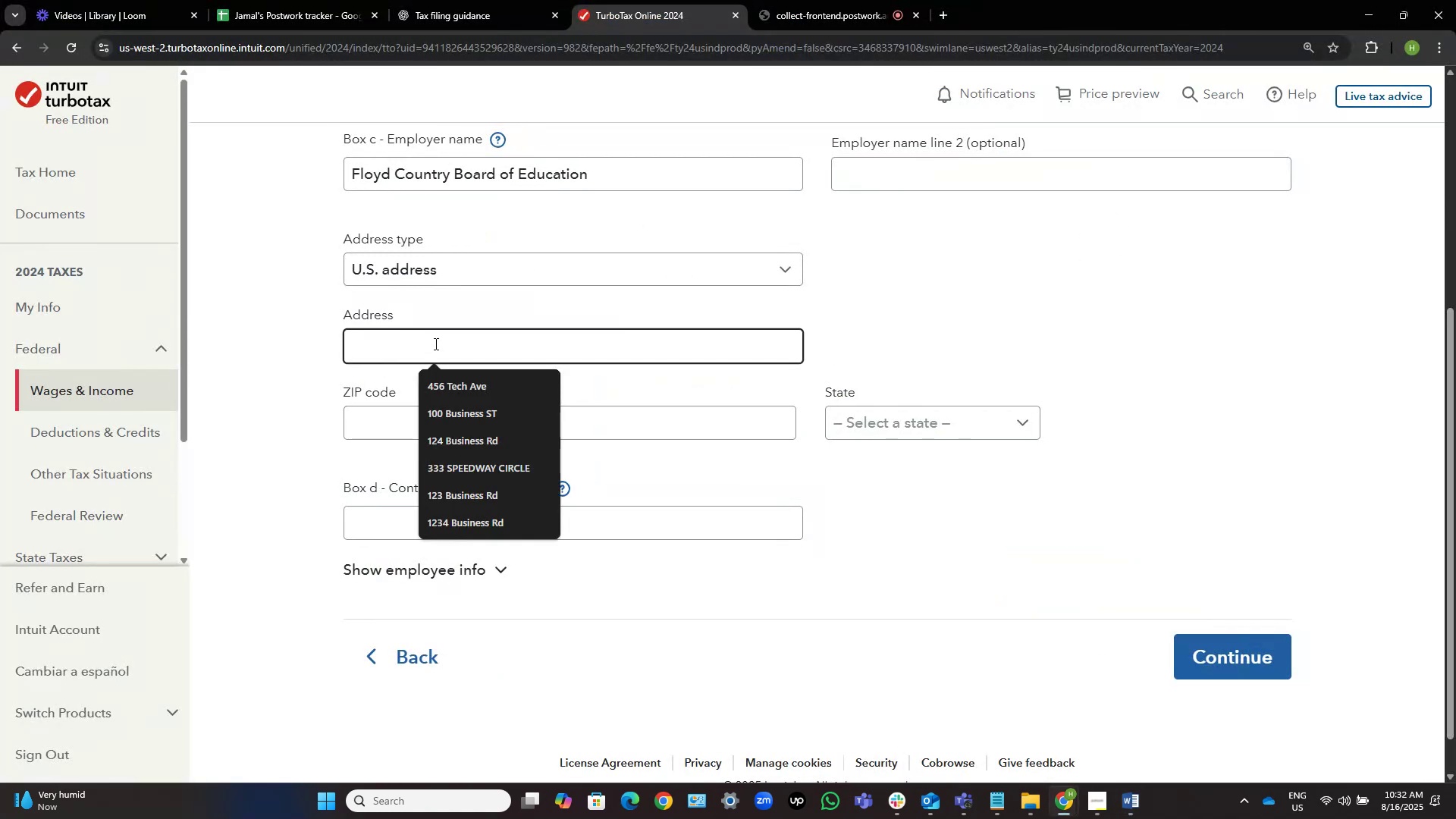 
type(12 Riverside)
 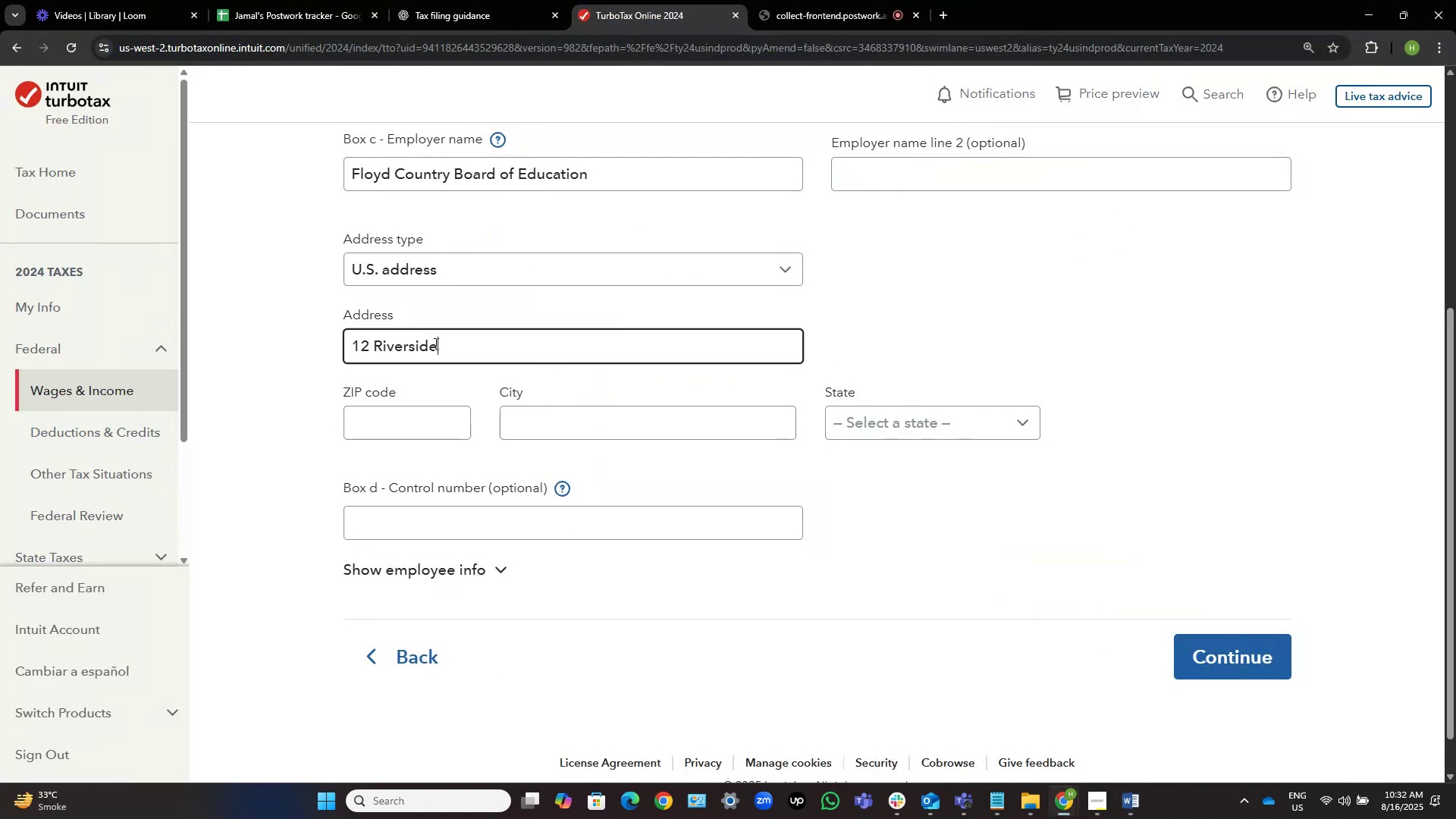 
 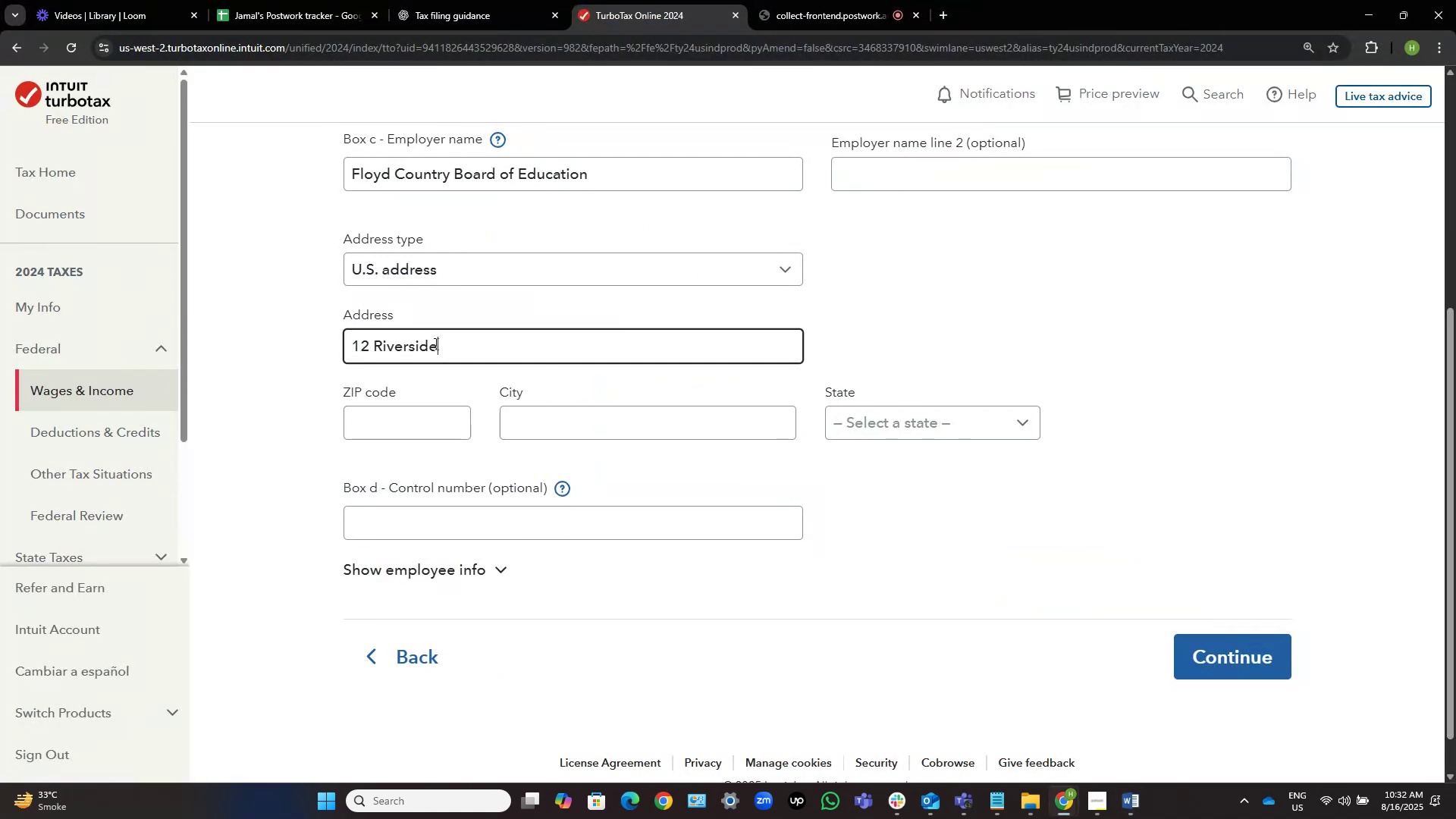 
key(Alt+AltLeft)
 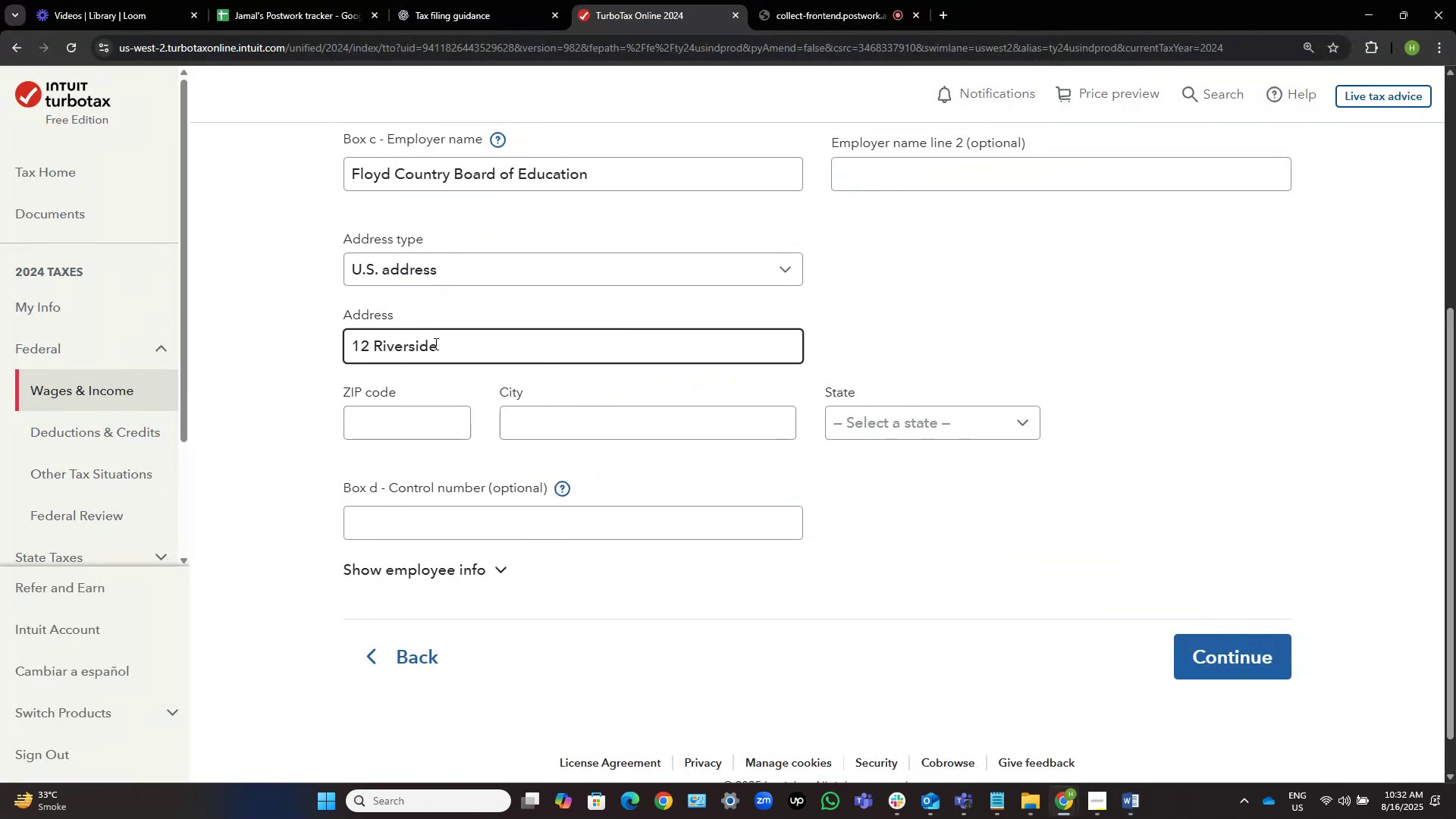 
key(Alt+Tab)
 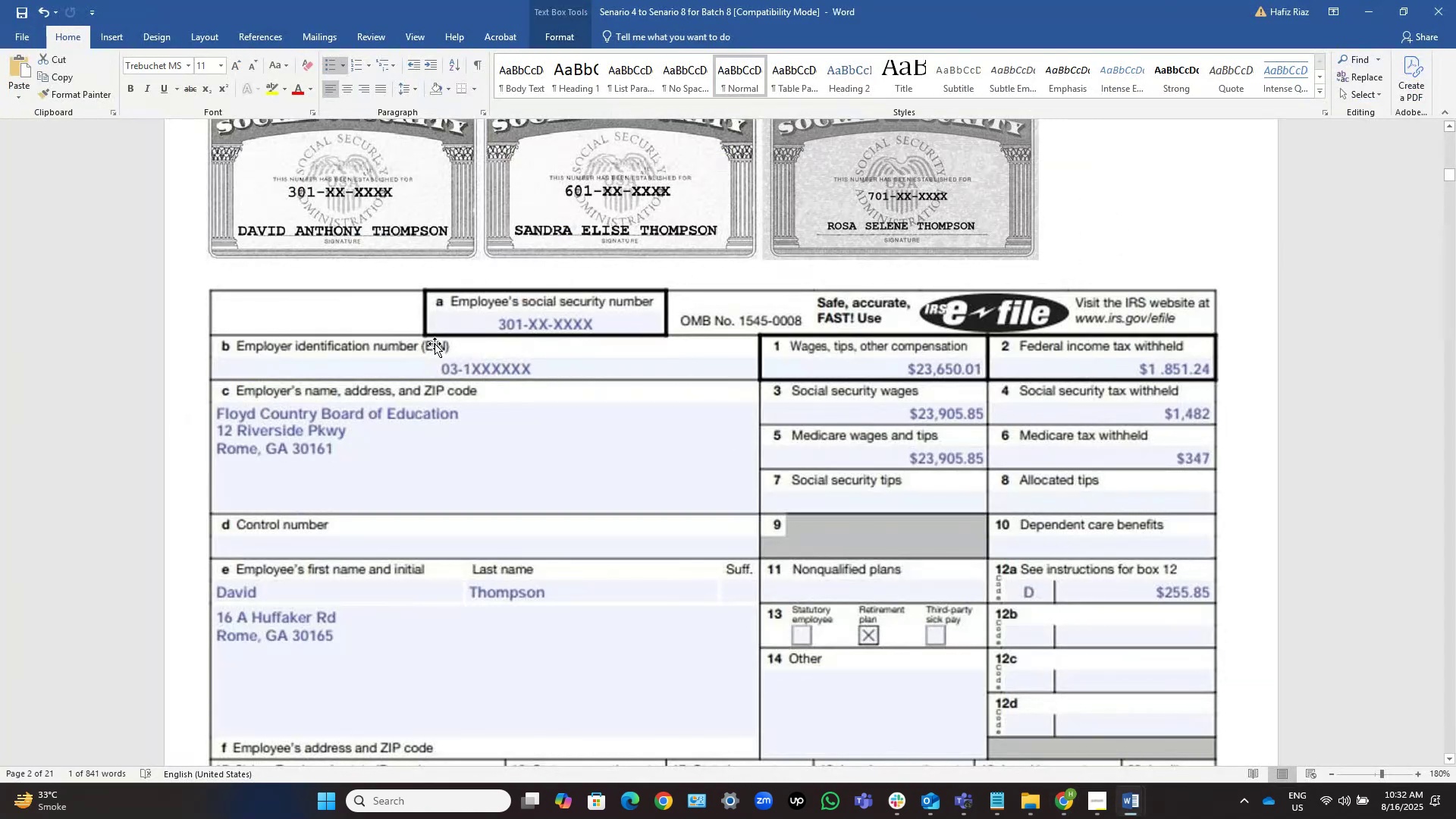 
key(Alt+AltLeft)
 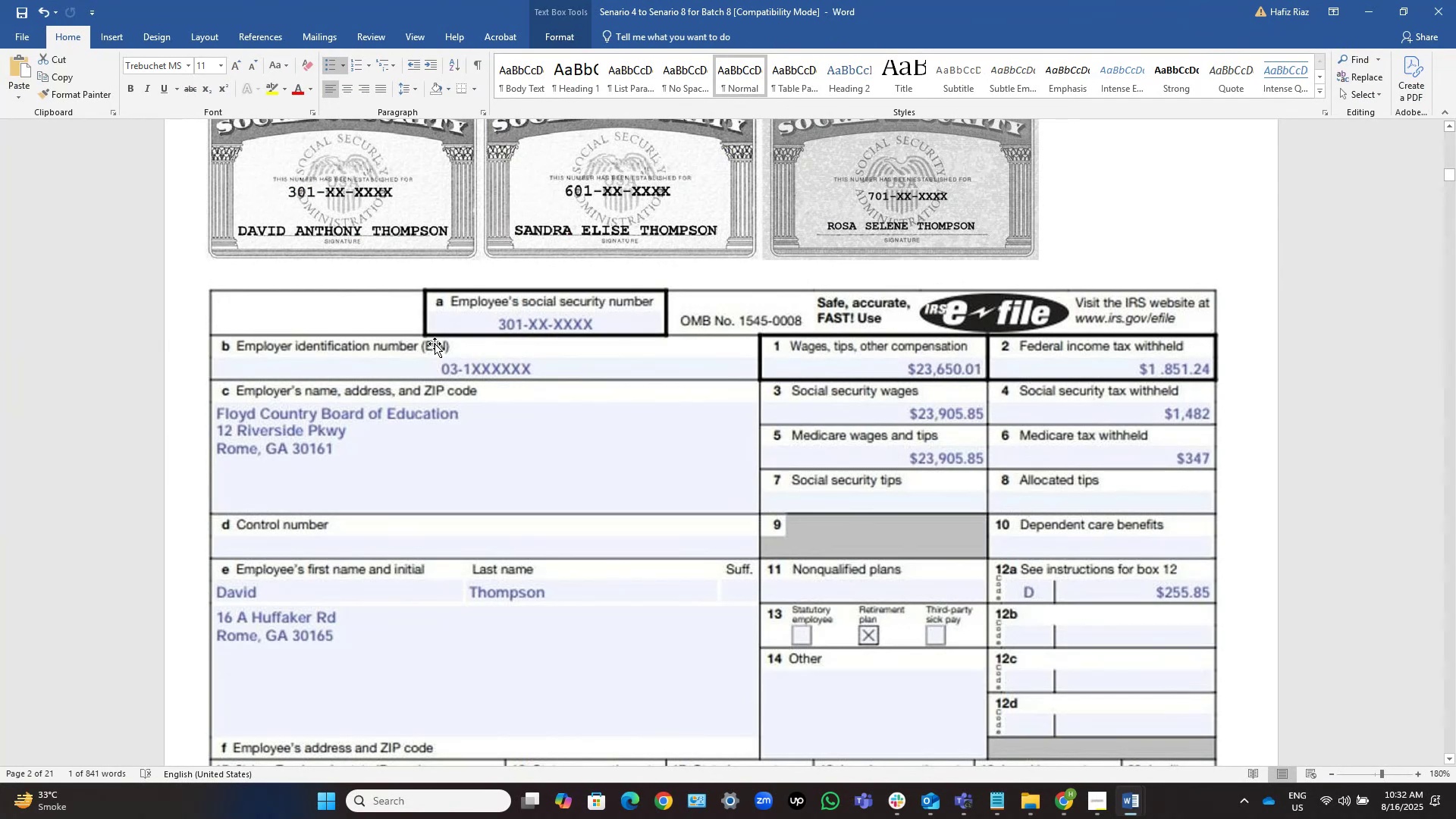 
key(Tab)
type( Pk)
 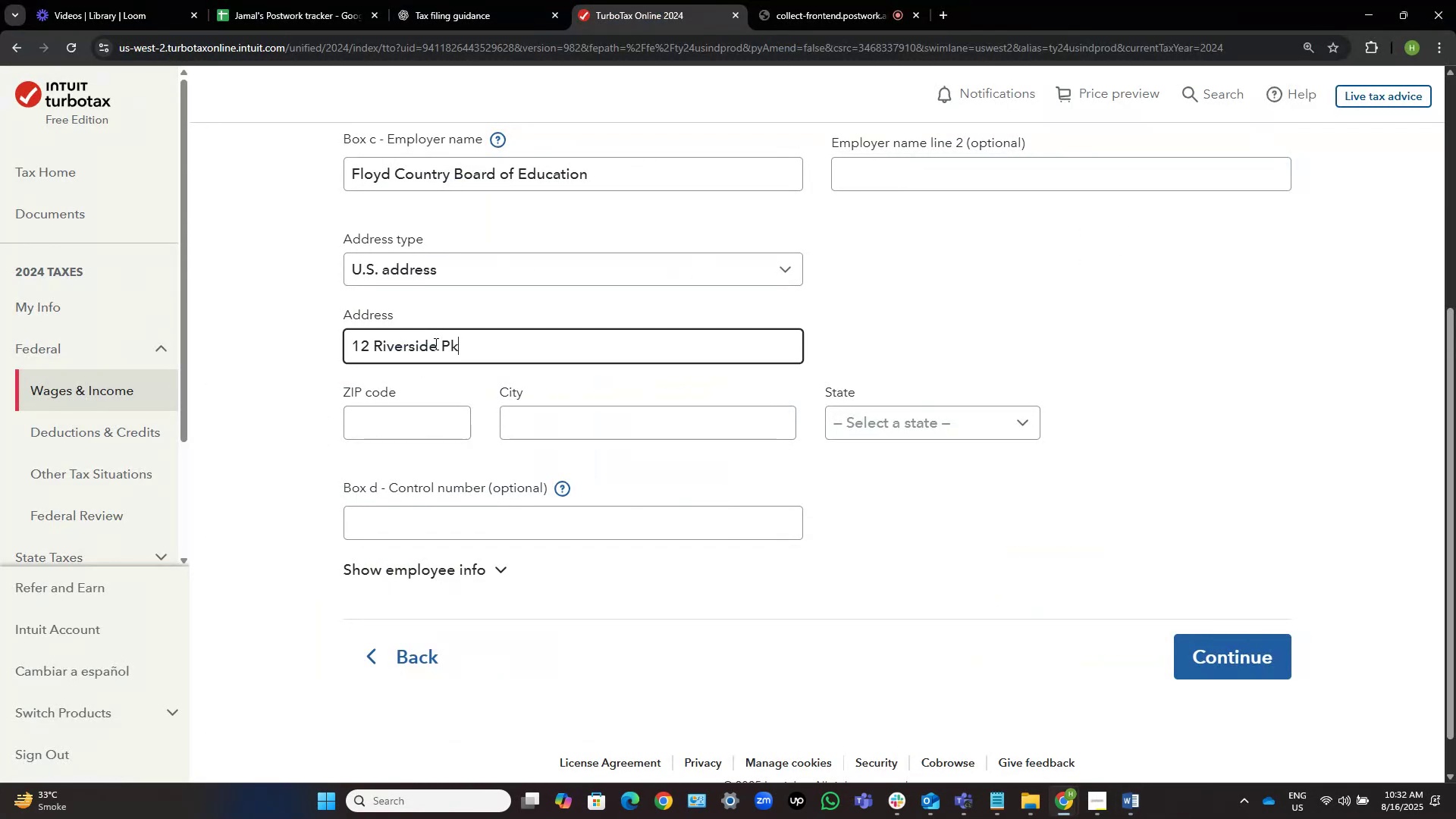 
key(Alt+AltLeft)
 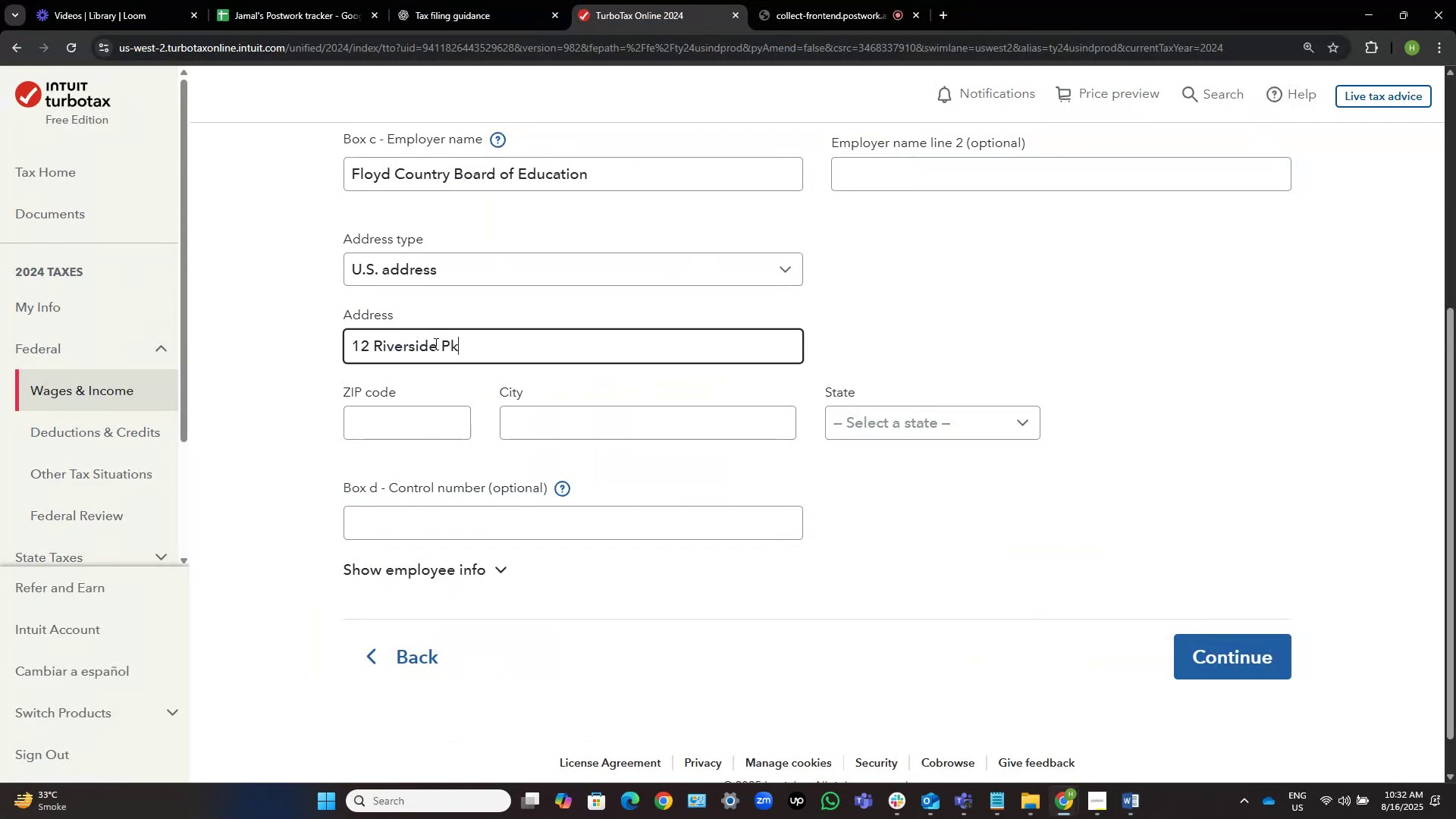 
key(Tab)
key(Tab)
type(wy)
key(Tab)
 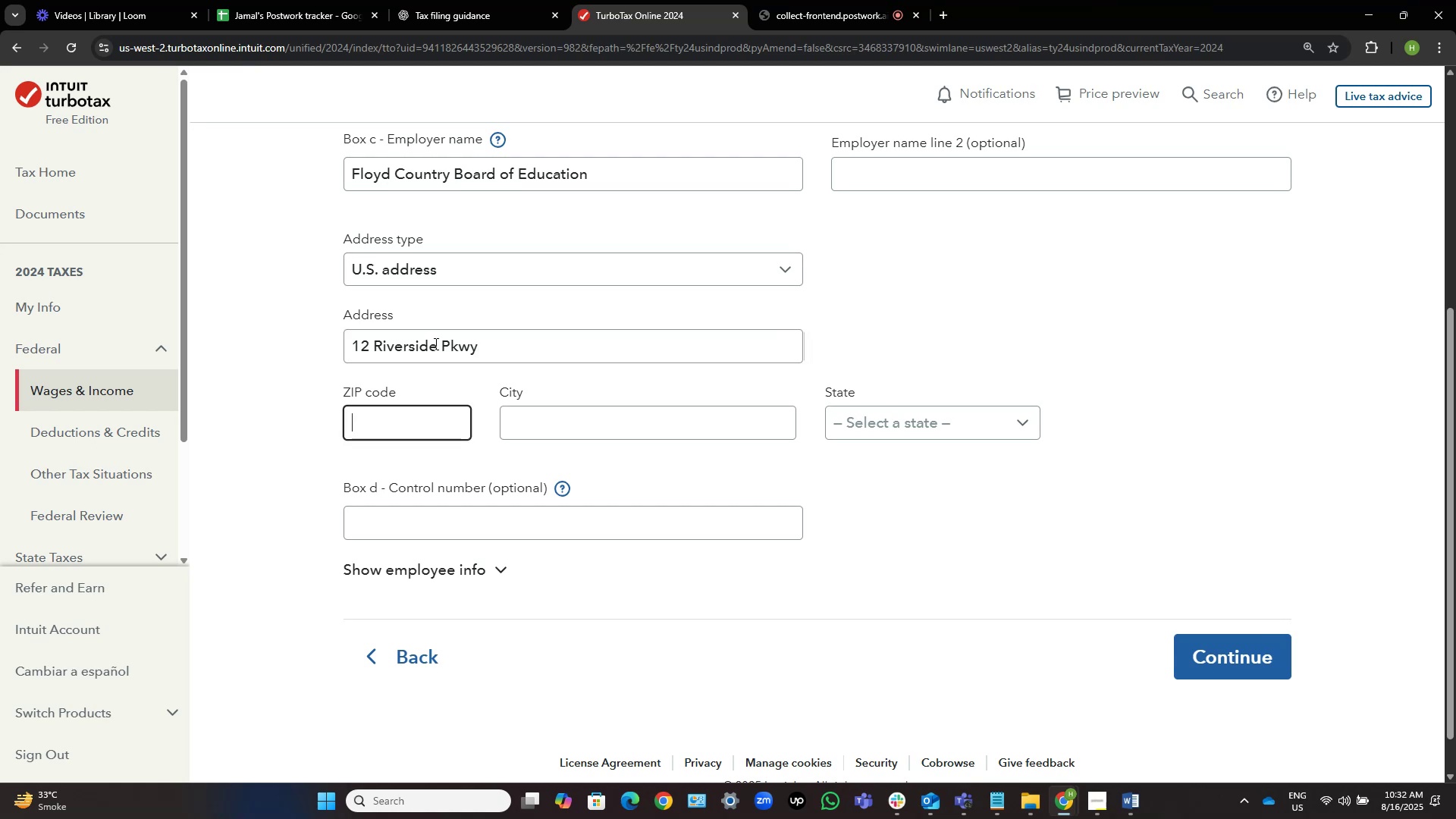 
hold_key(key=AltLeft, duration=0.46)
 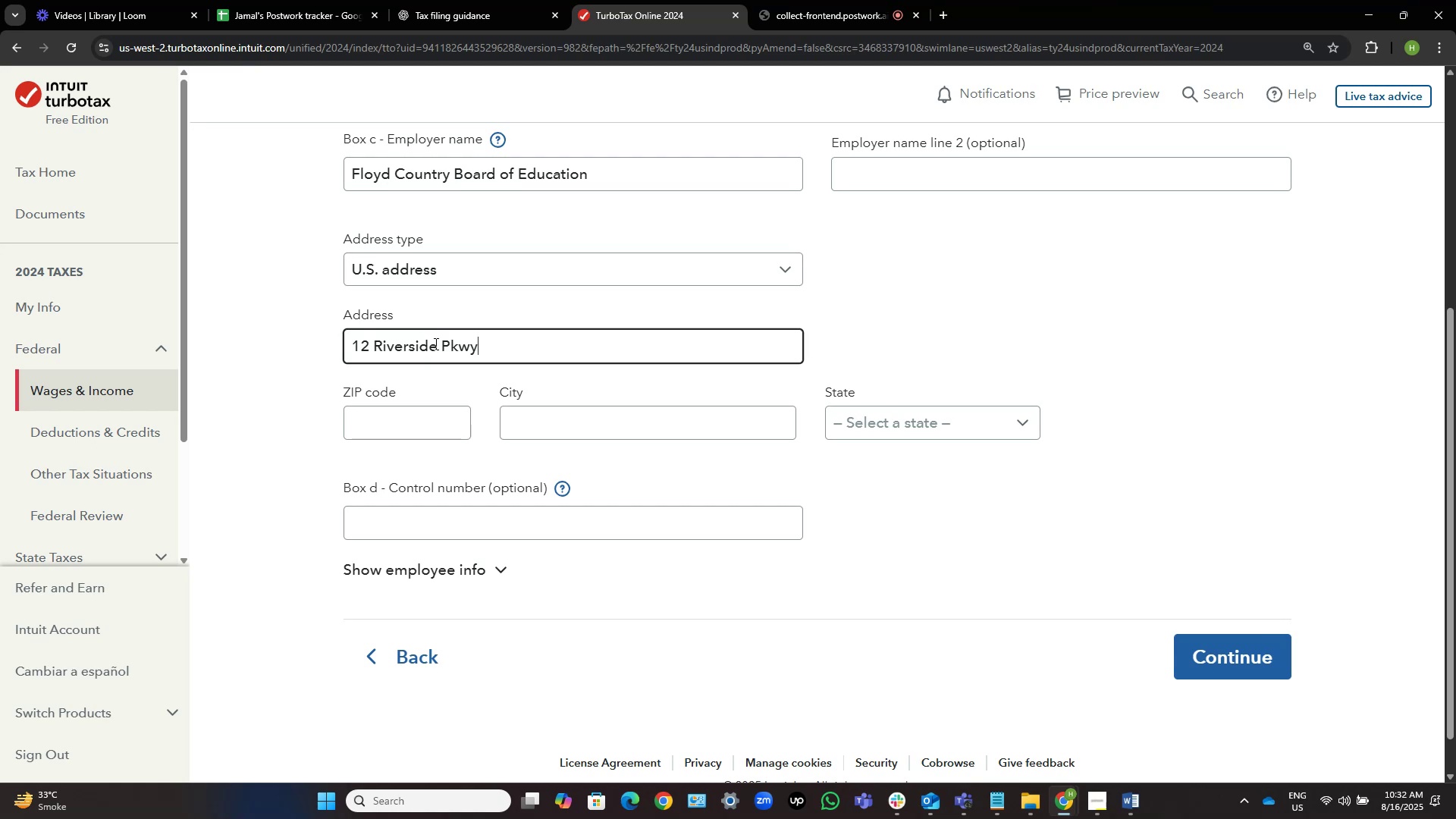 
key(Alt+AltLeft)
 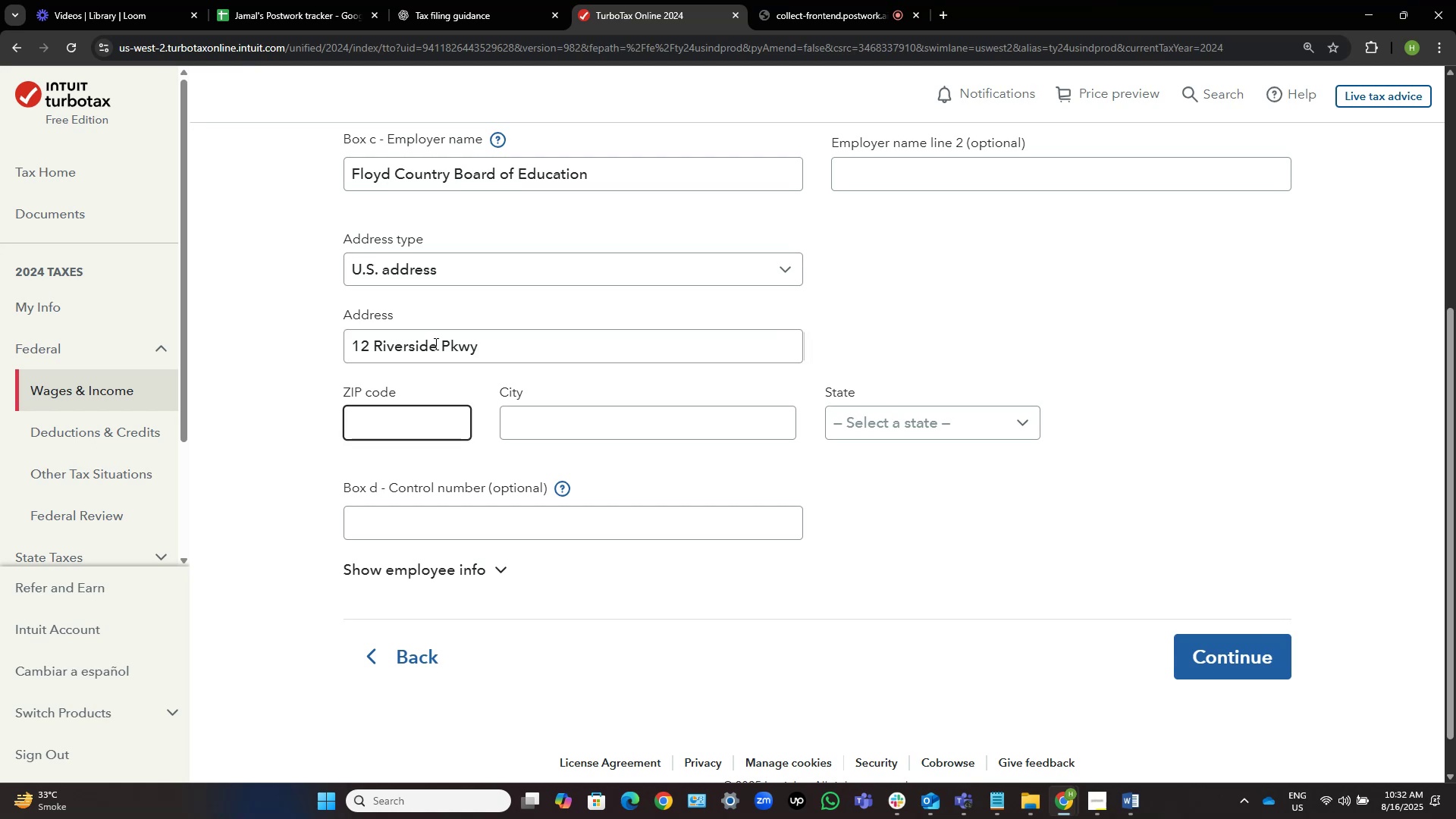 
key(Alt+Tab)
 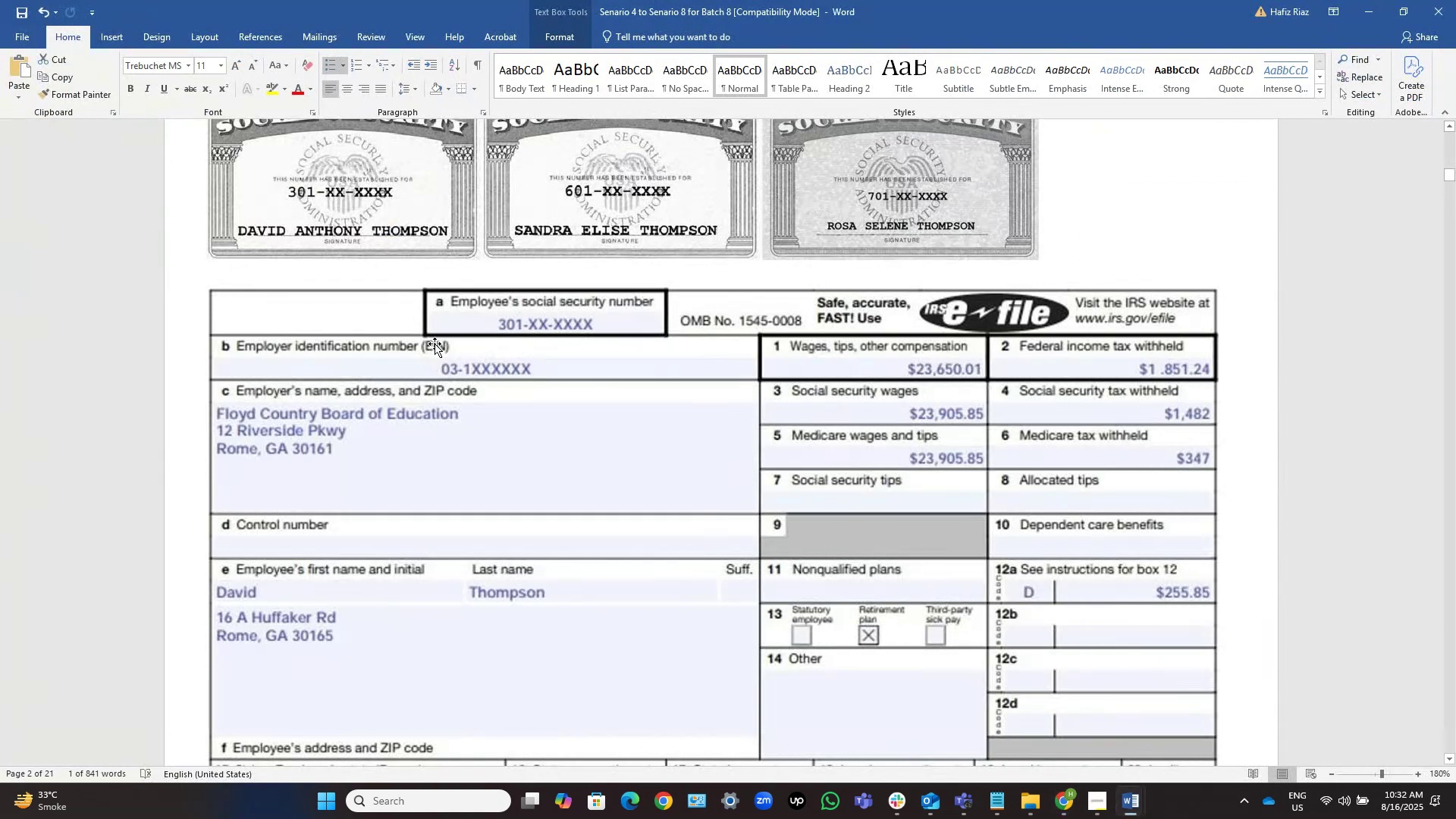 
key(Alt+AltLeft)
 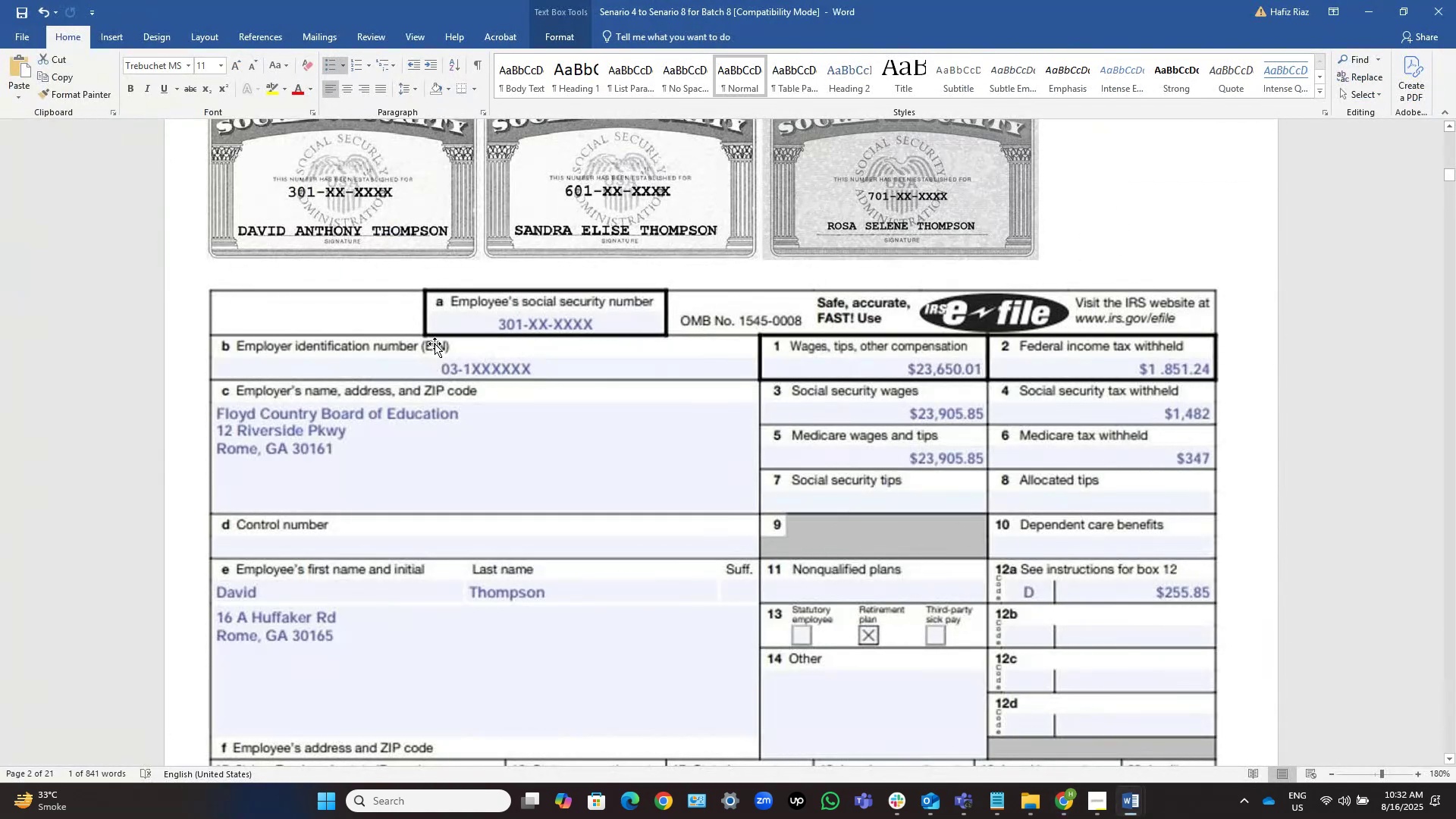 
key(Alt+Tab)
 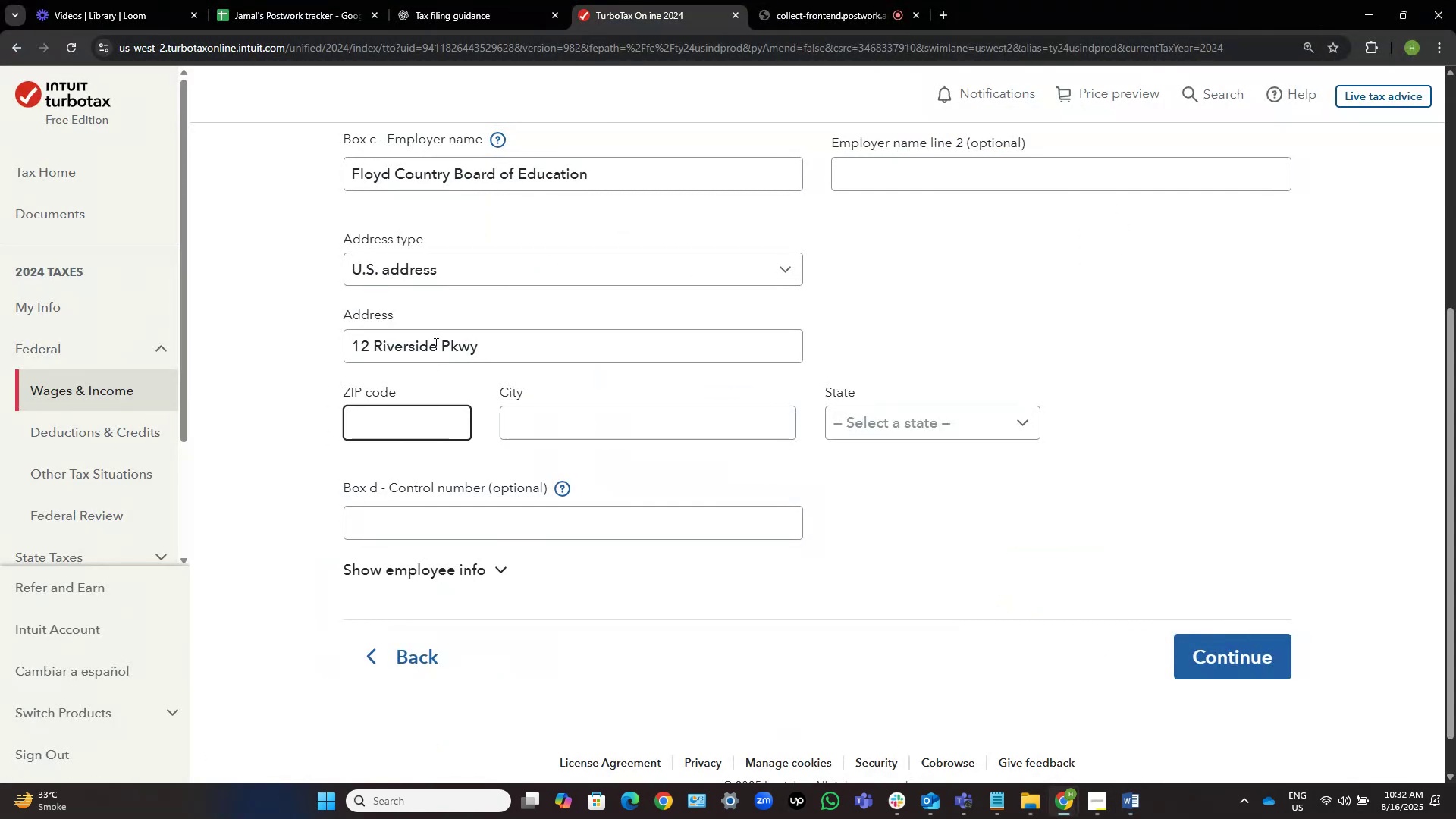 
key(Numpad3)
 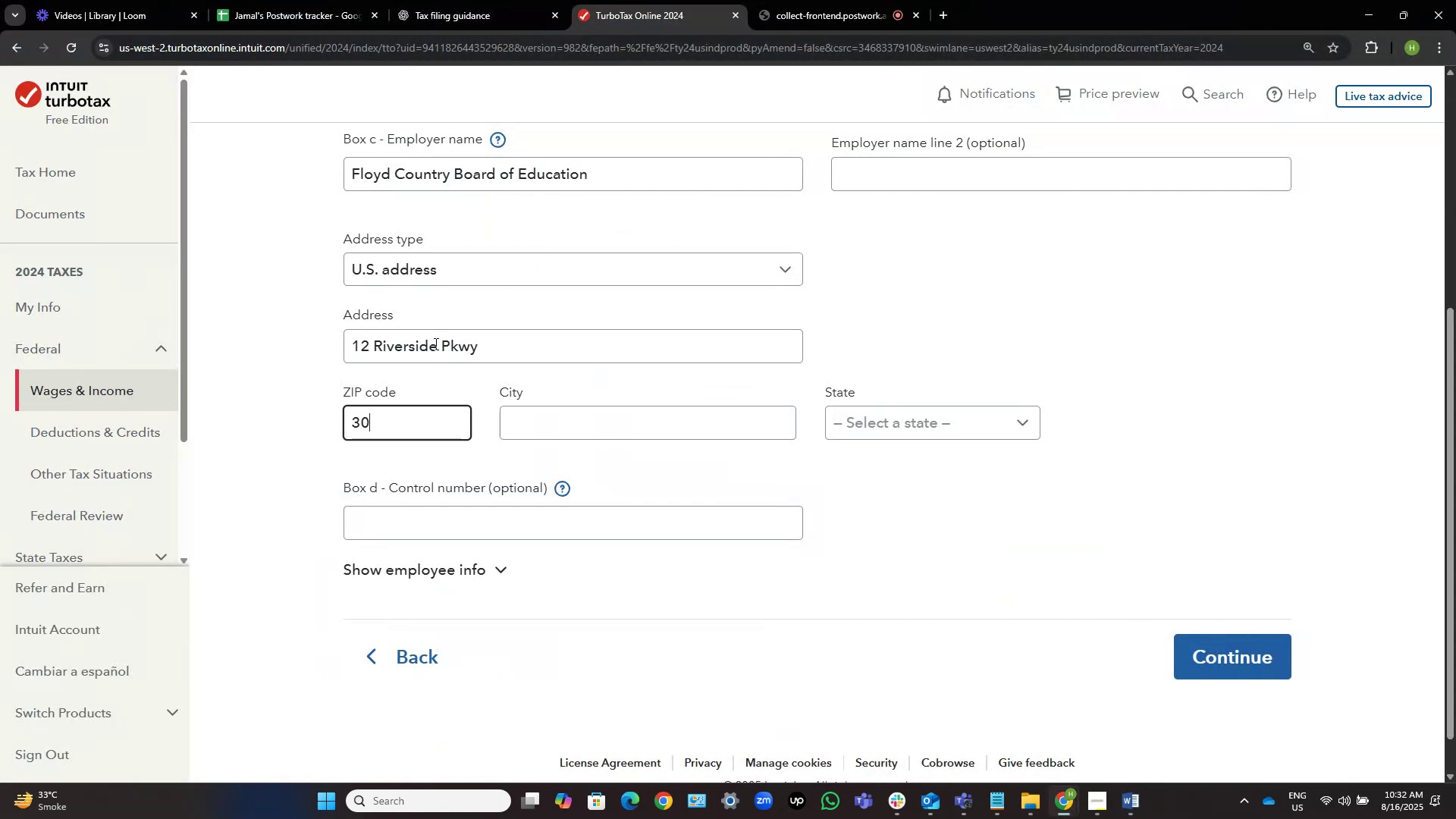 
key(Numpad0)
 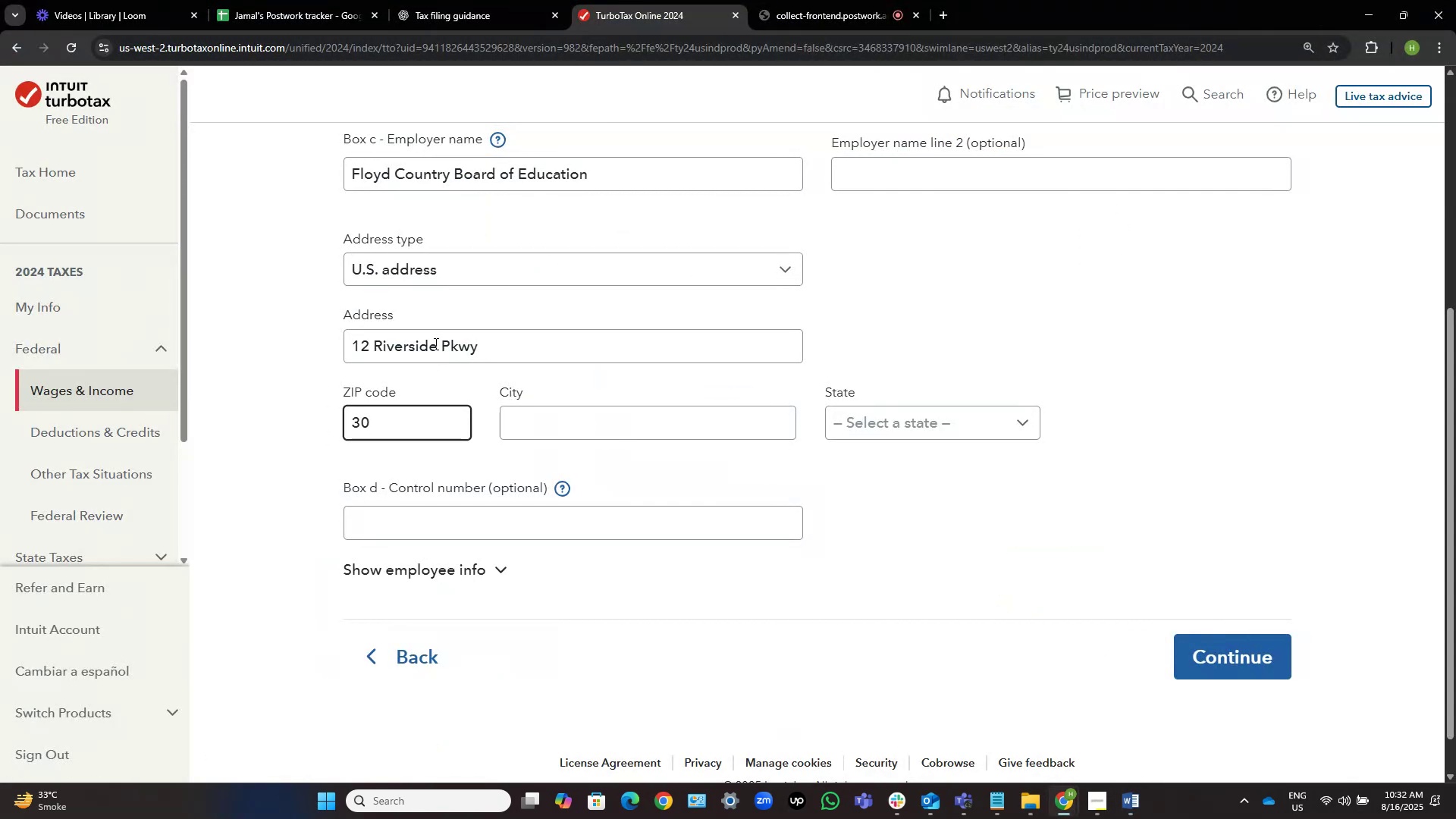 
key(Numpad1)
 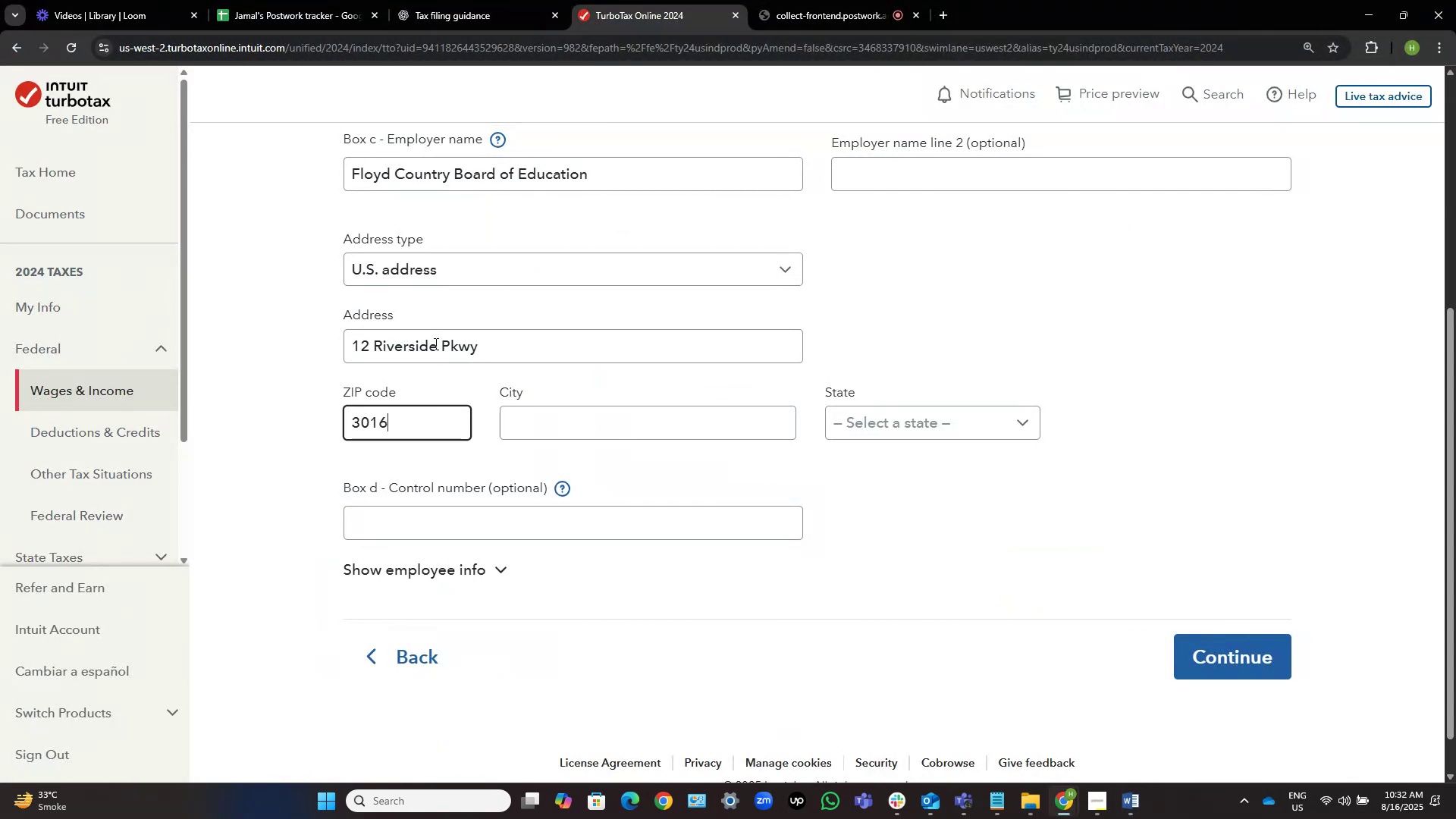 
key(Numpad6)
 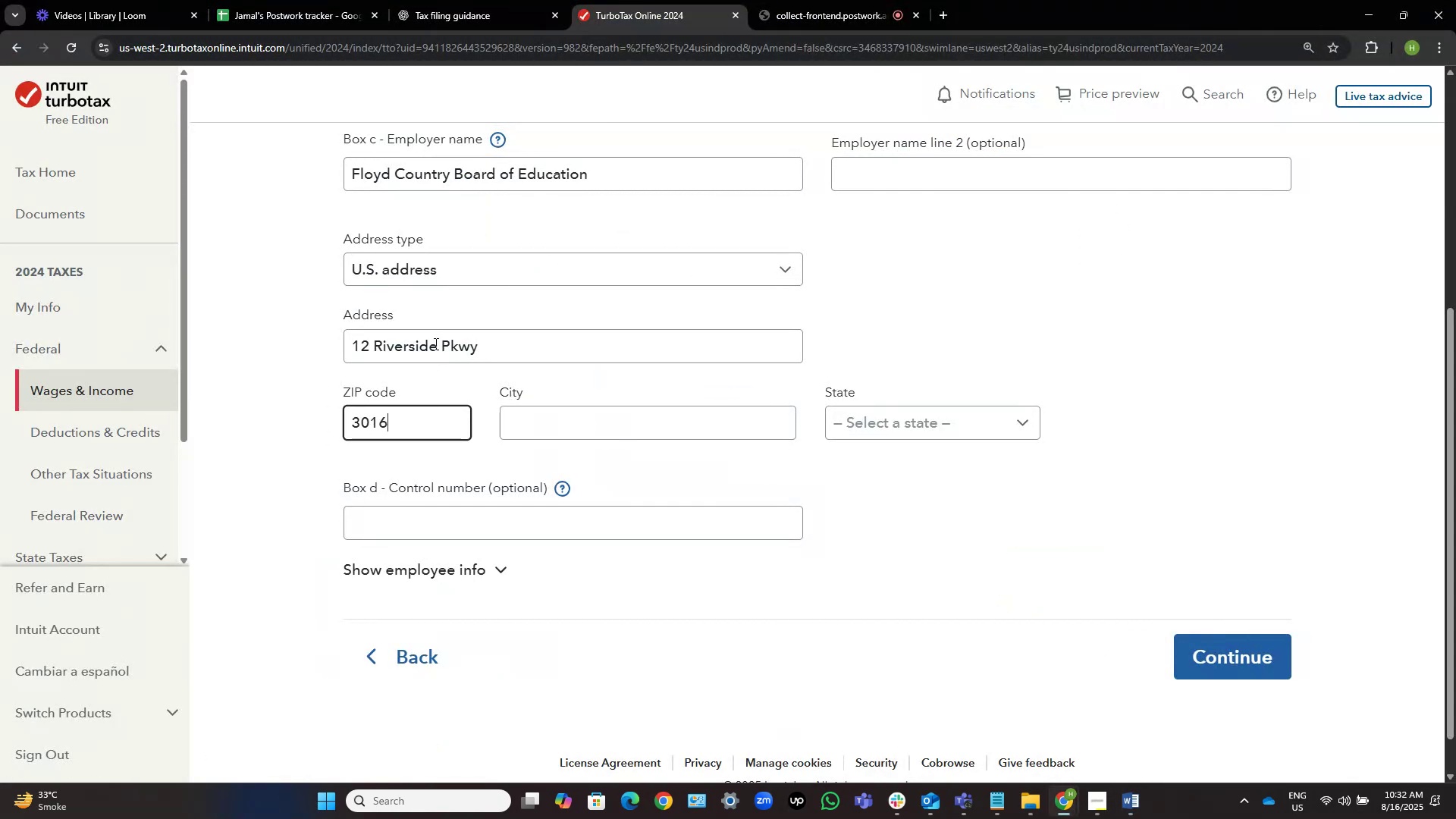 
key(Numpad1)
 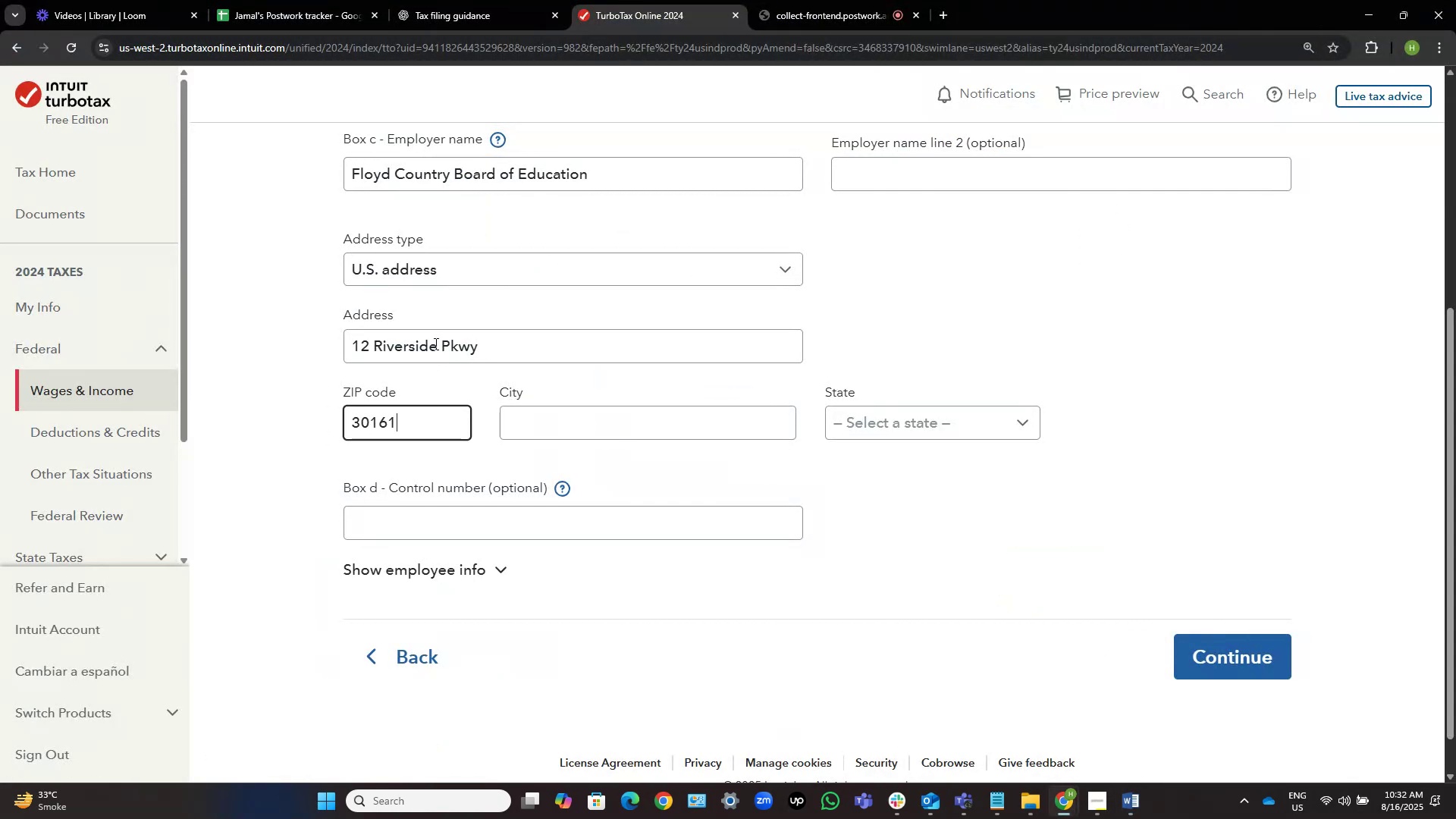 
key(Alt+AltLeft)
 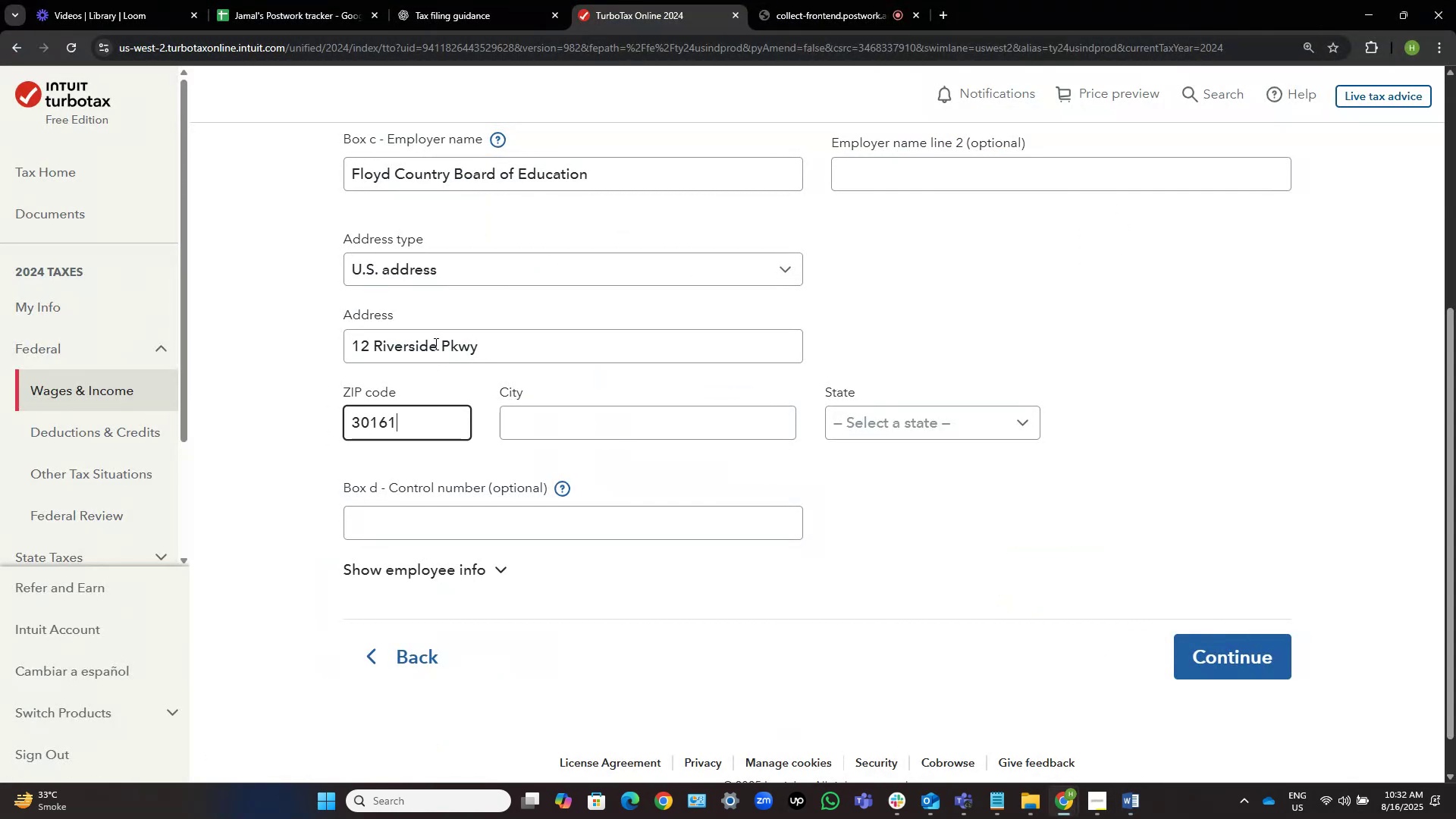 
key(Alt+Tab)
 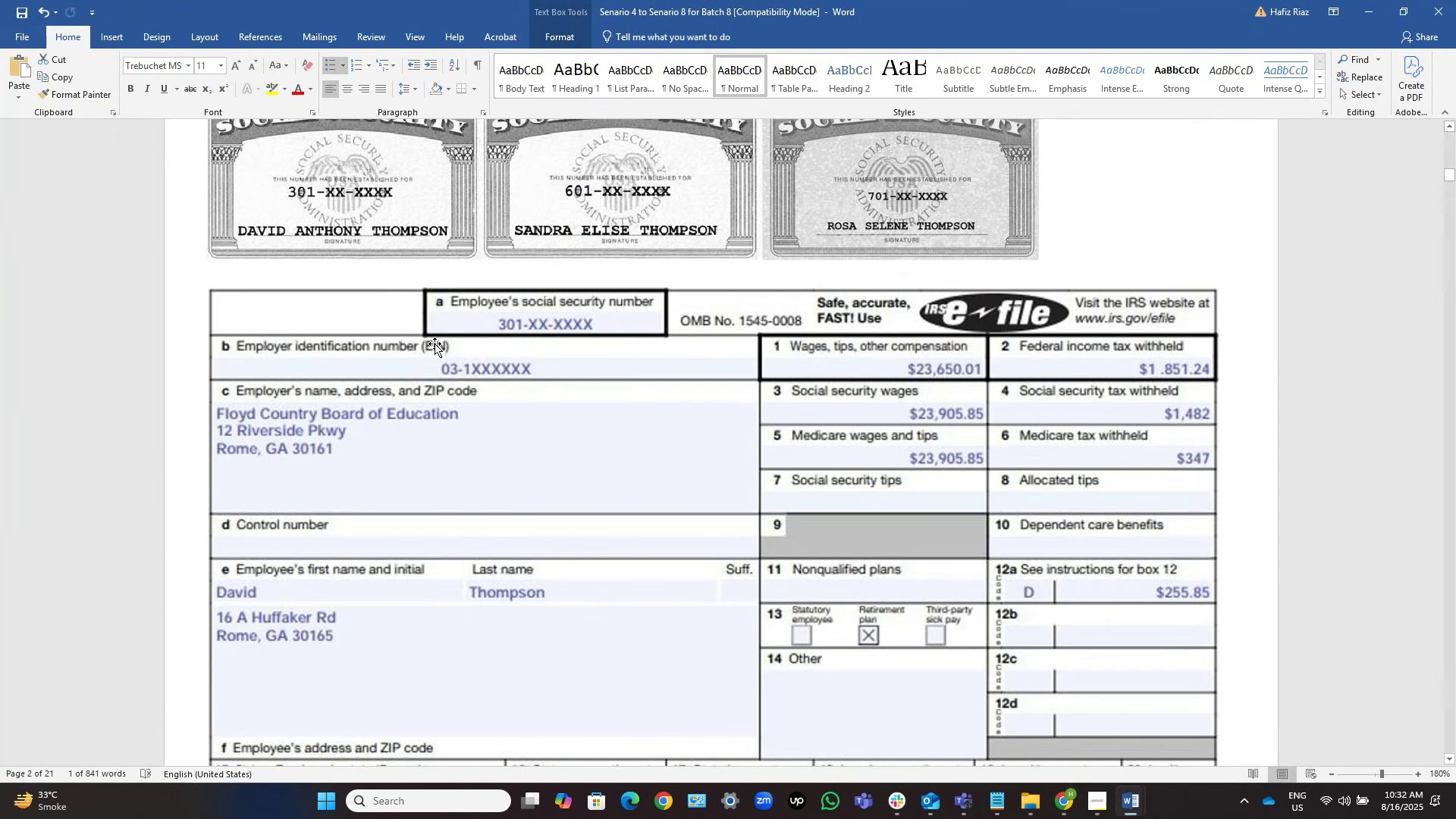 
key(Alt+AltLeft)
 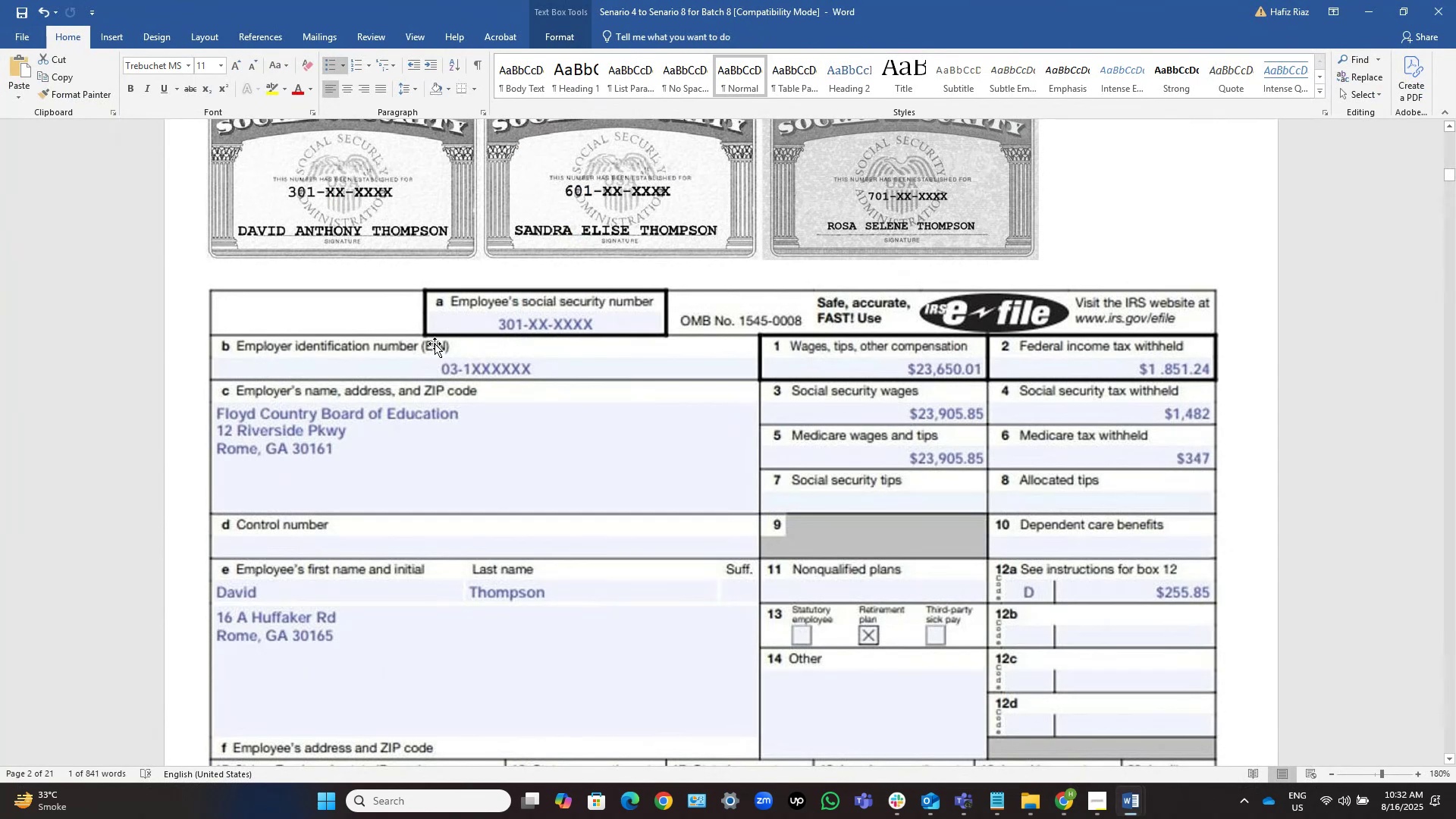 
key(Alt+Tab)
 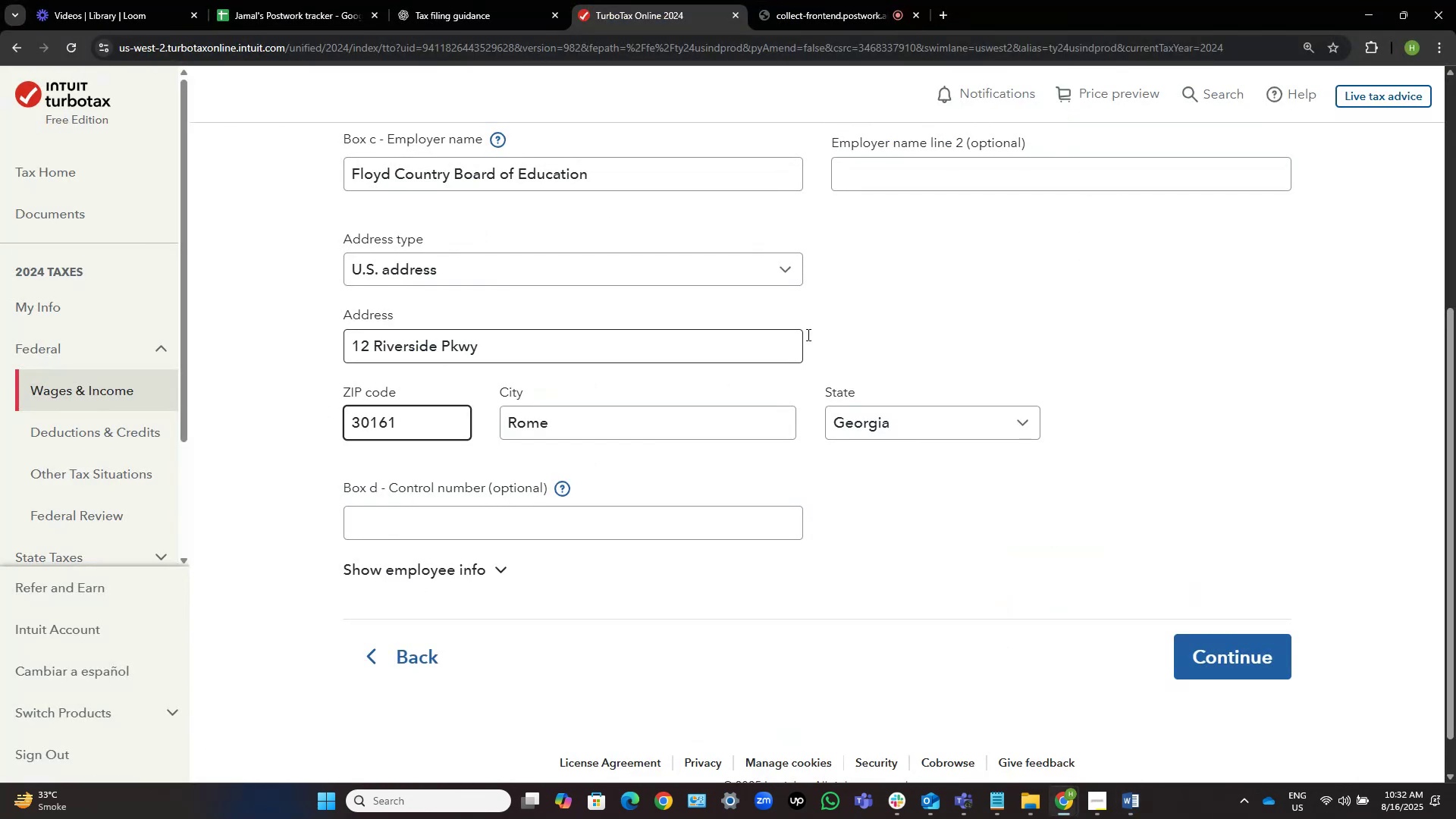 
left_click([939, 556])
 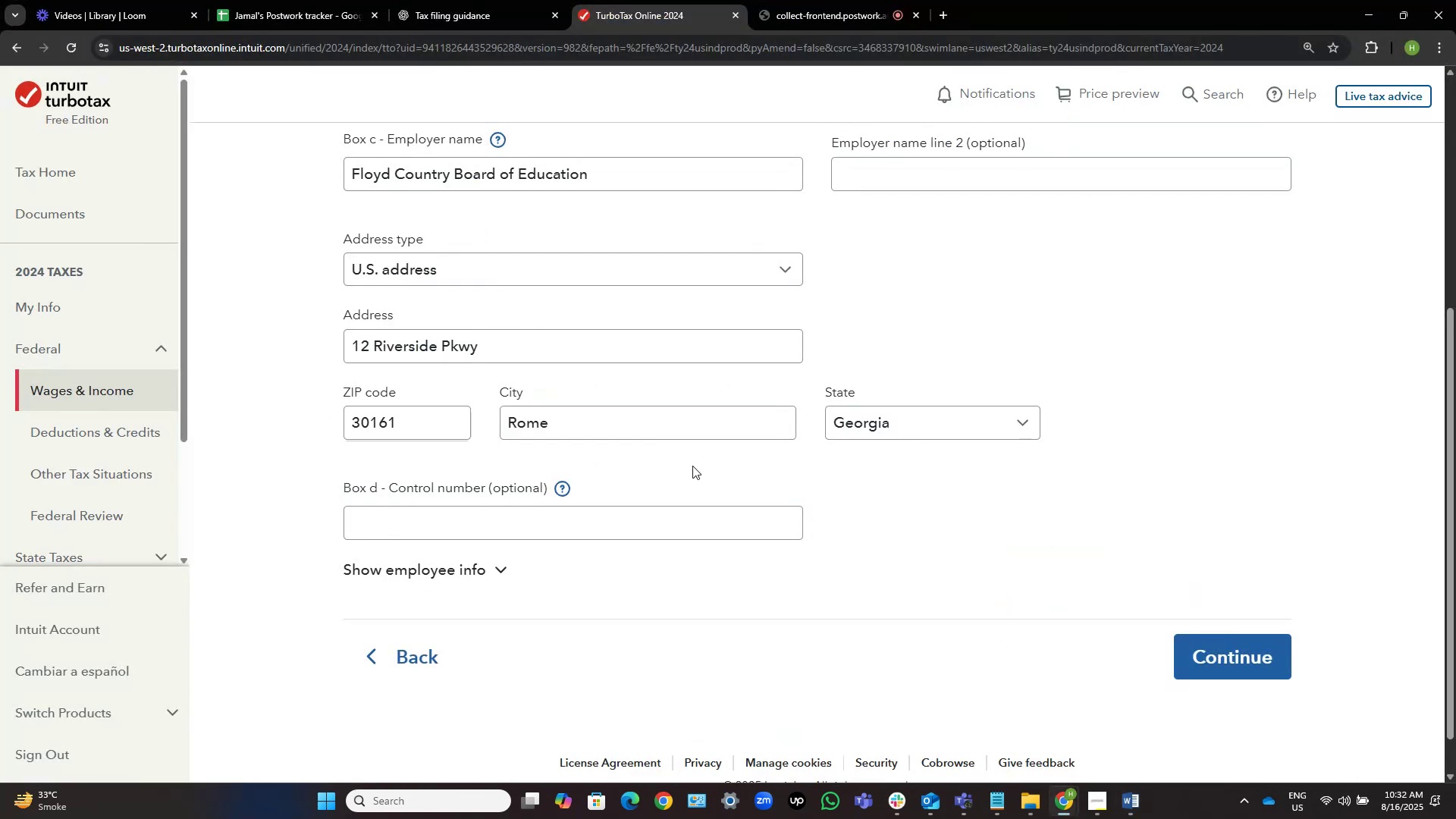 
scroll: coordinate [701, 463], scroll_direction: up, amount: 1.0
 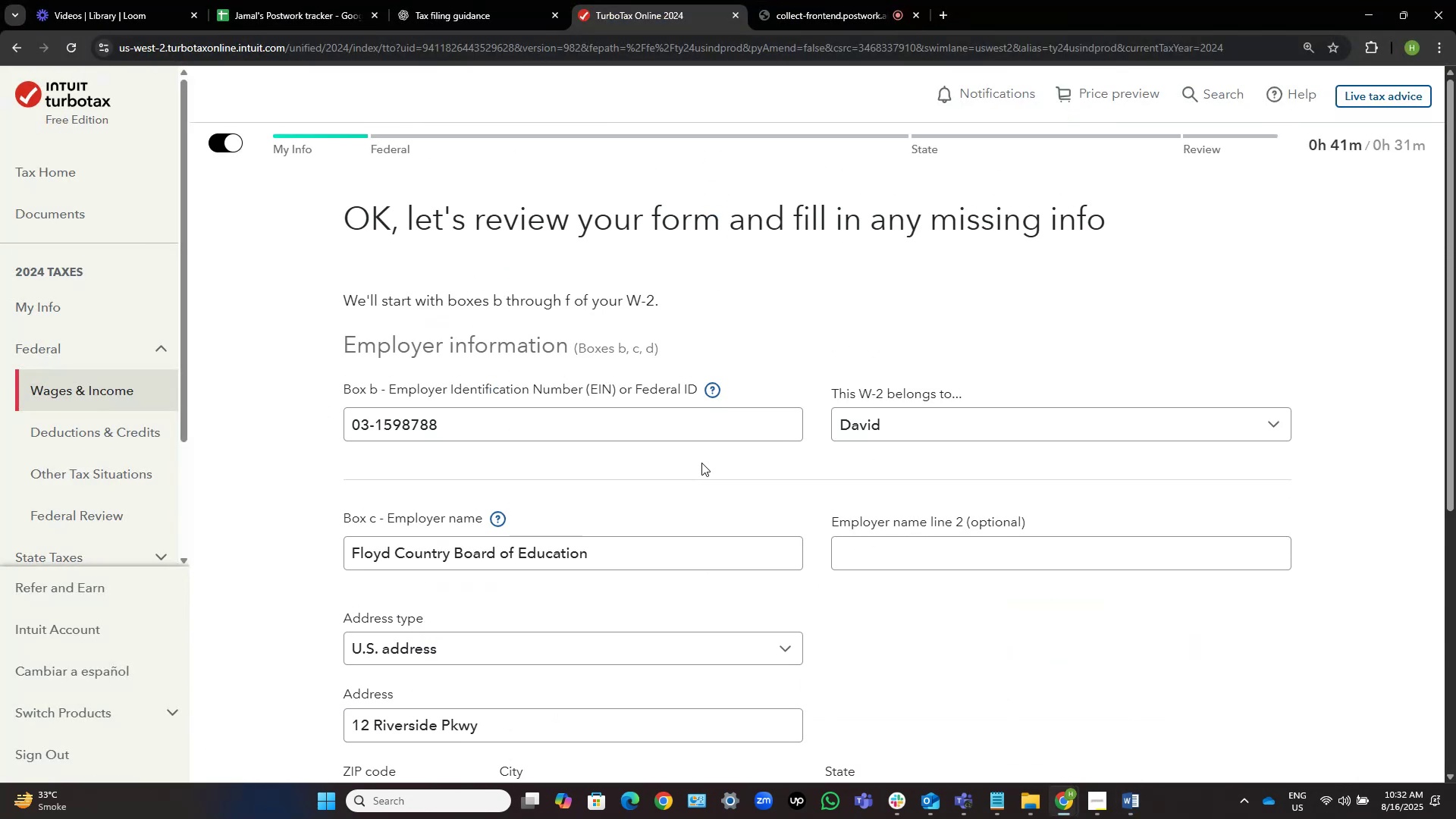 
scroll: coordinate [701, 463], scroll_direction: down, amount: 12.0
 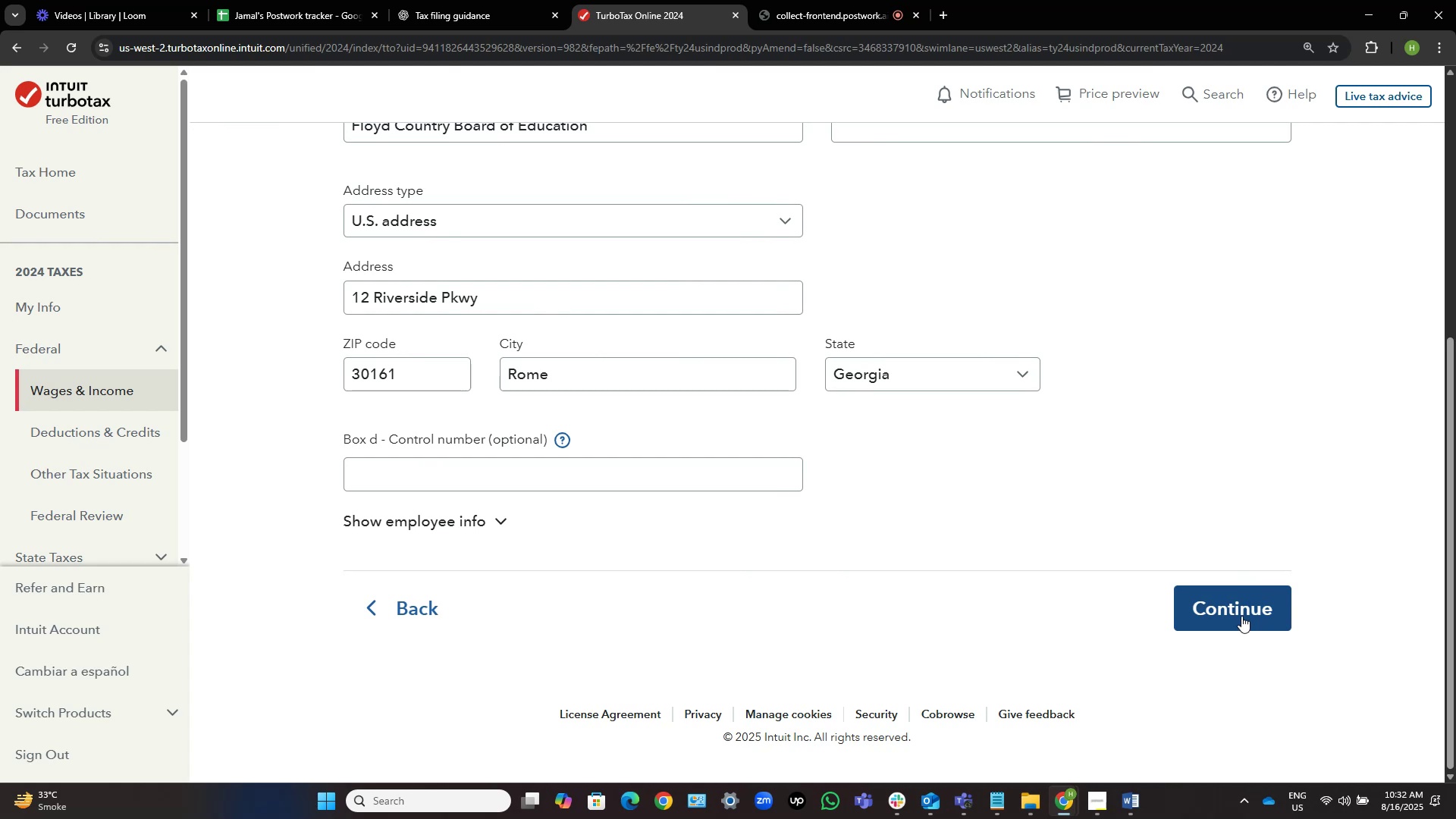 
scroll: coordinate [1090, 432], scroll_direction: up, amount: 8.0
 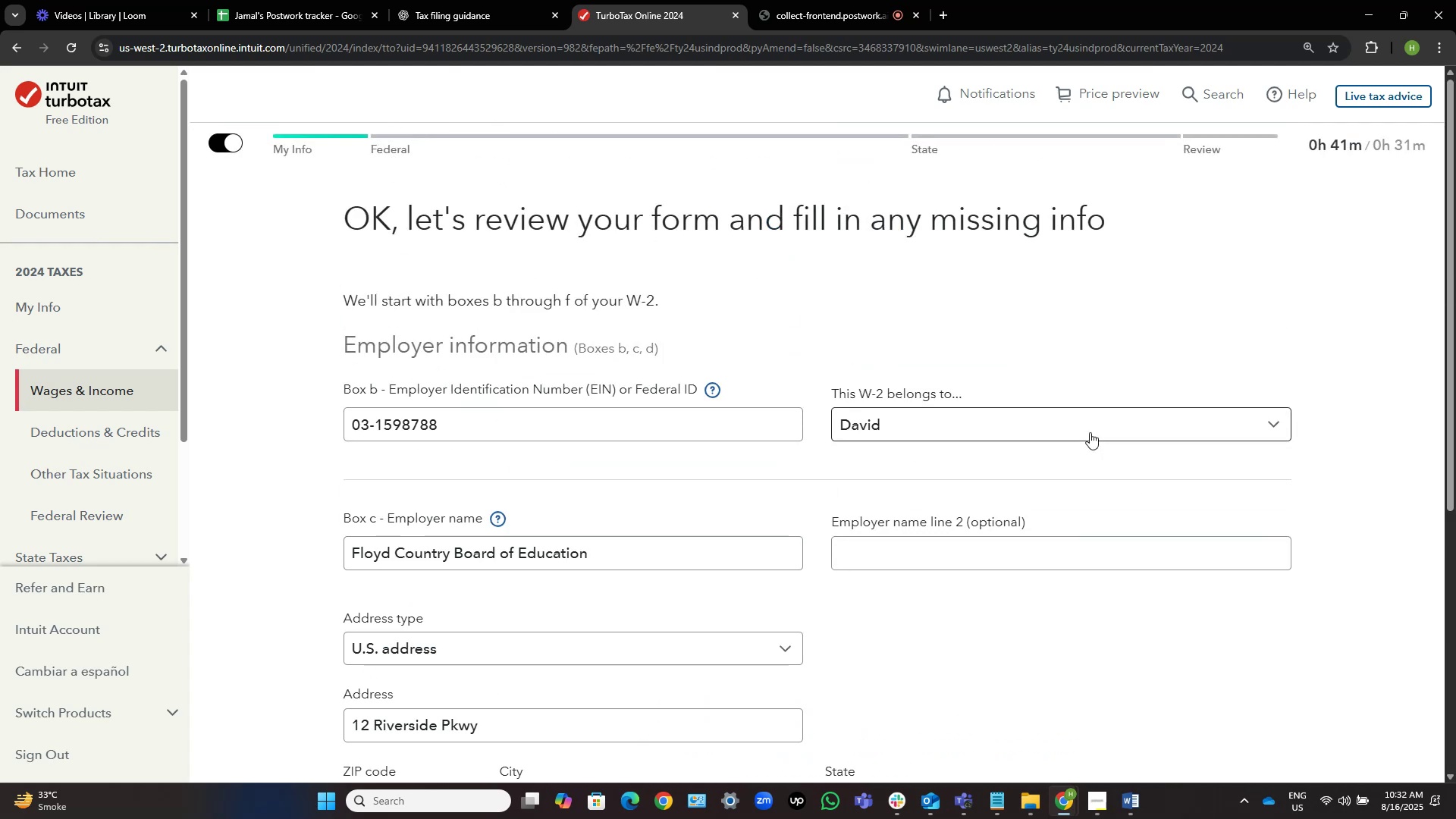 
scroll: coordinate [1090, 432], scroll_direction: down, amount: 4.0
 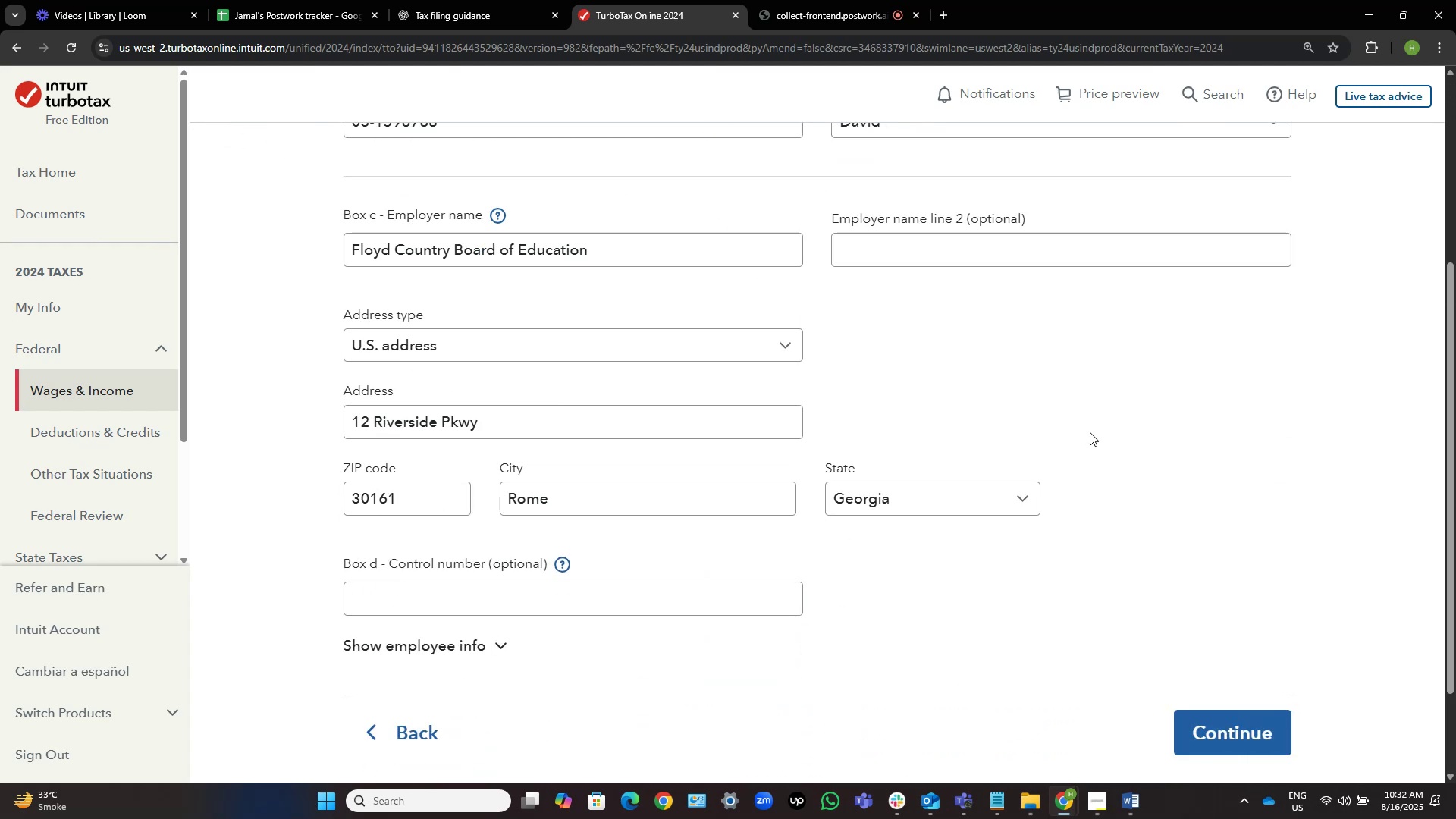 
key(Alt+AltLeft)
 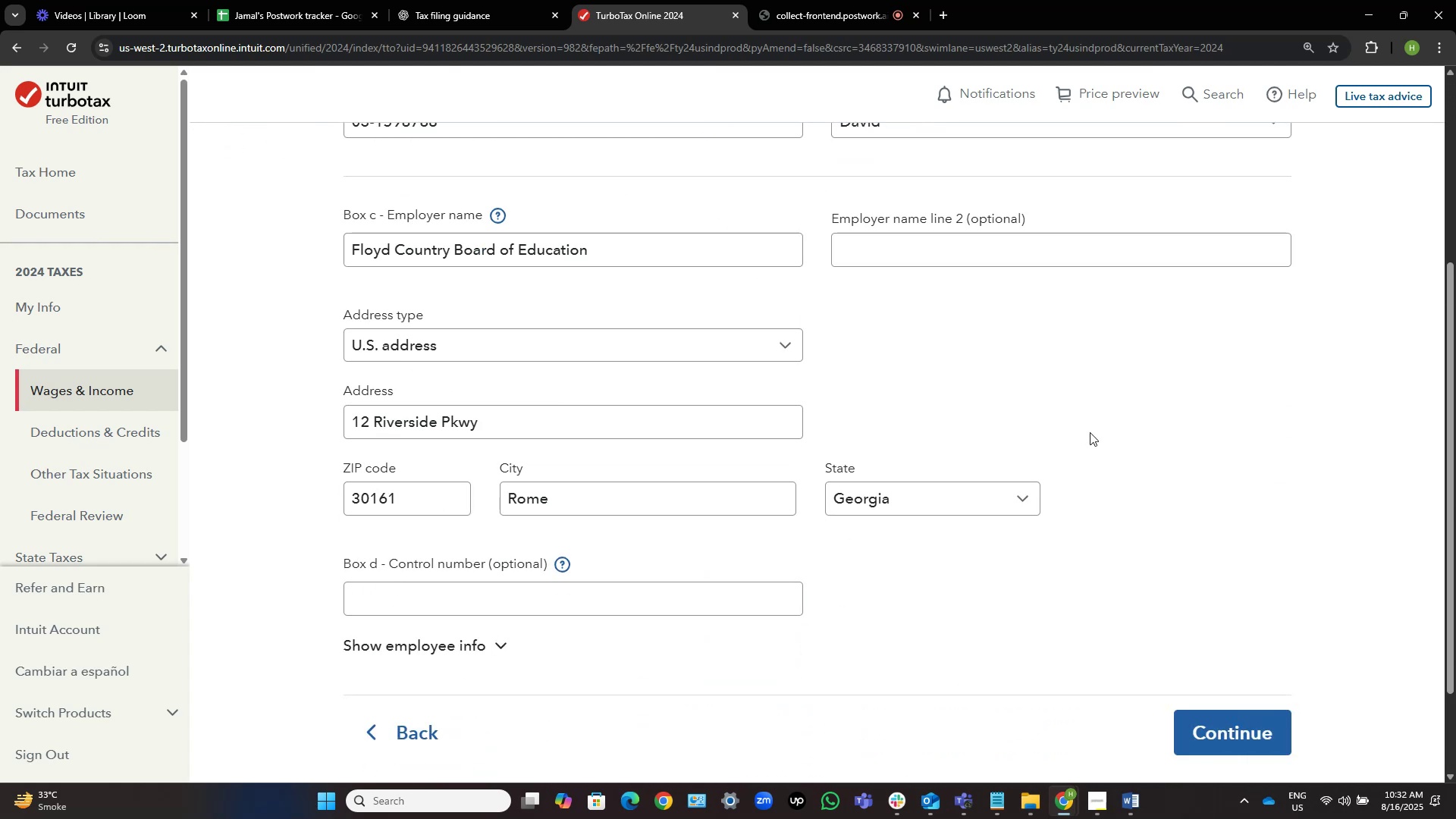 
key(Alt+Tab)
 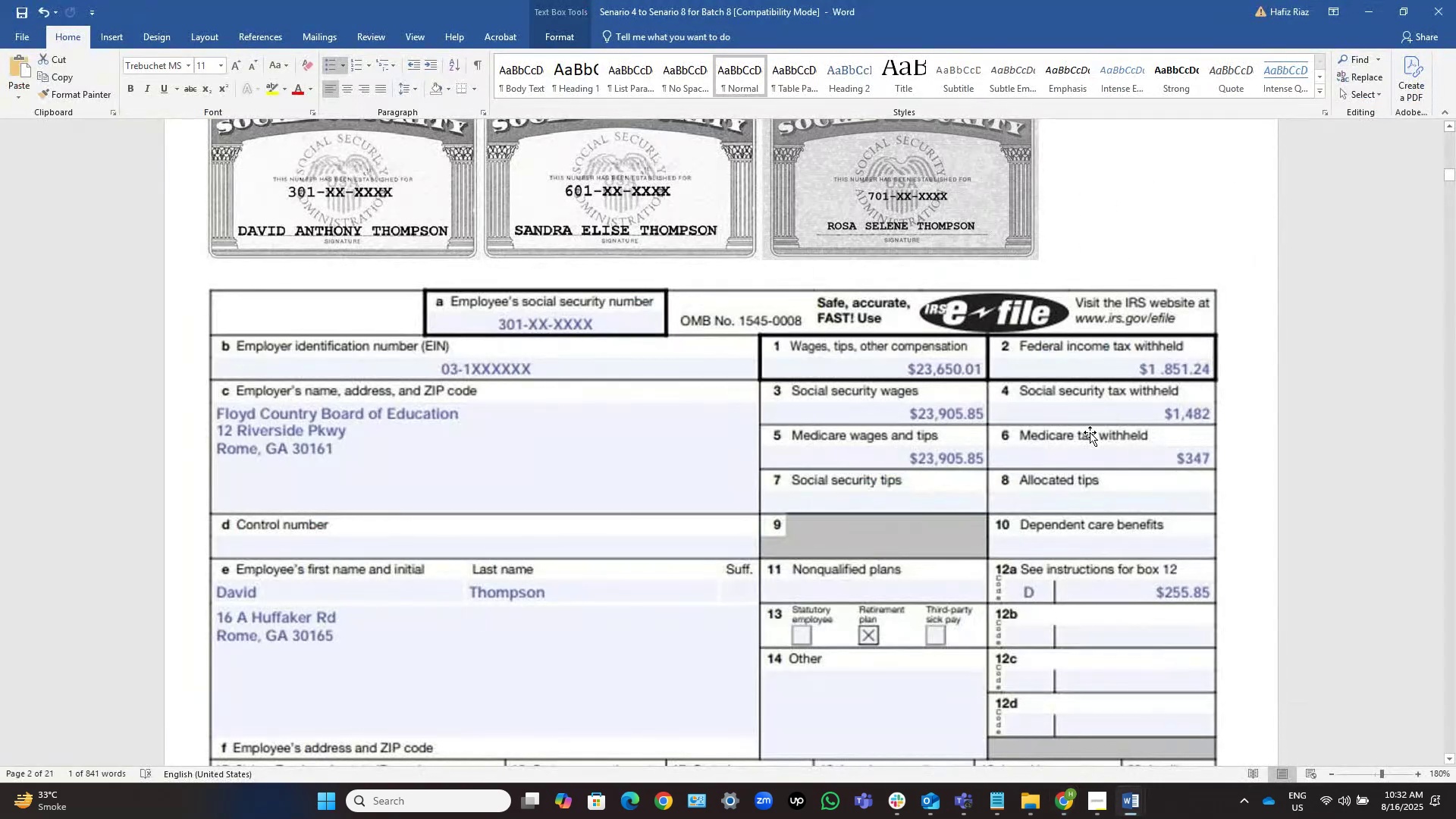 
key(Alt+AltLeft)
 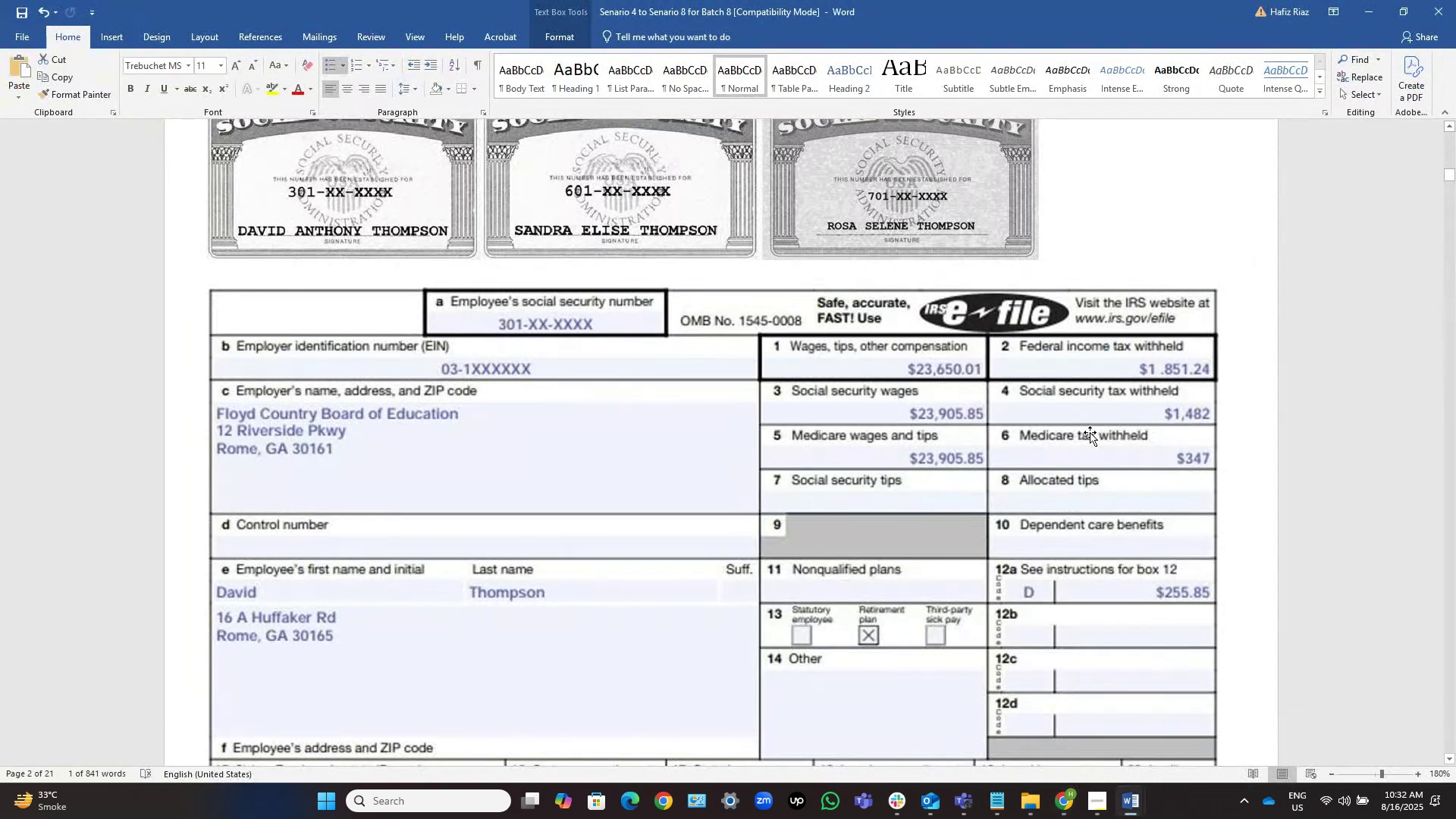 
key(Alt+Tab)
 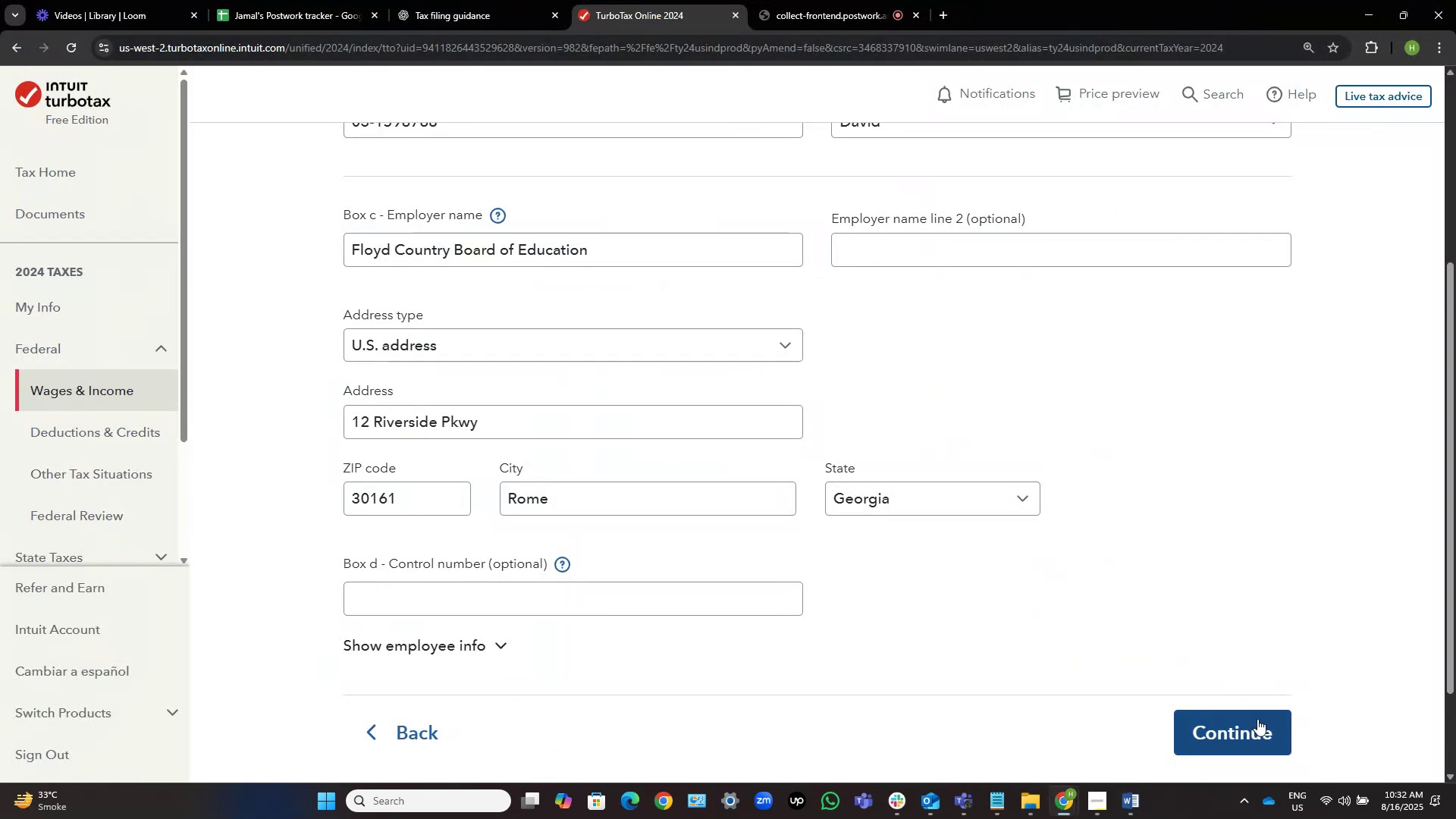 
left_click([1257, 720])
 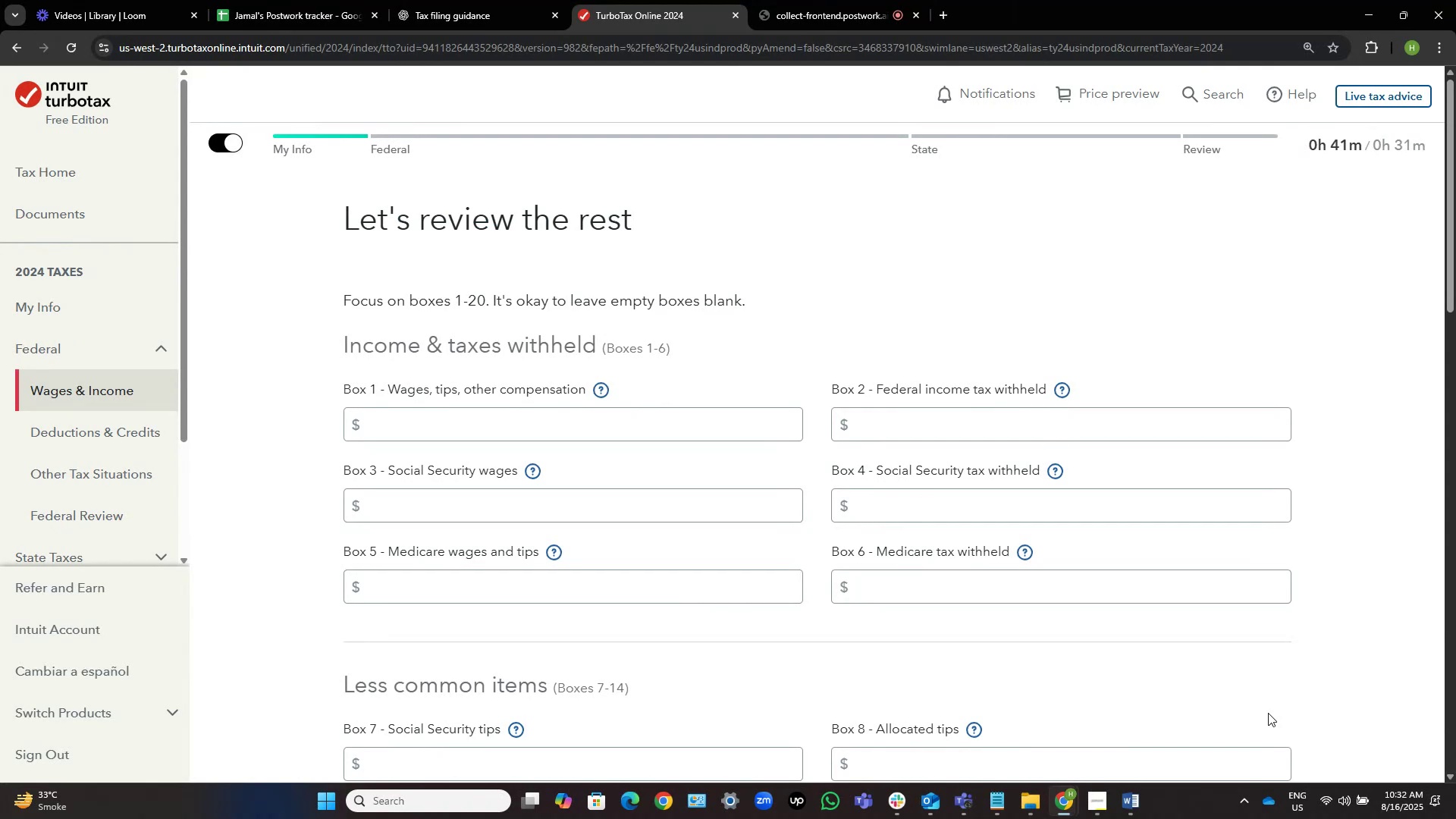 
wait(5.24)
 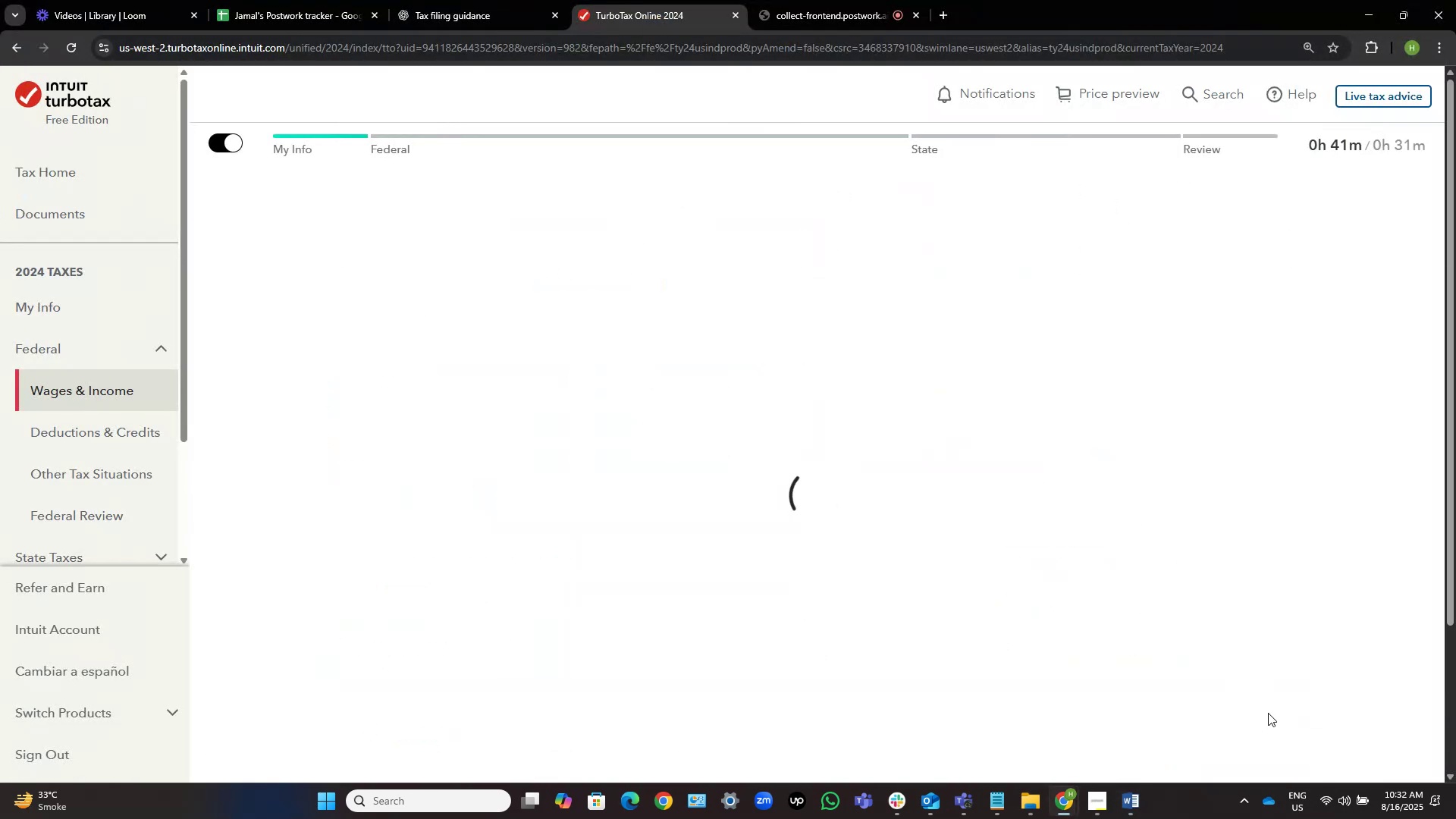 
key(Alt+AltLeft)
 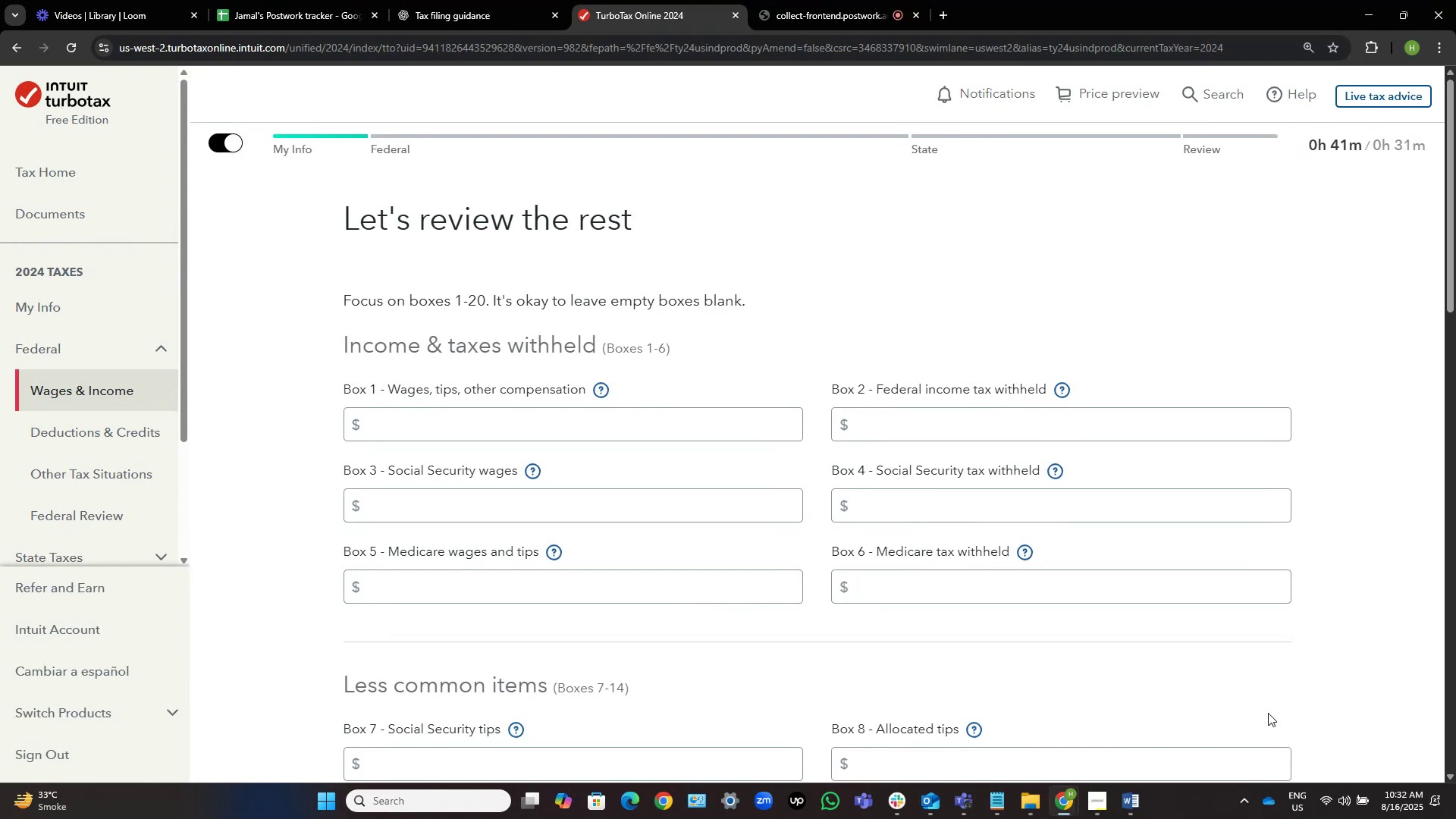 
key(Alt+Tab)
 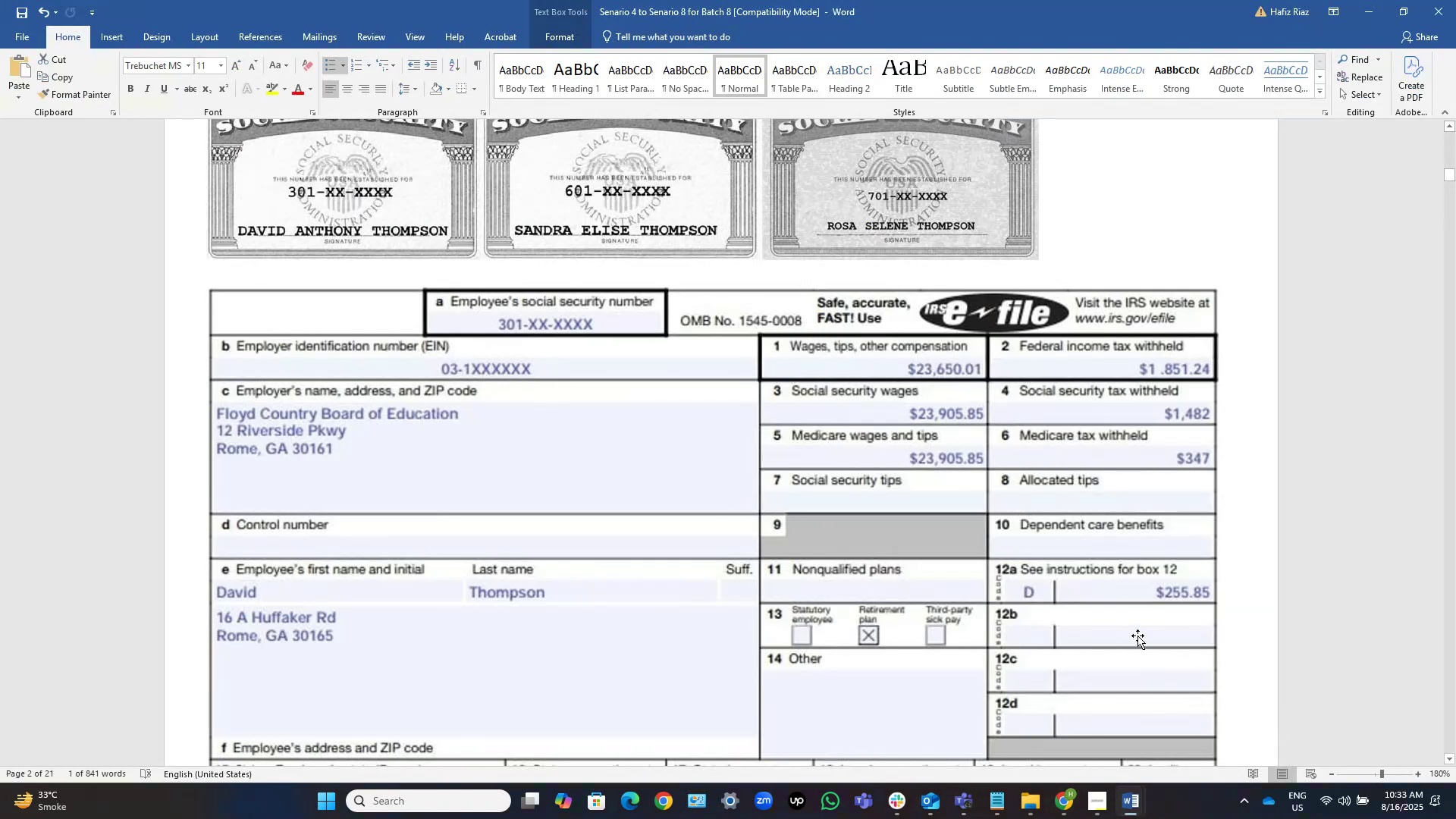 
key(Alt+AltLeft)
 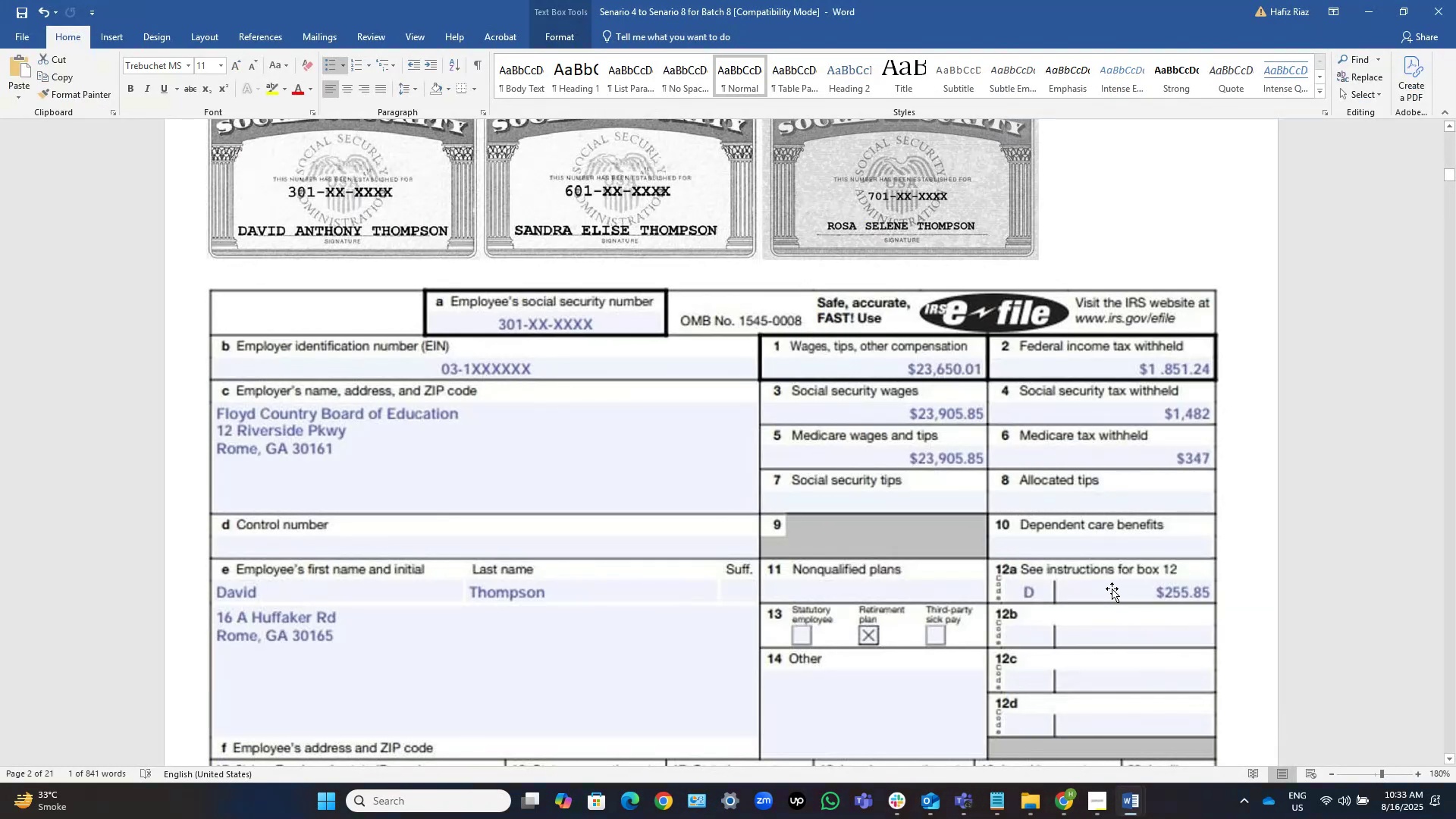 
key(Alt+Tab)
 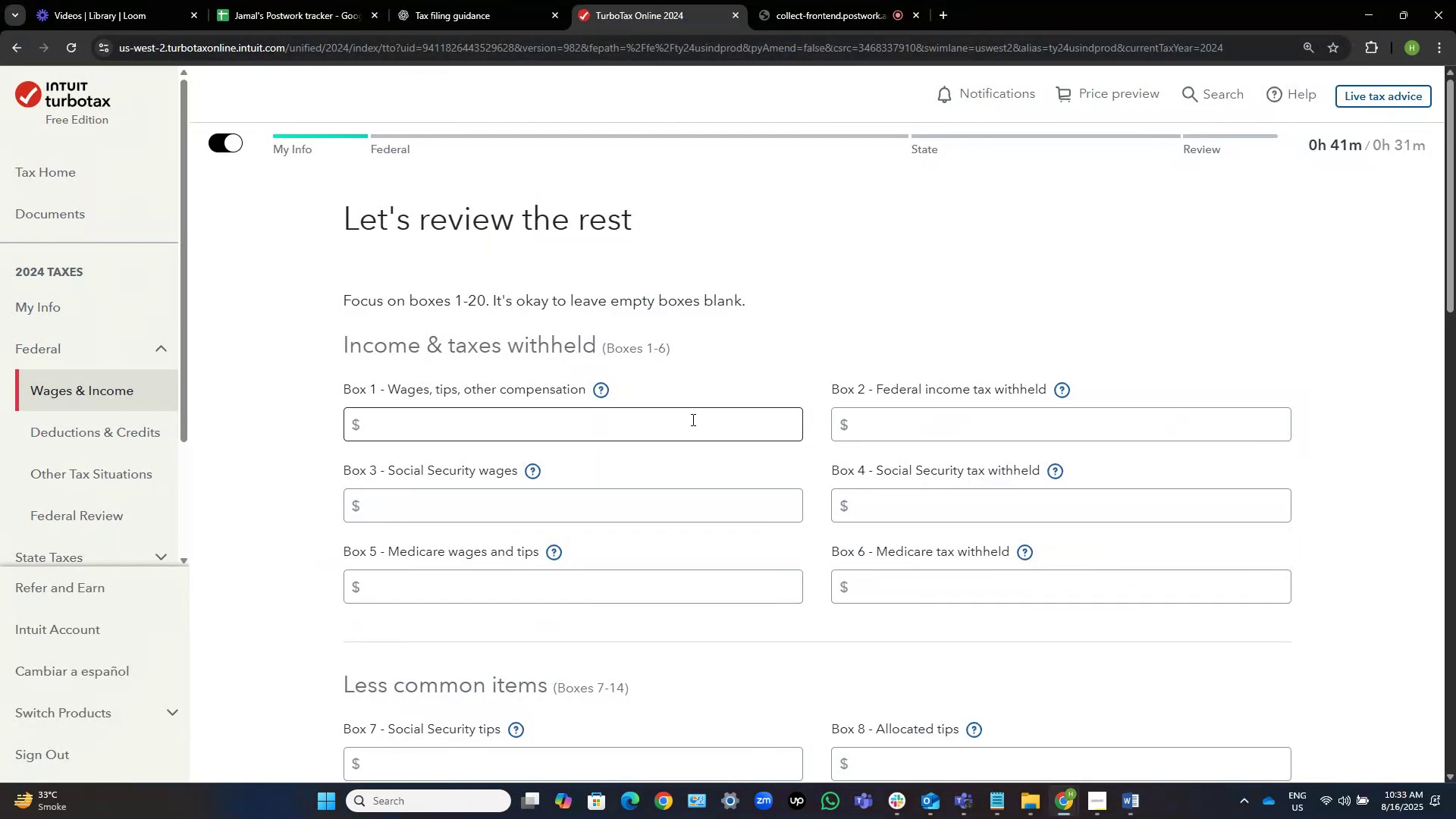 
left_click([655, 421])
 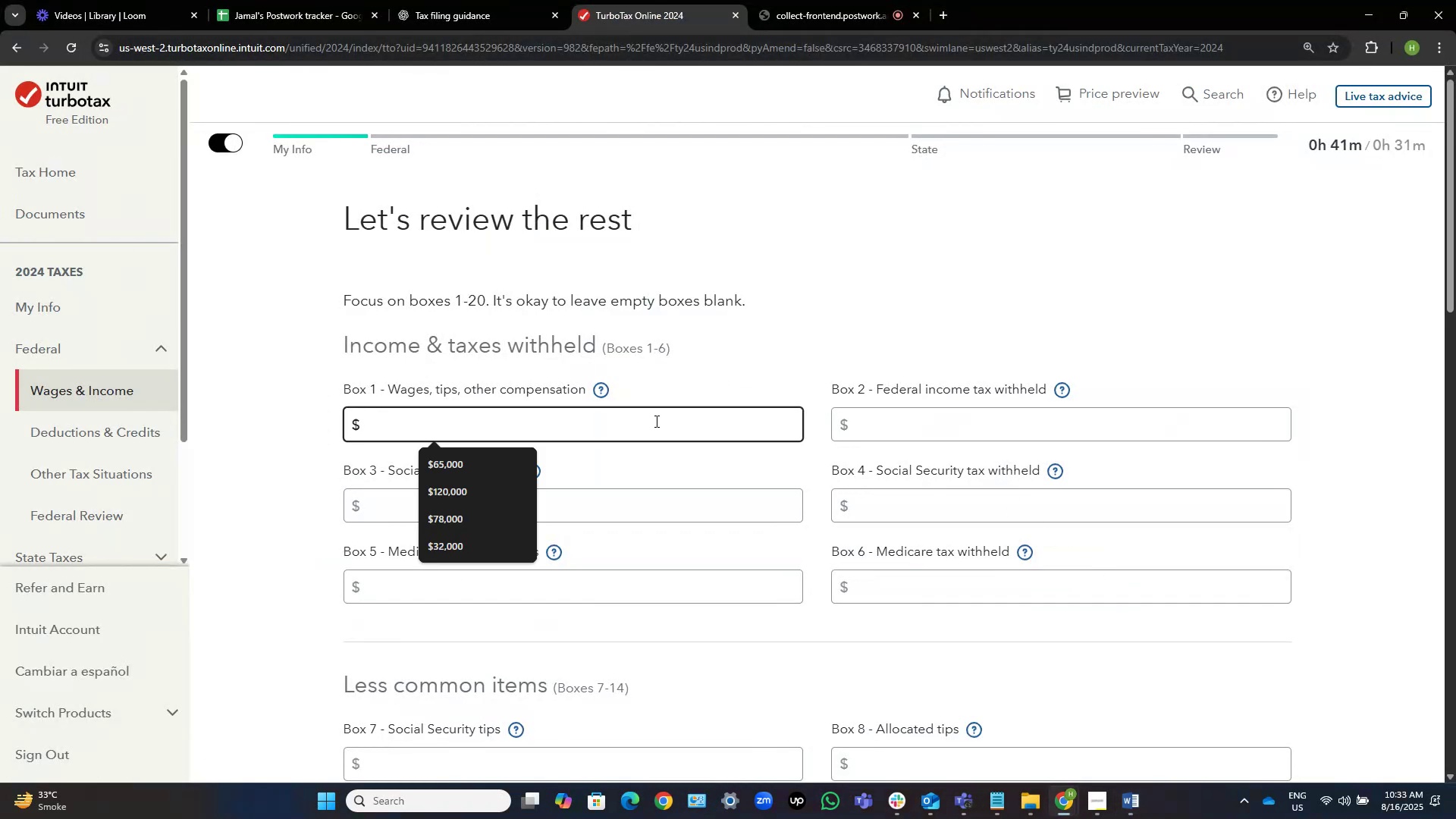 
key(Numpad2)
 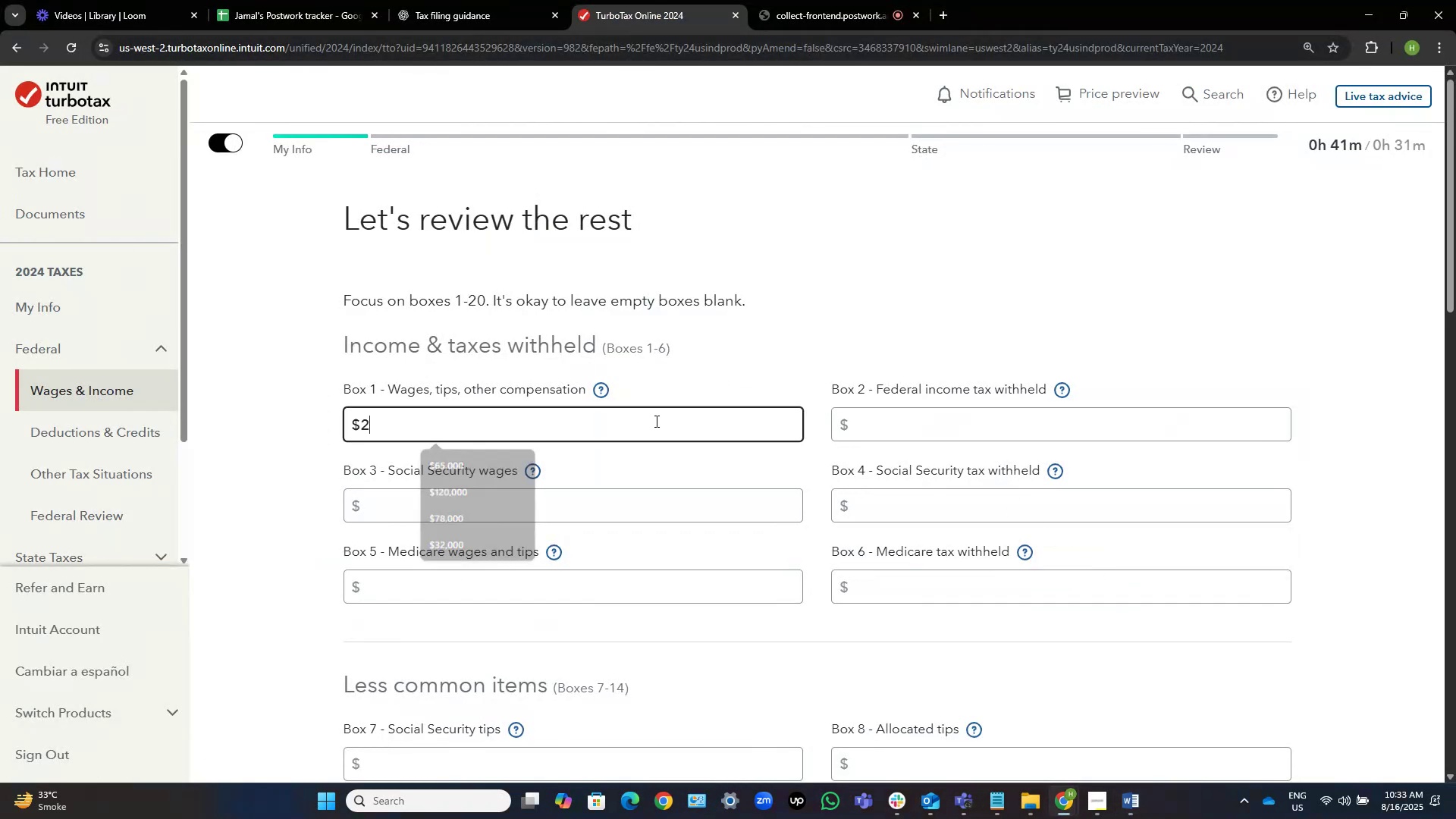 
key(Numpad3)
 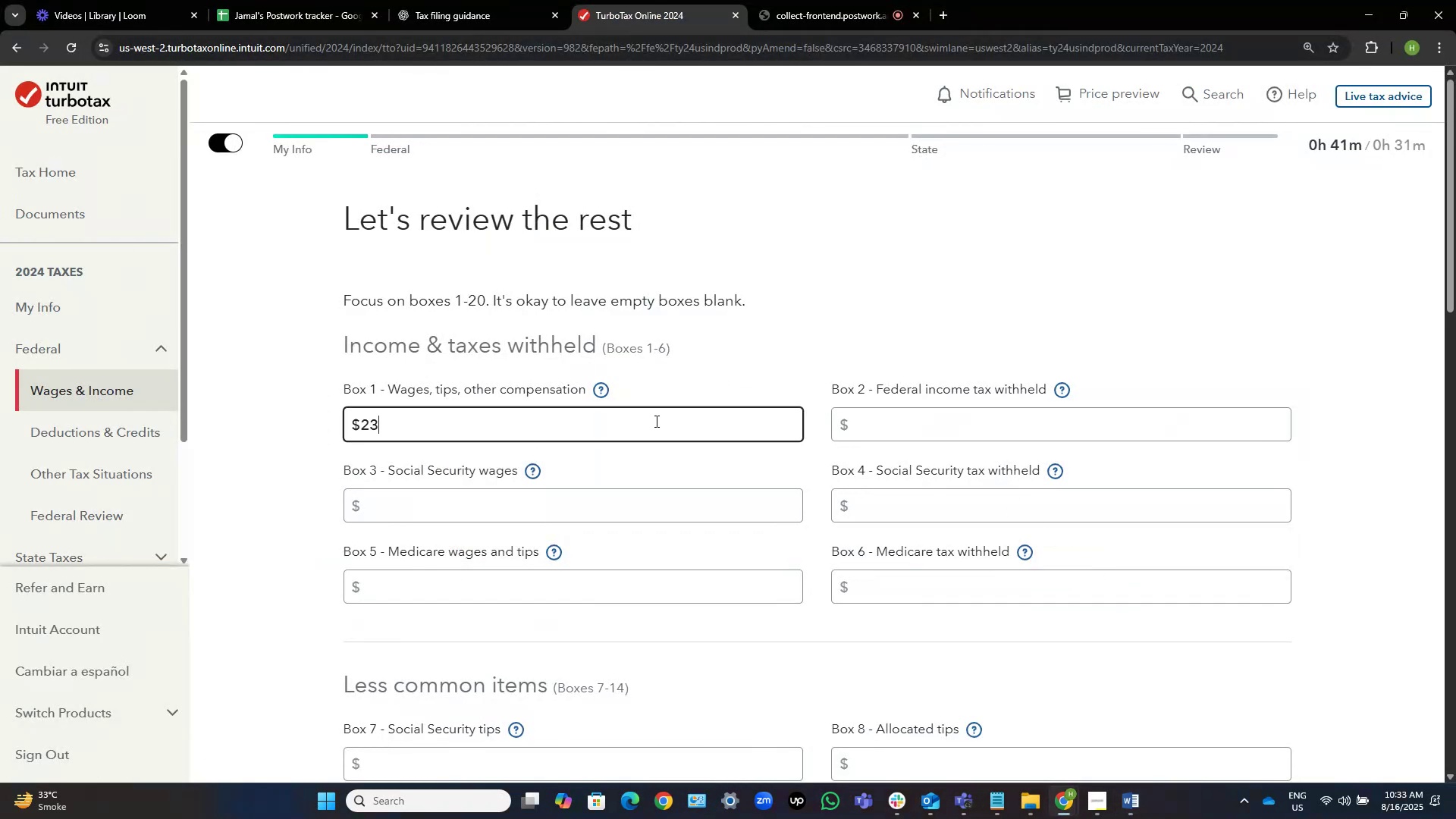 
key(Numpad6)
 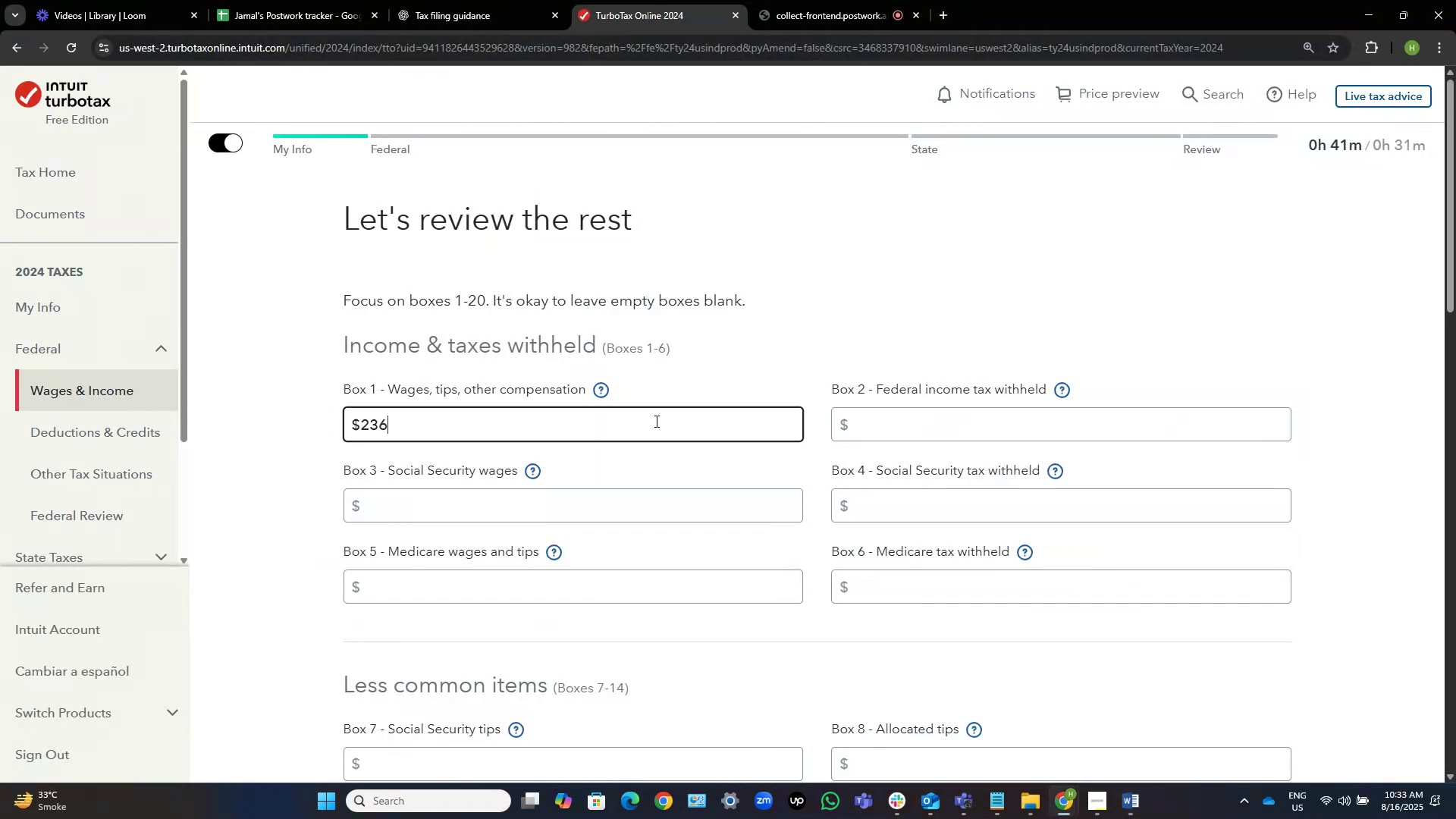 
key(Numpad5)
 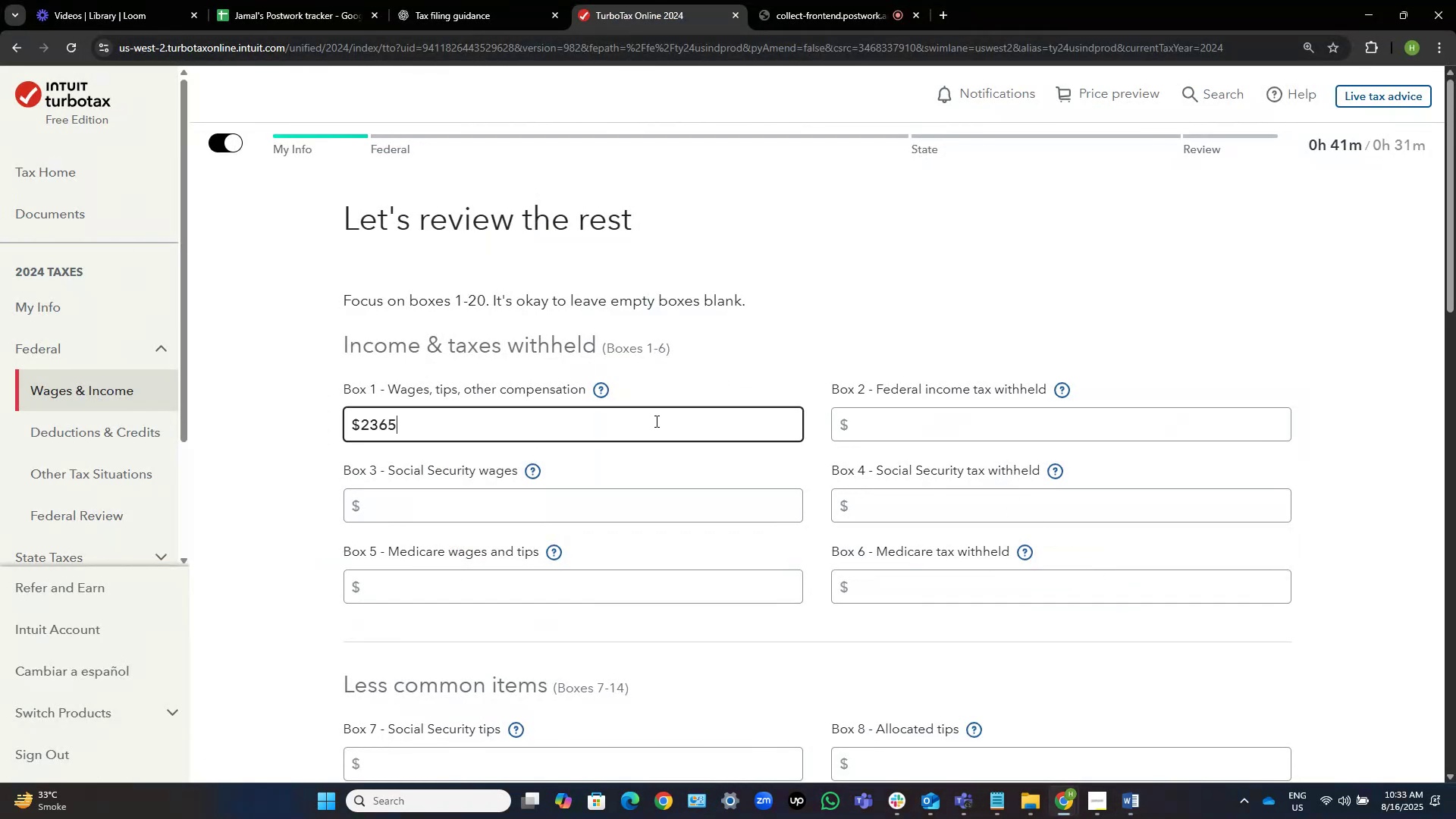 
key(Numpad0)
 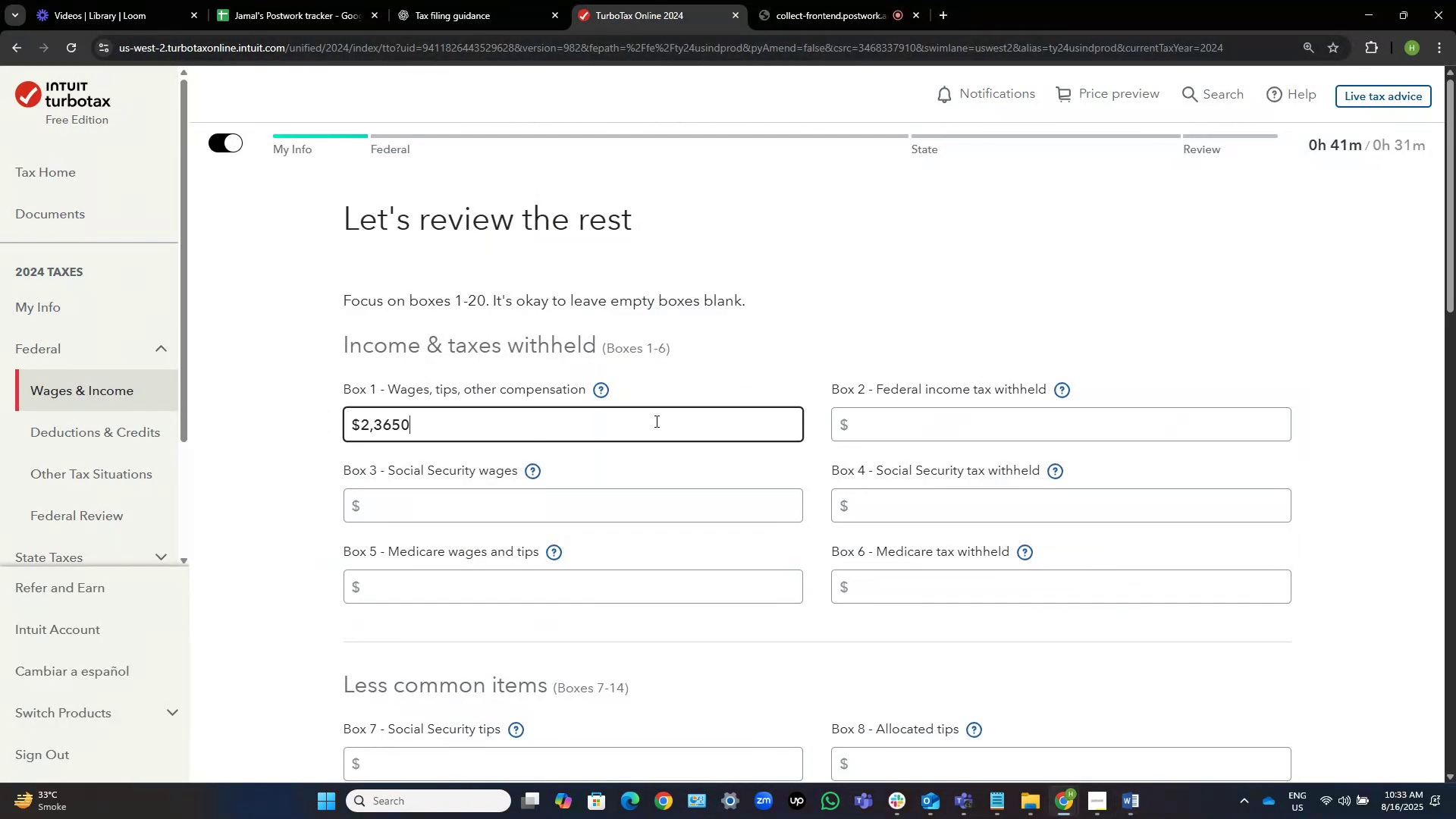 
key(NumpadDecimal)
 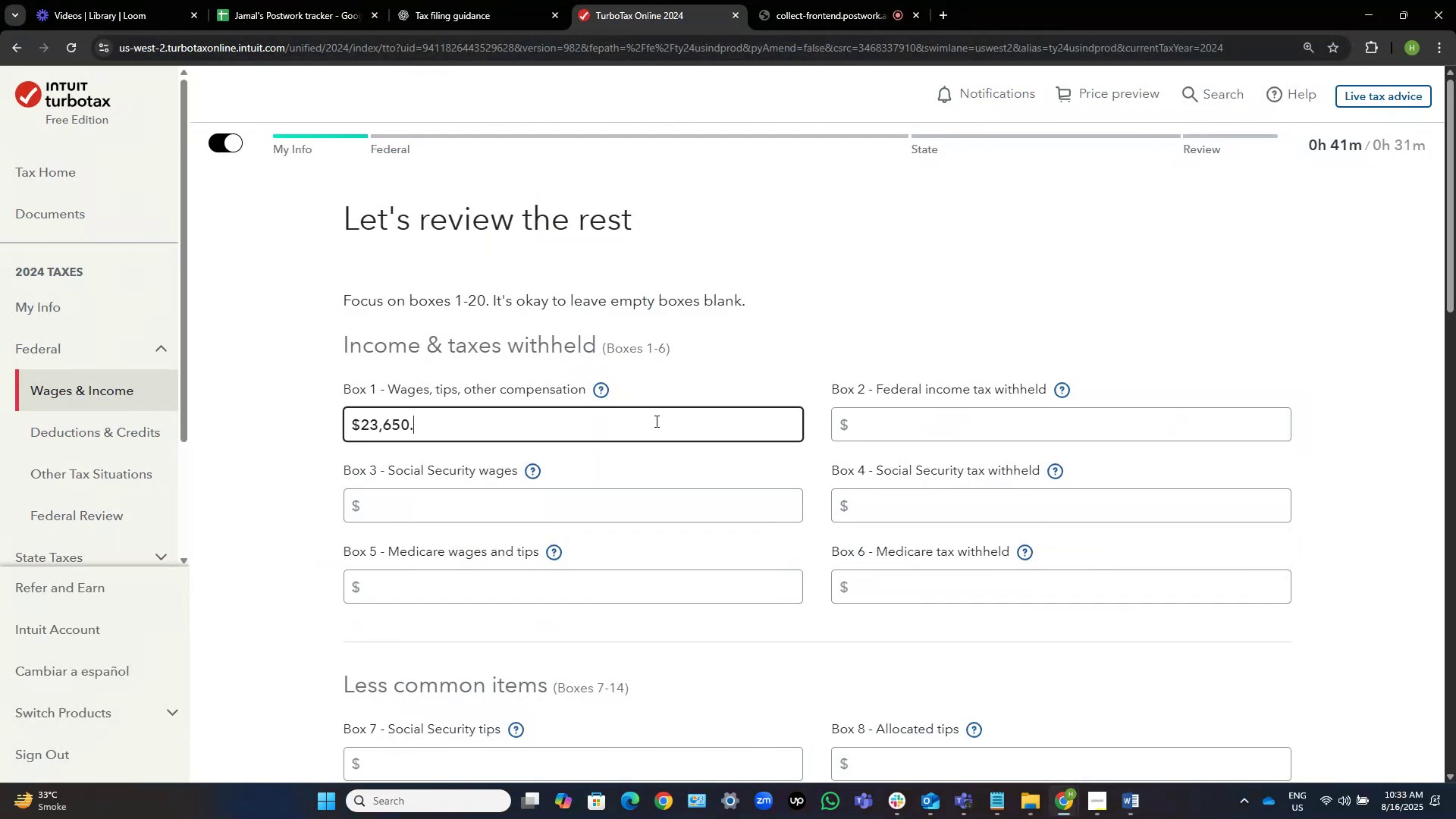 
key(Numpad0)
 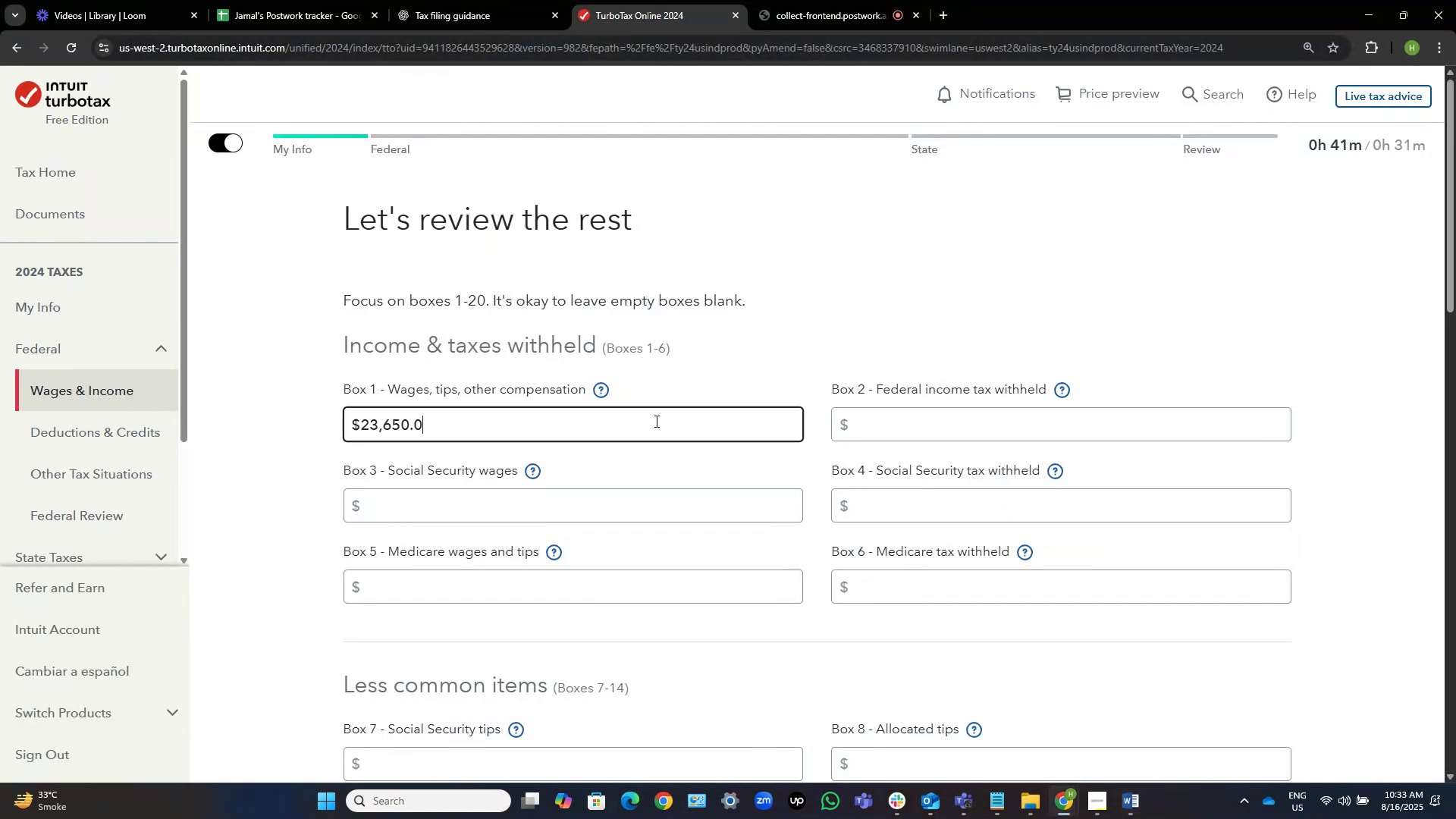 
key(Numpad1)
 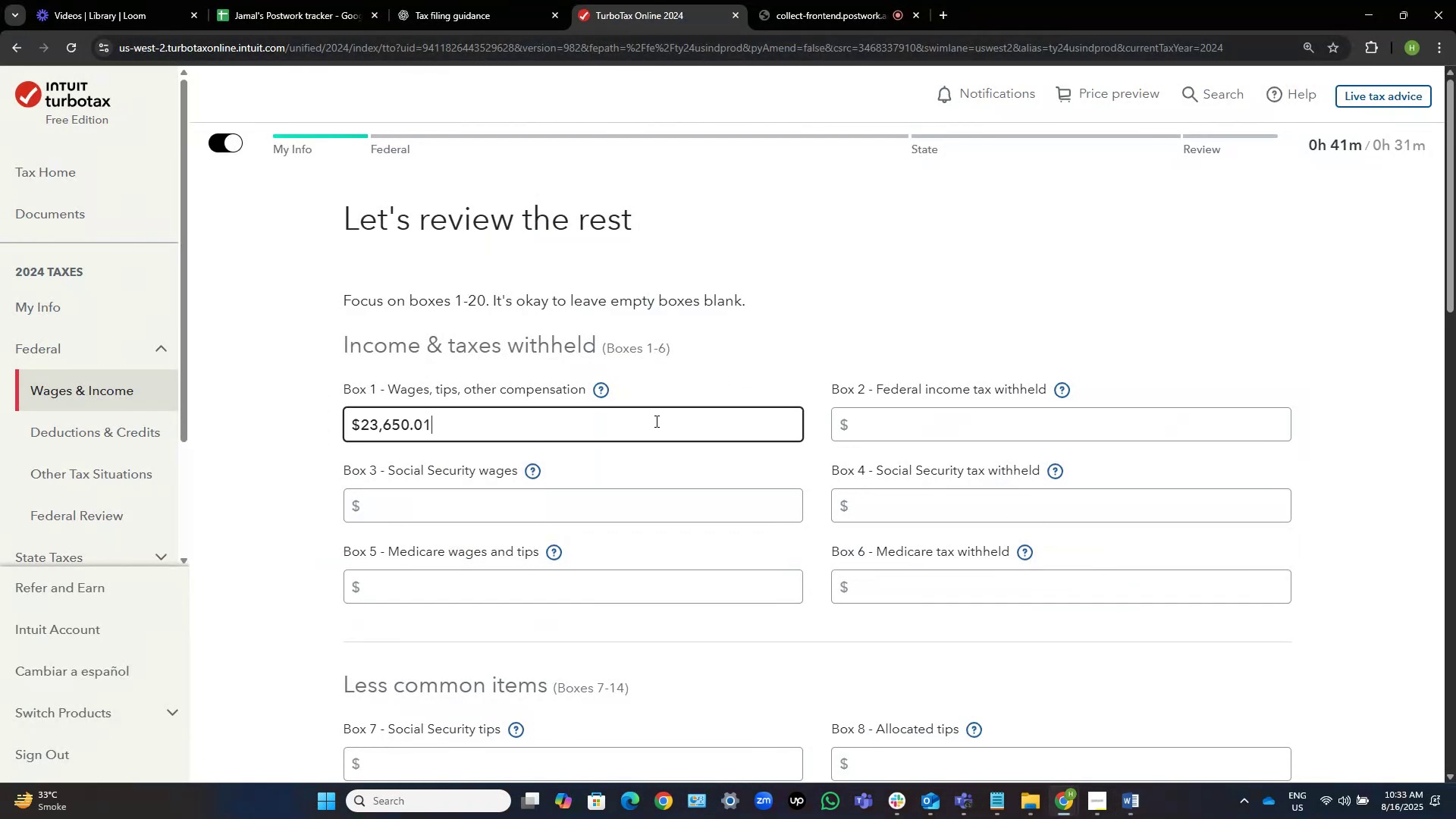 
key(Alt+AltLeft)
 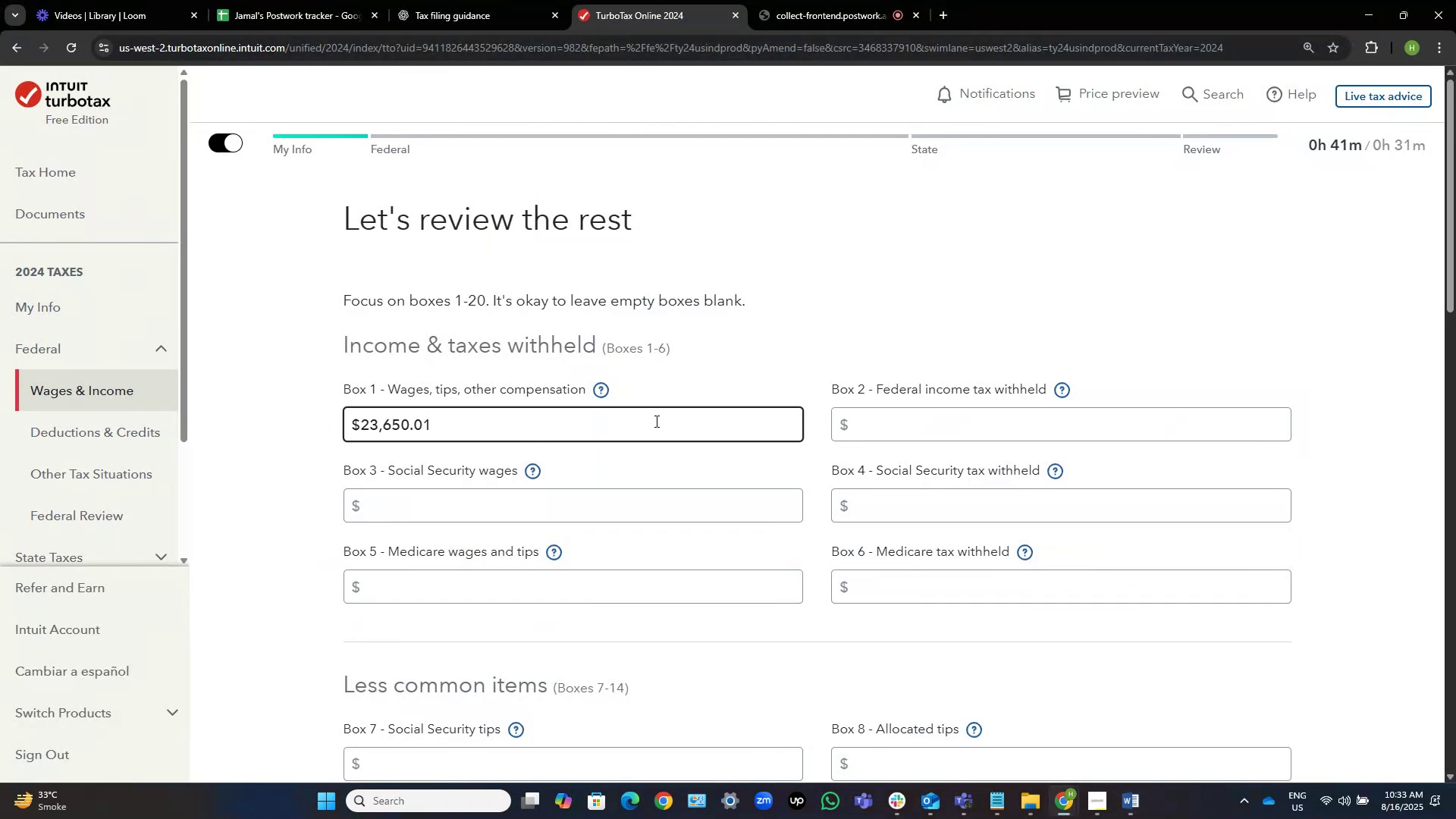 
key(Alt+Tab)
 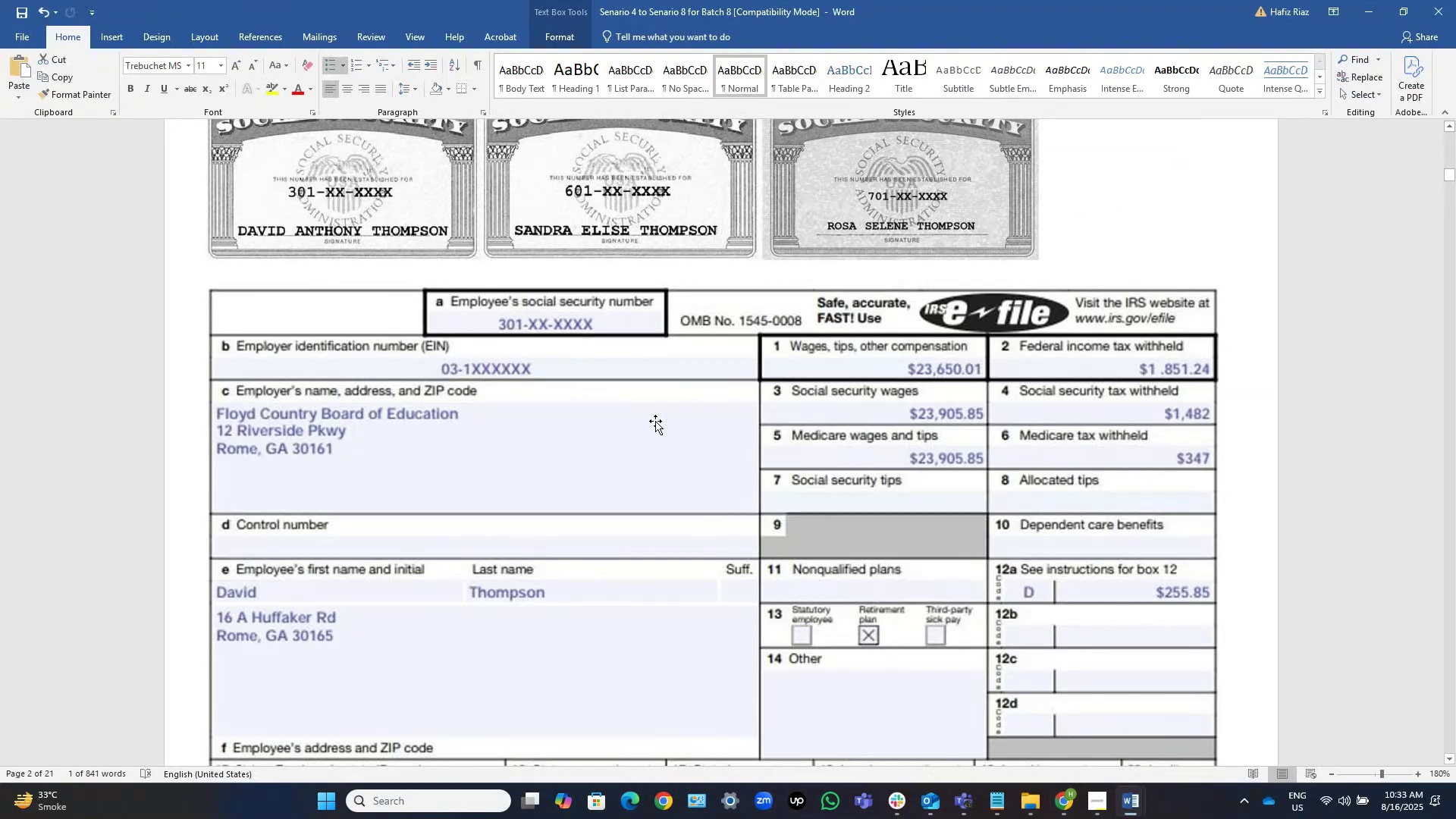 
key(Alt+AltLeft)
 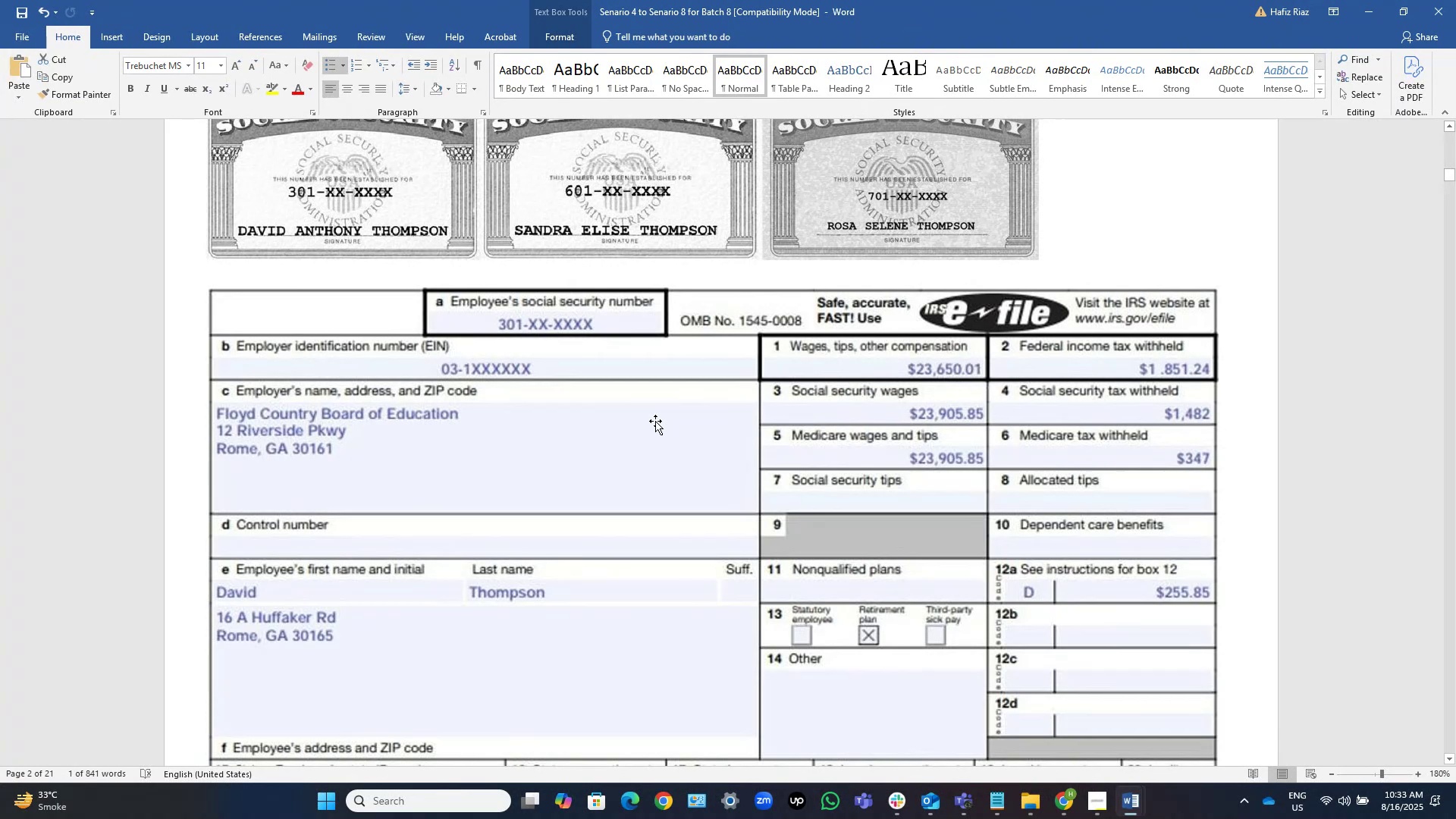 
key(Alt+Tab)
 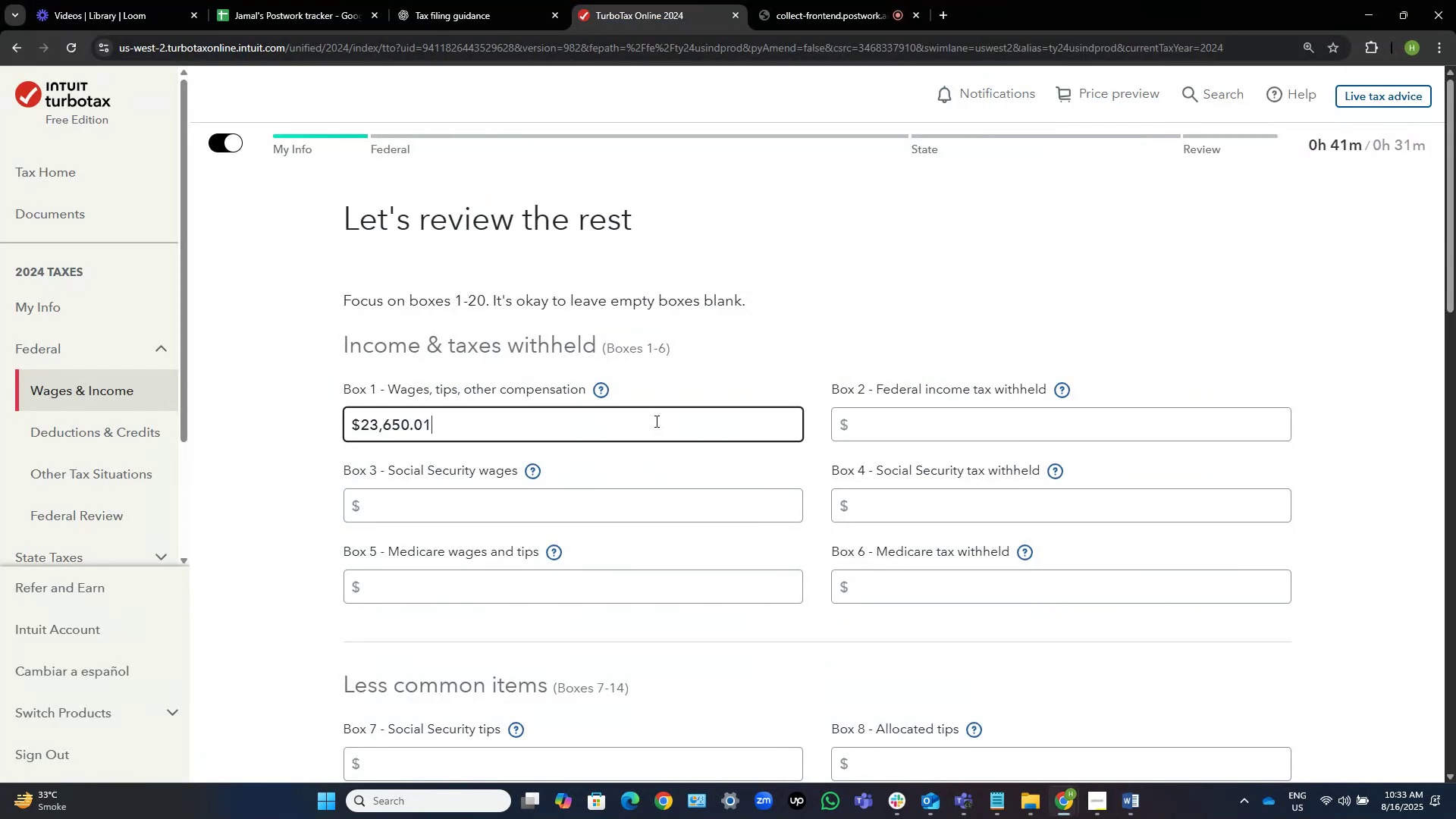 
key(Alt+AltLeft)
 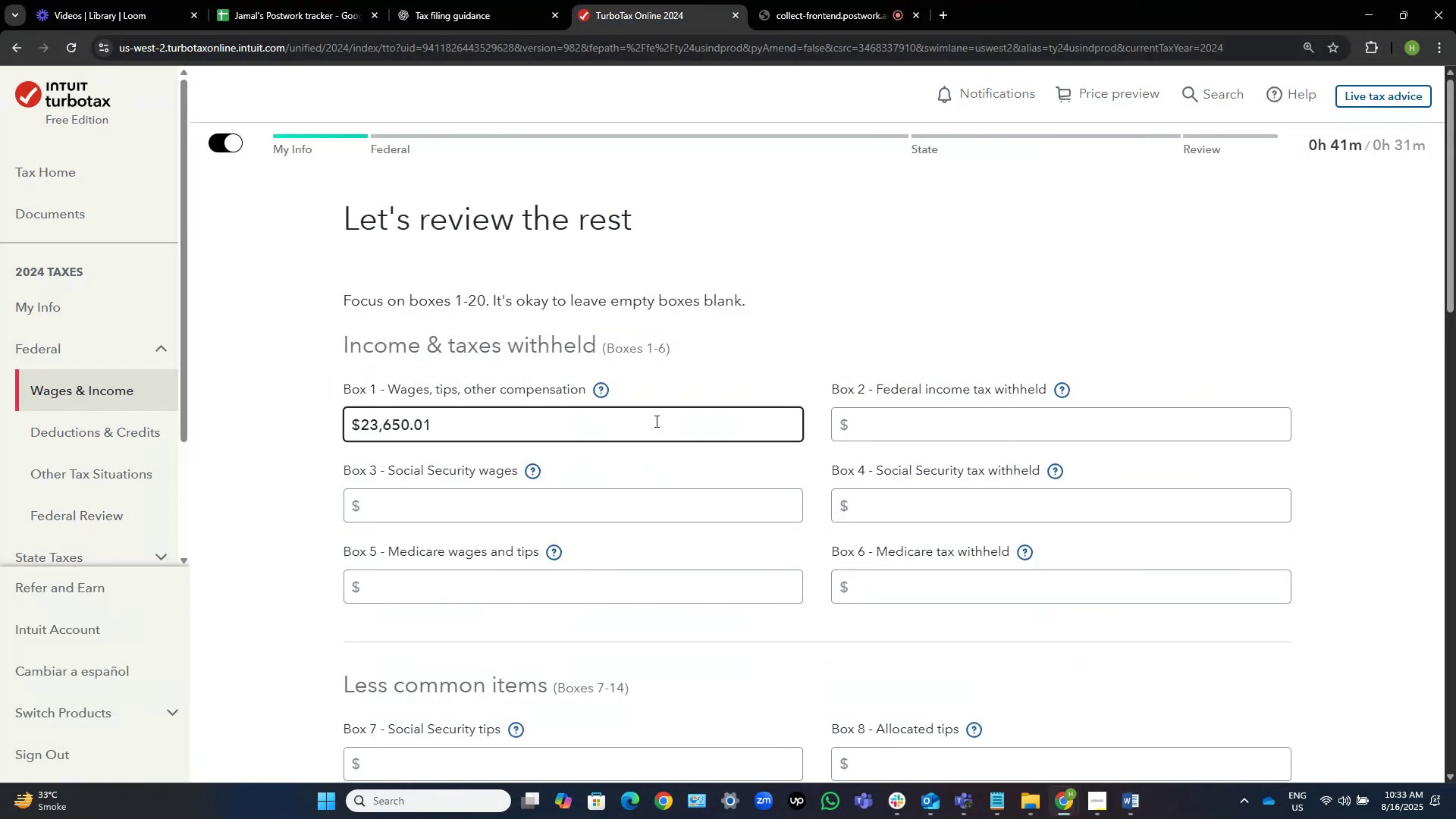 
key(Alt+Tab)
 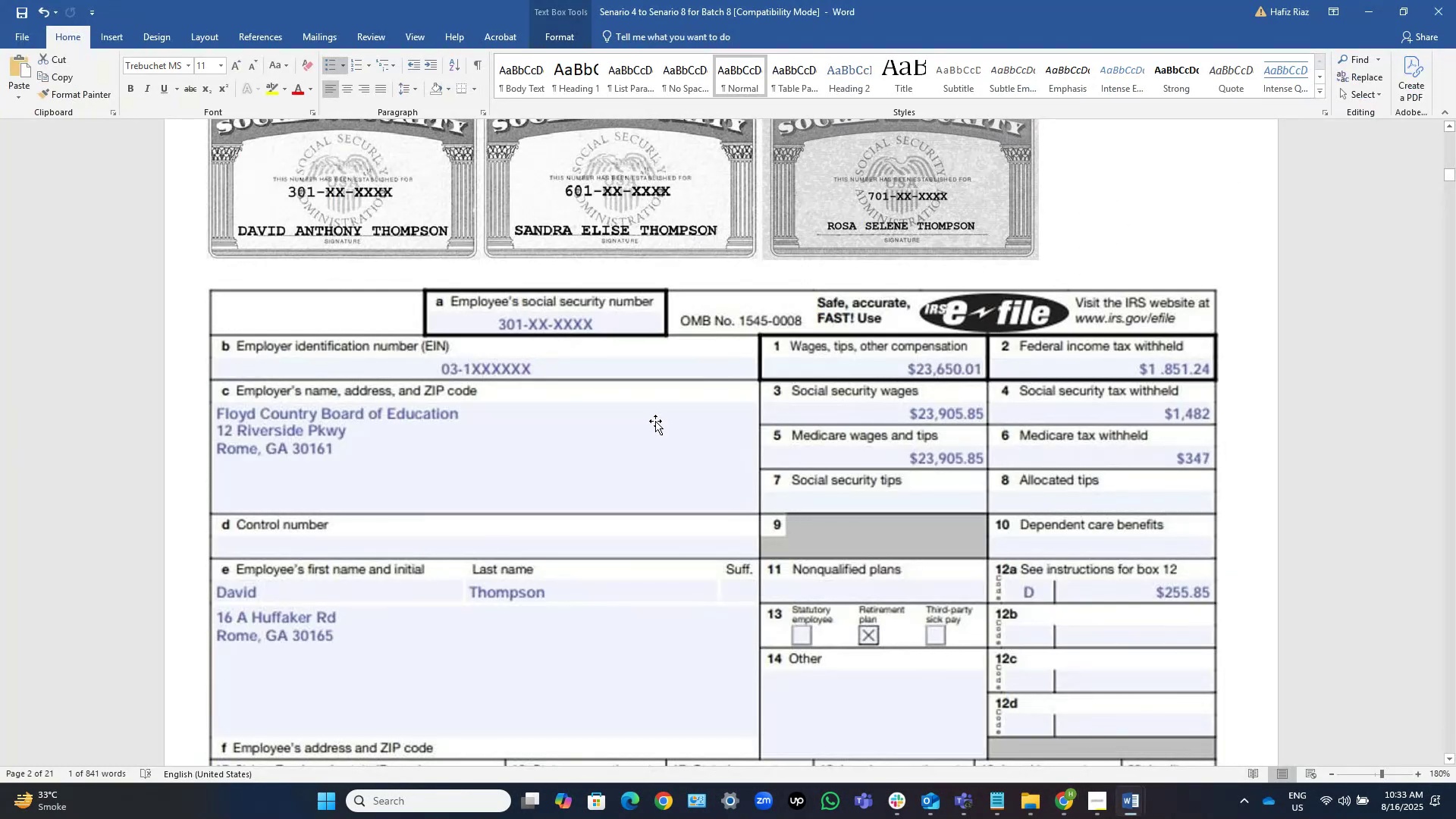 
key(Alt+AltLeft)
 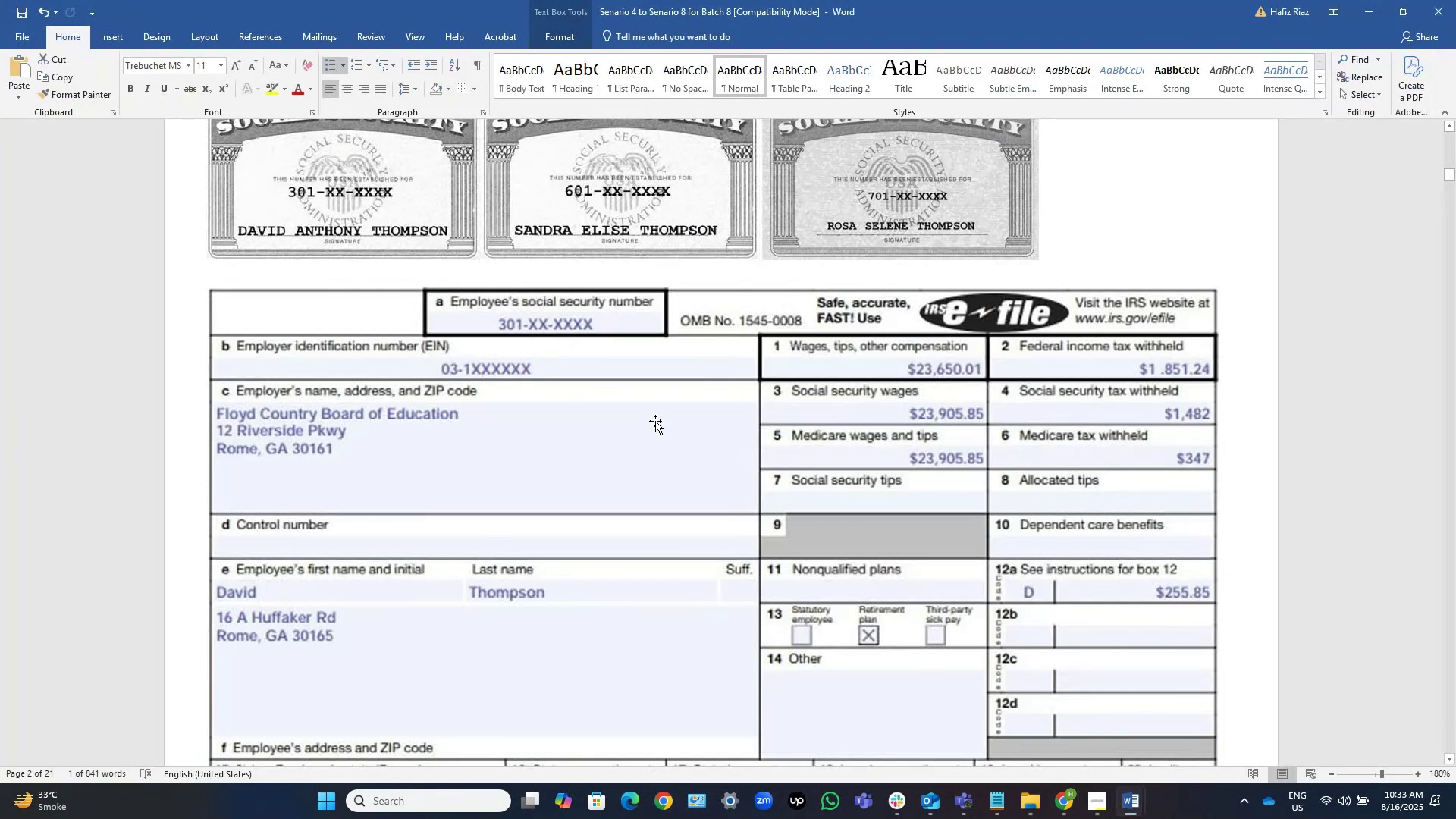 
key(Alt+Tab)
 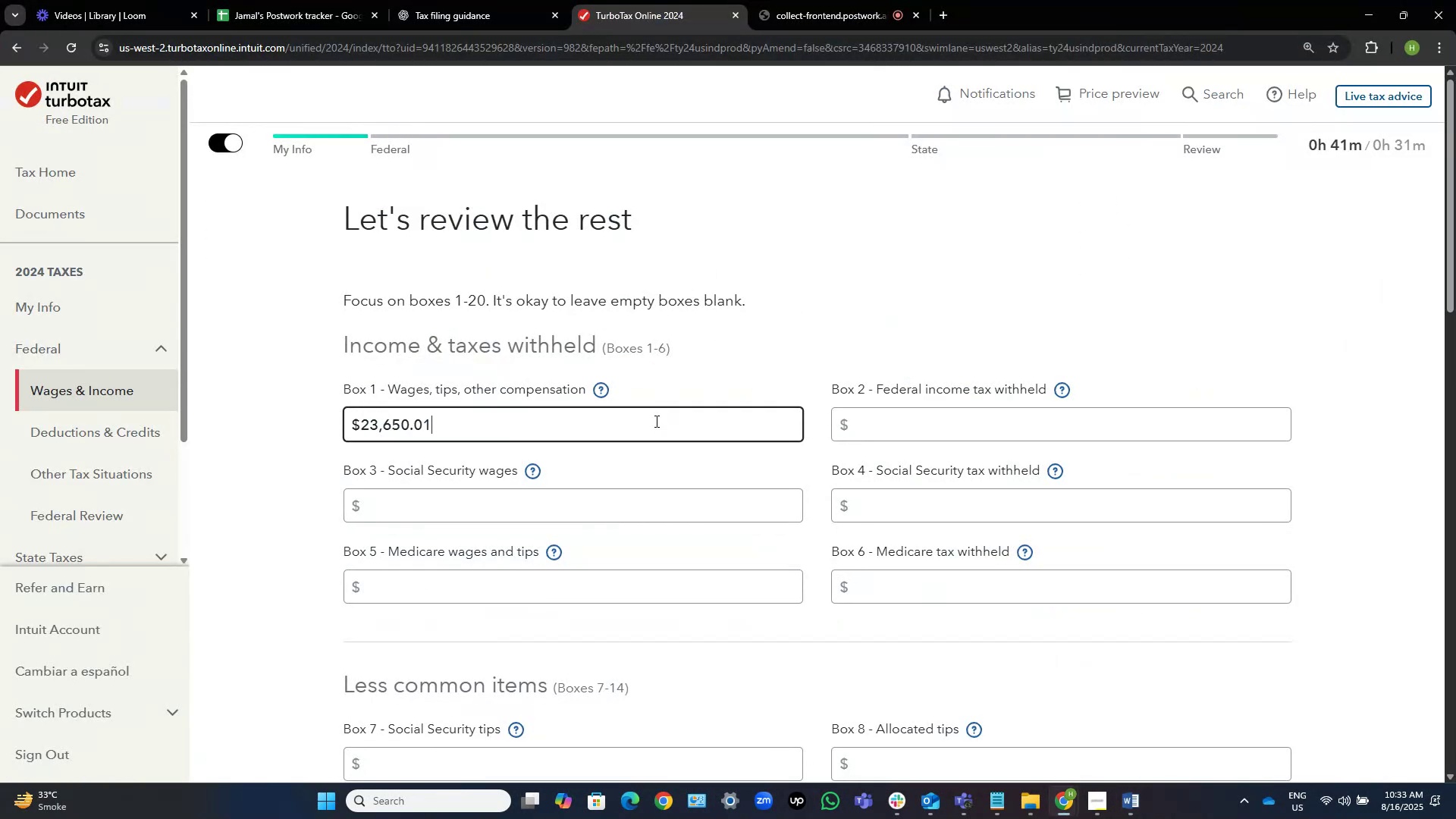 
key(Tab)
 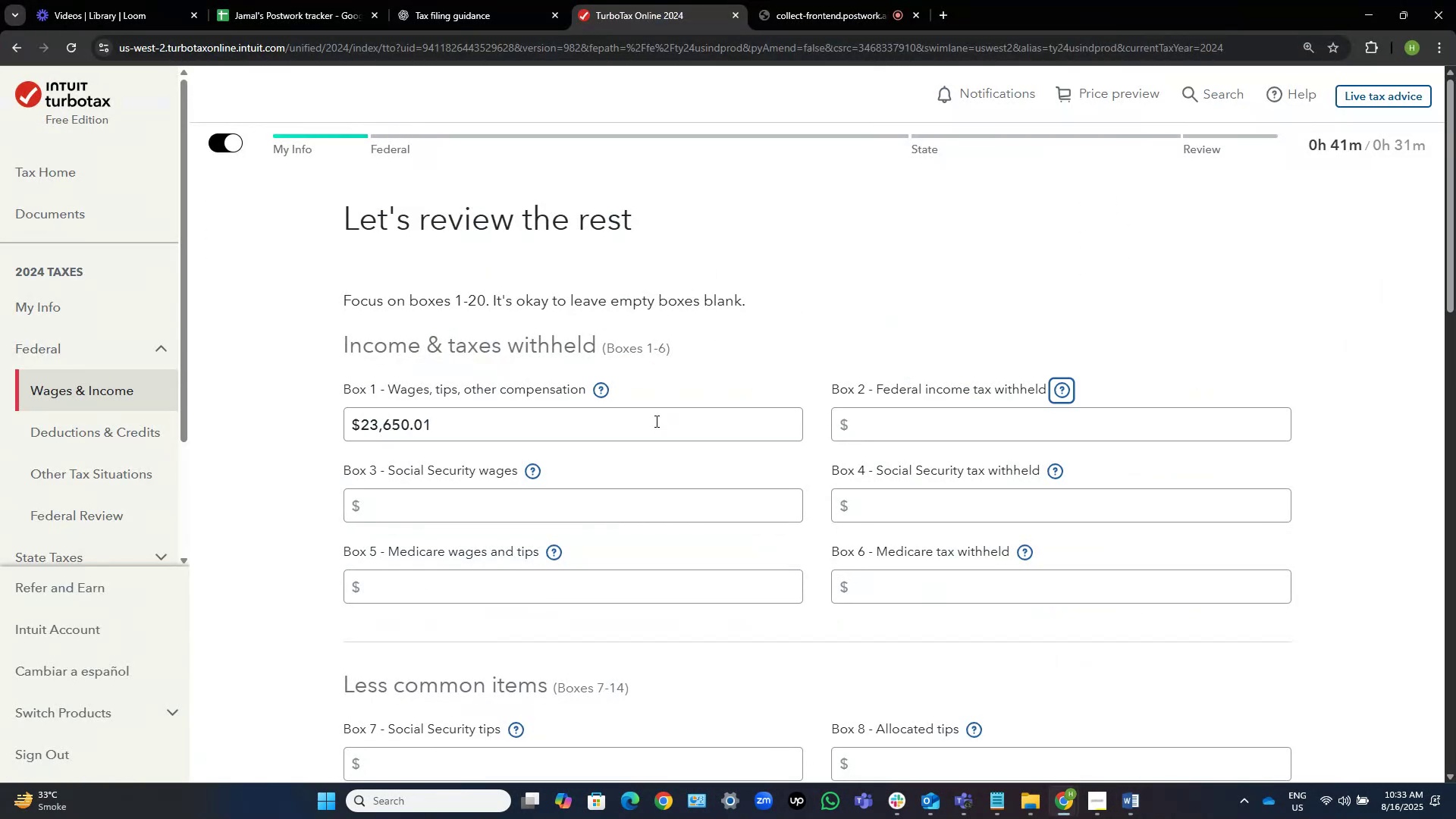 
key(Tab)
 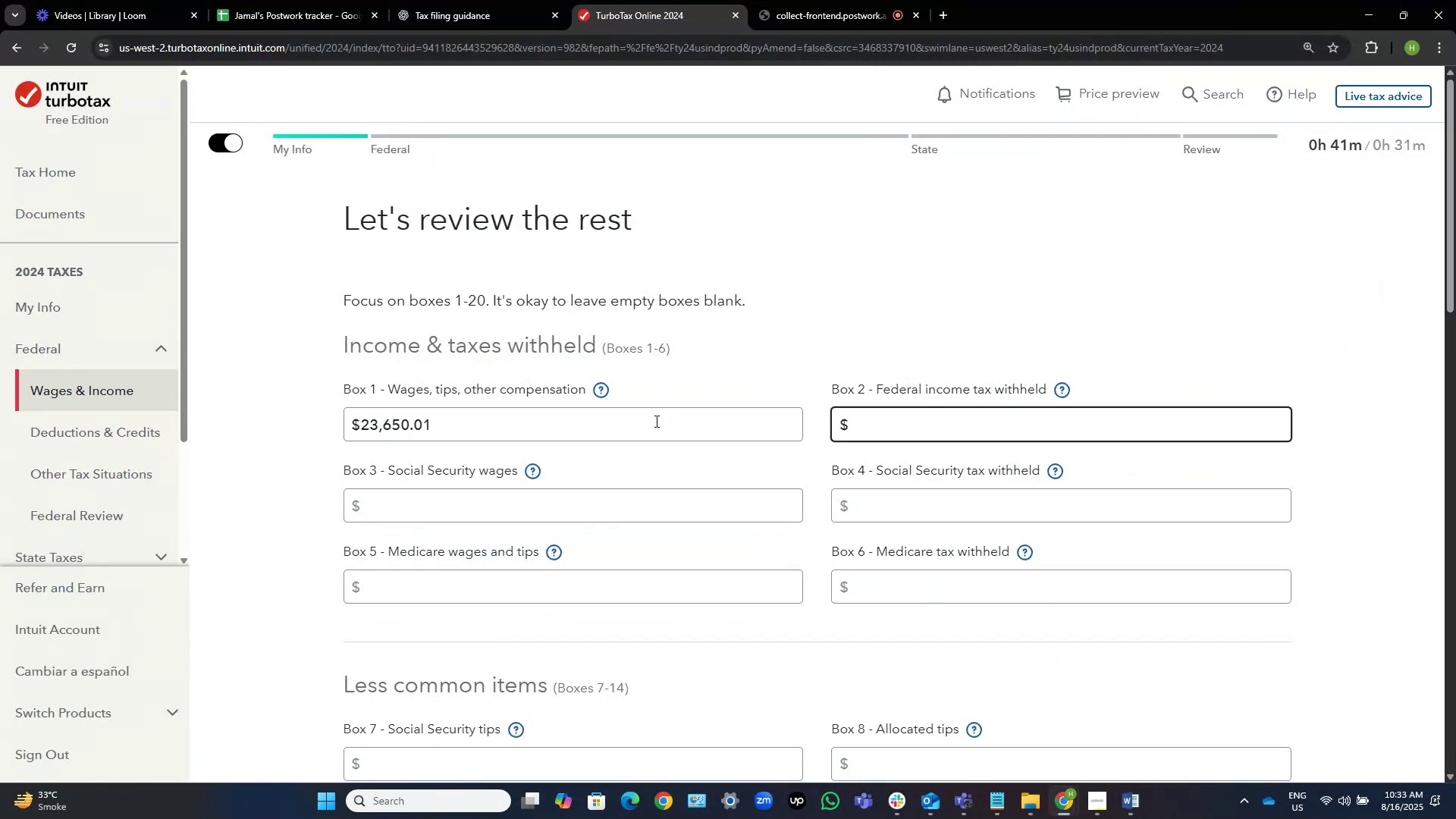 
key(Numpad1)
 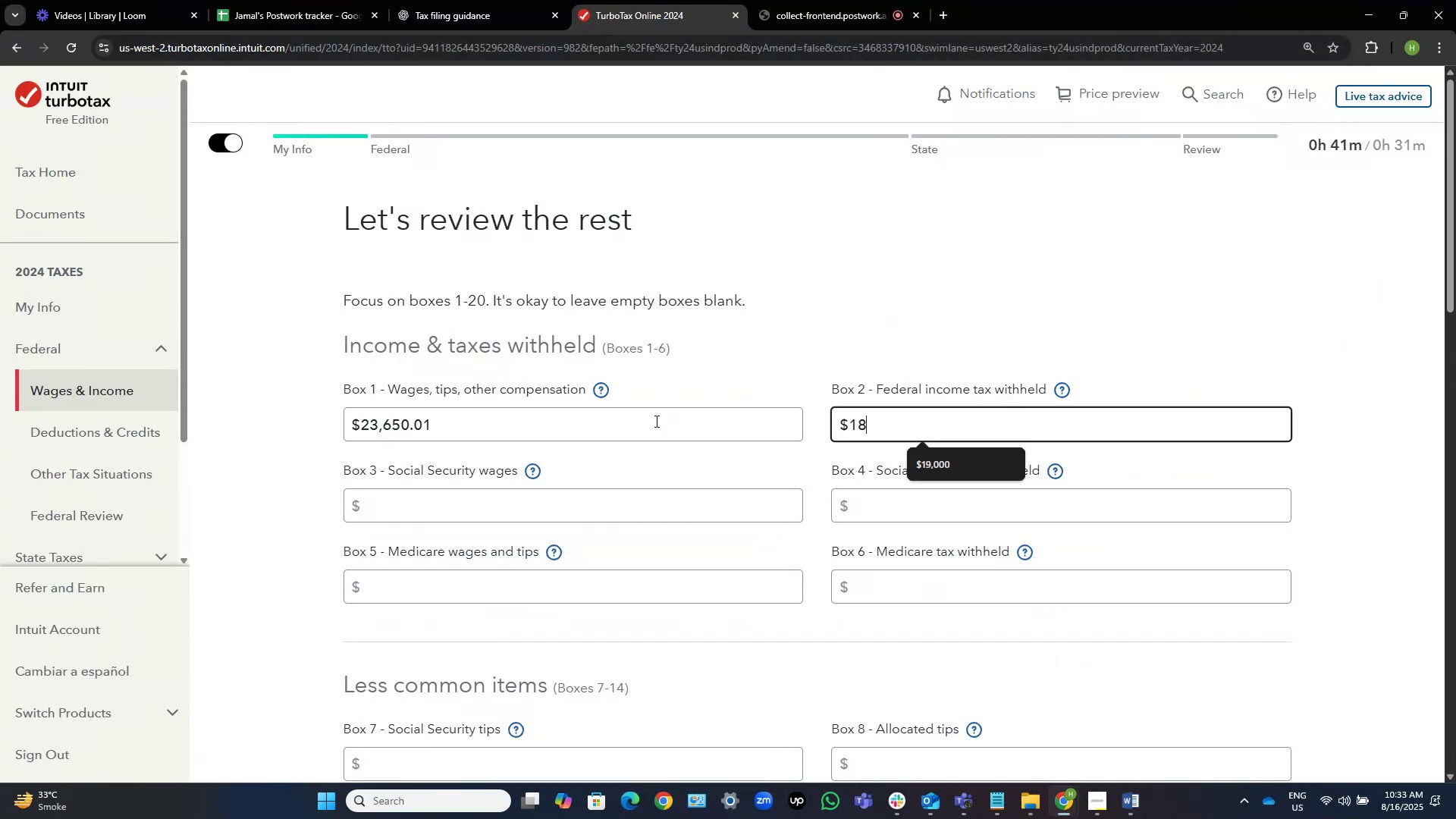 
key(Numpad8)
 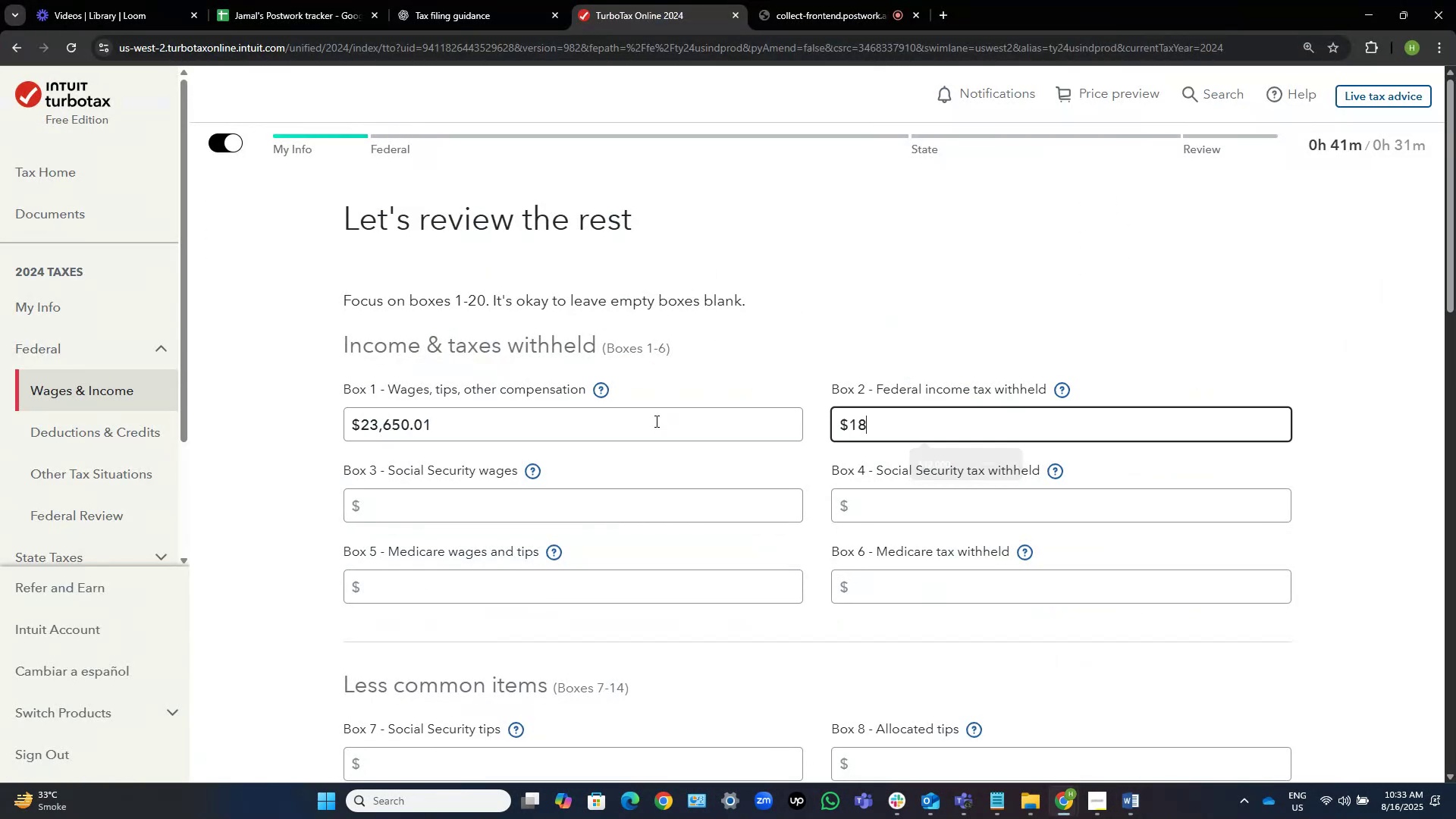 
key(Numpad5)
 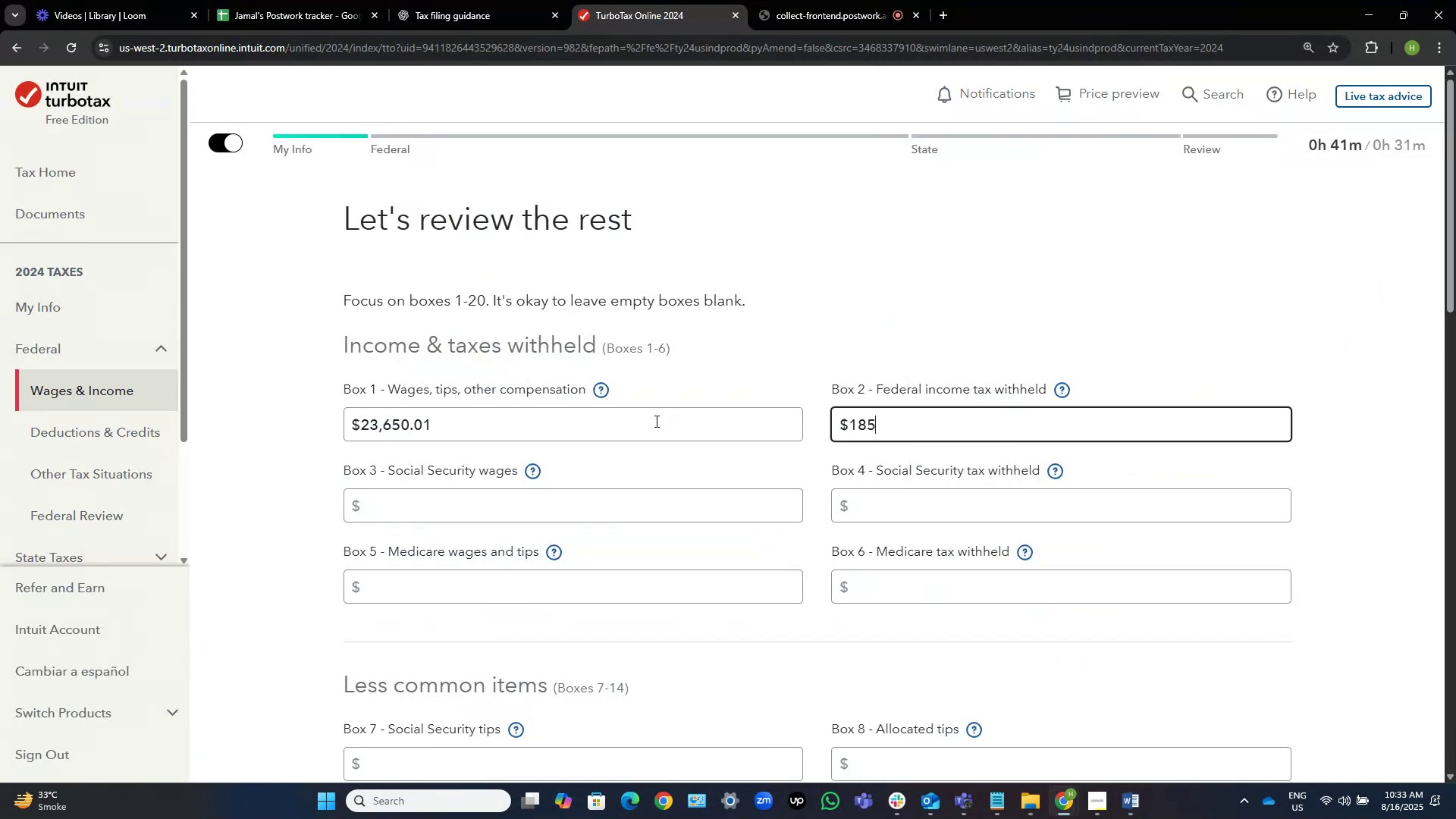 
key(Numpad1)
 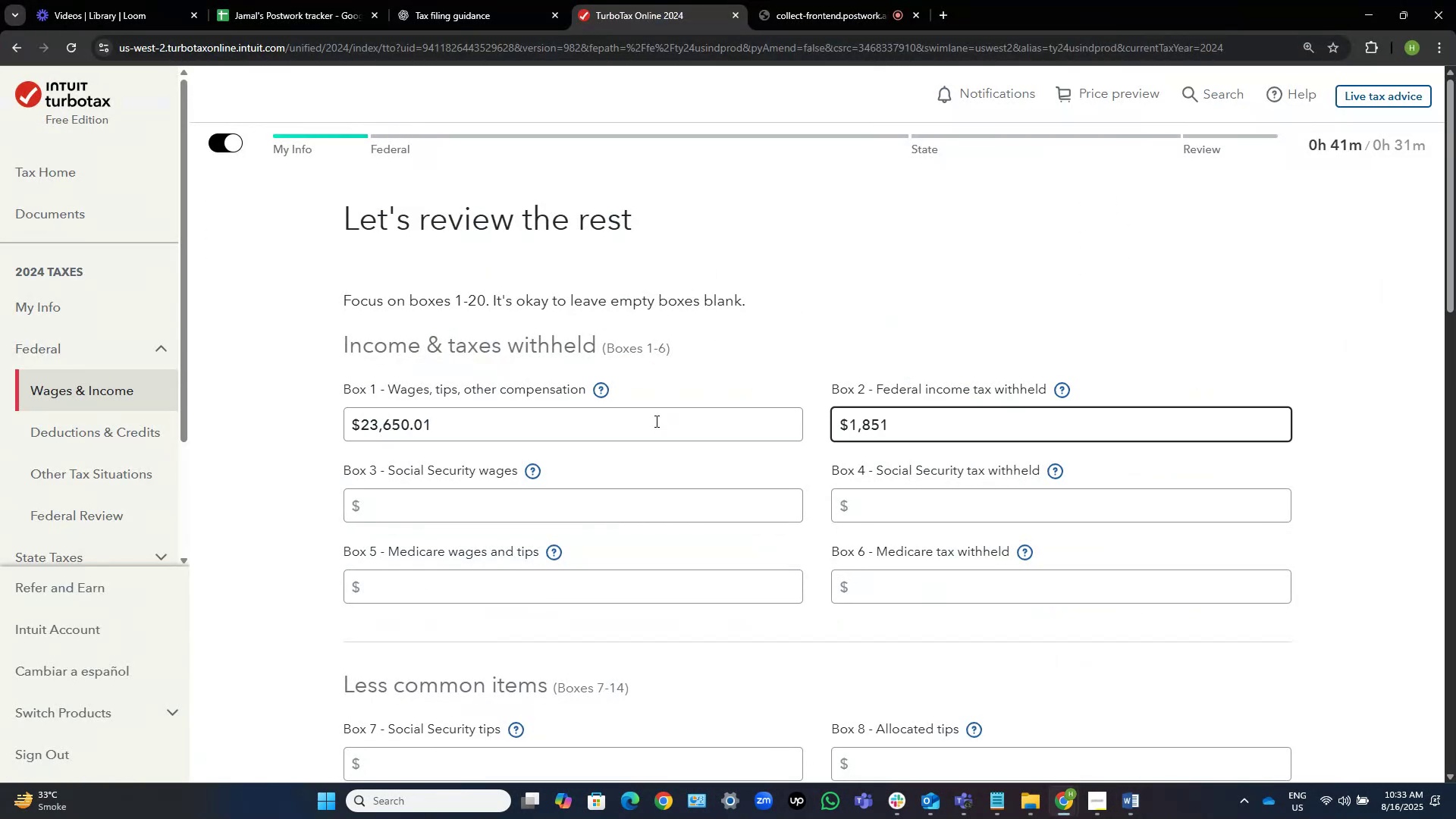 
key(Alt+AltLeft)
 